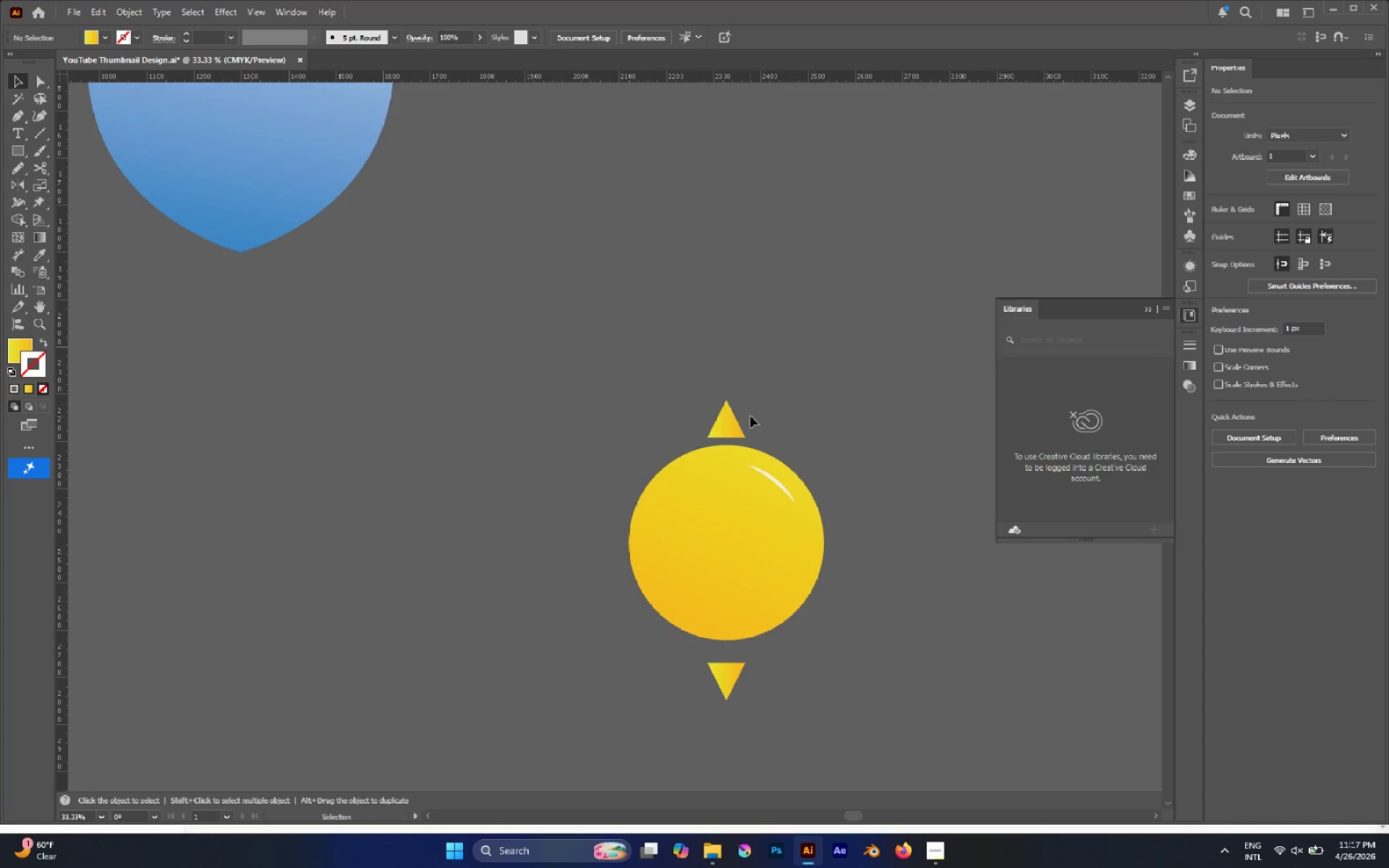 
left_click([738, 422])
 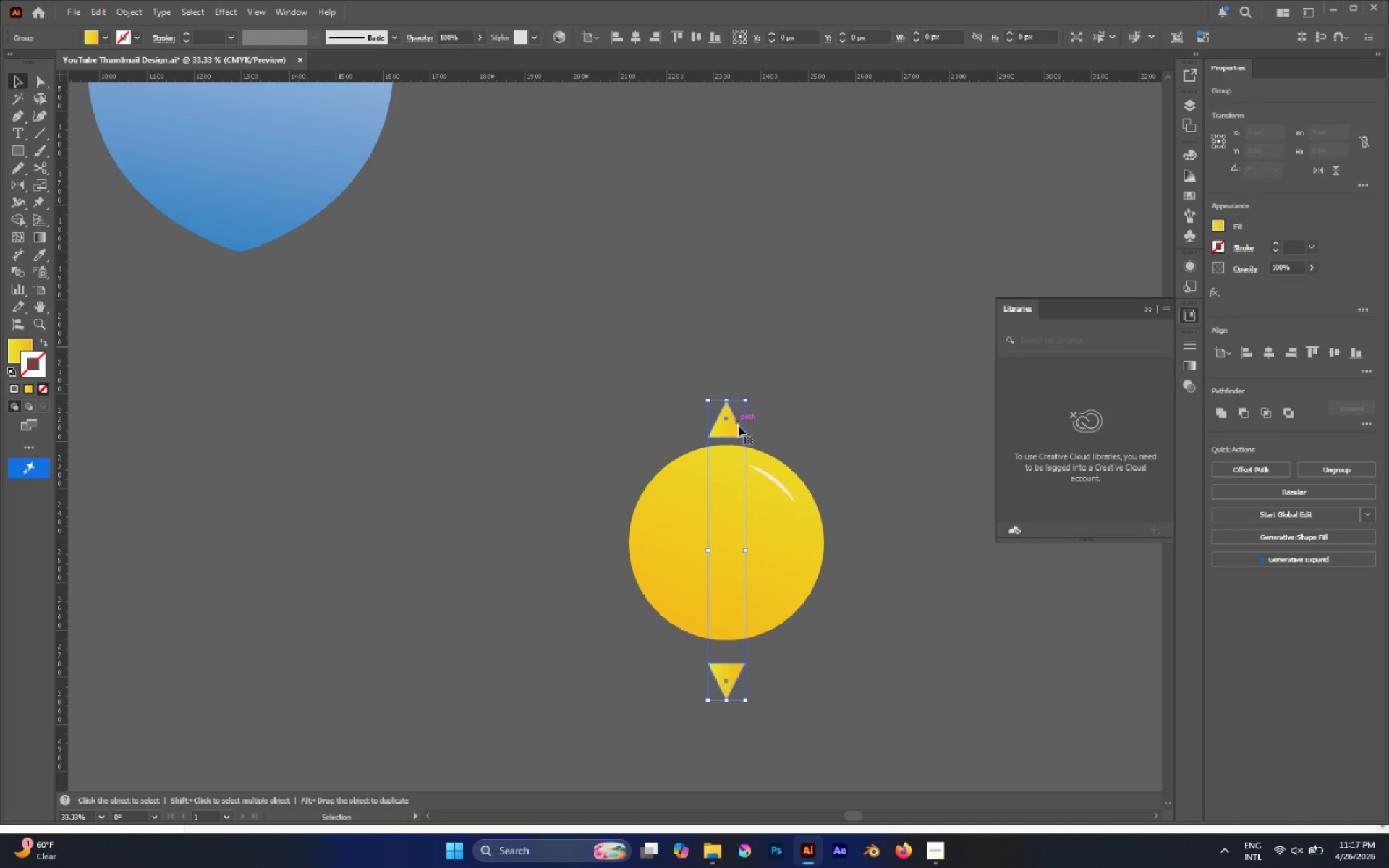 
left_click([737, 426])
 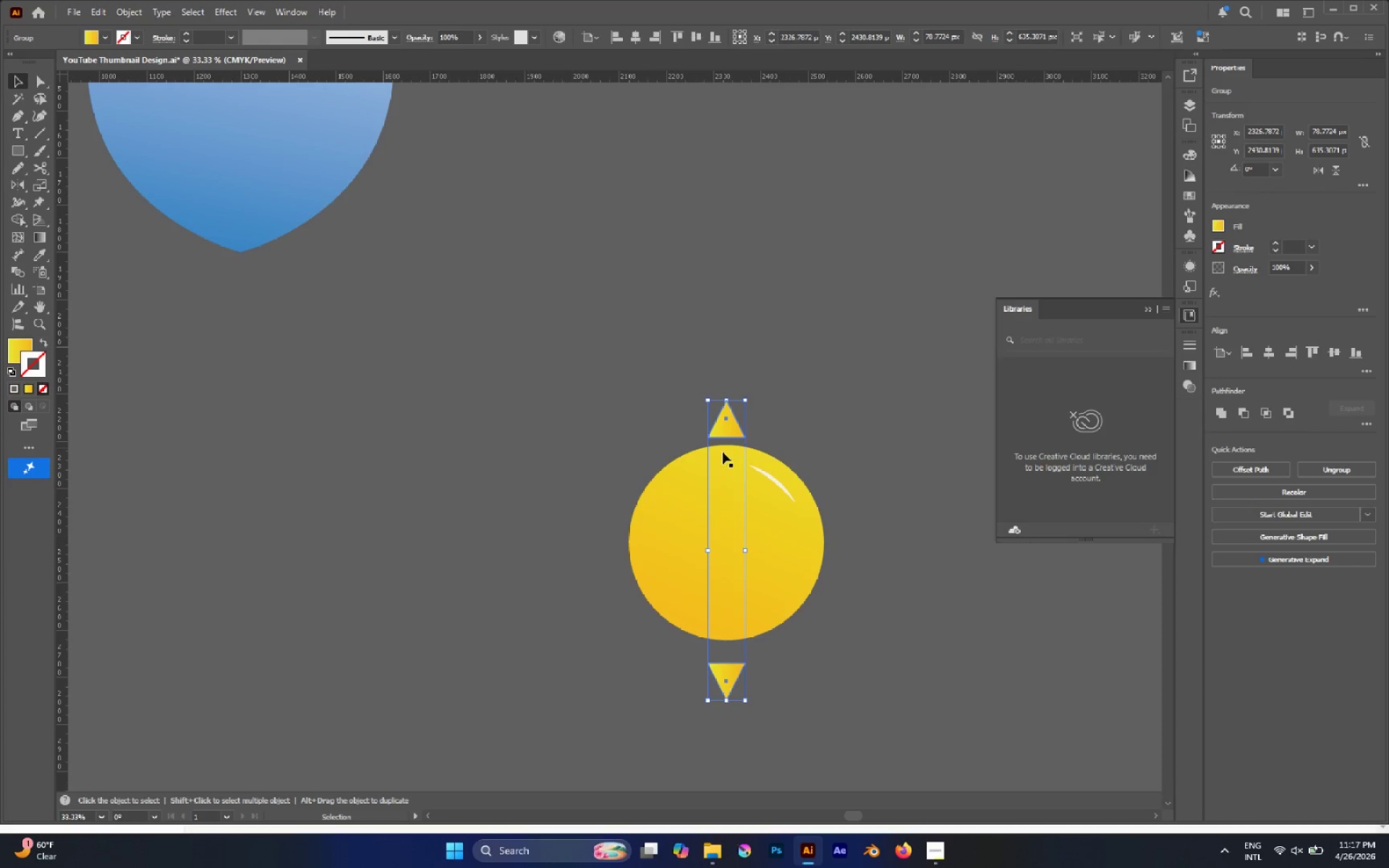 
left_click([718, 483])
 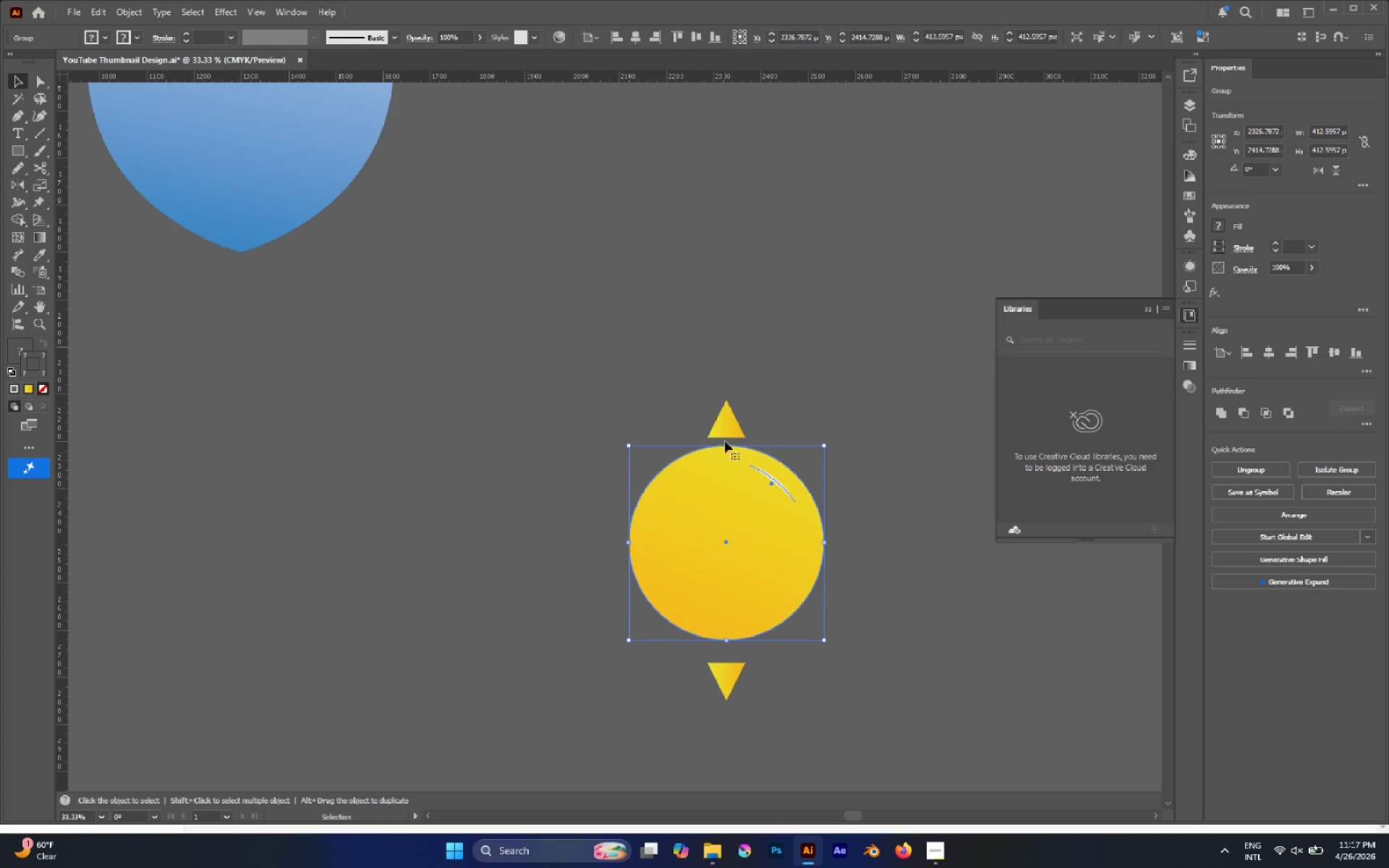 
left_click_drag(start_coordinate=[676, 356], to_coordinate=[781, 731])
 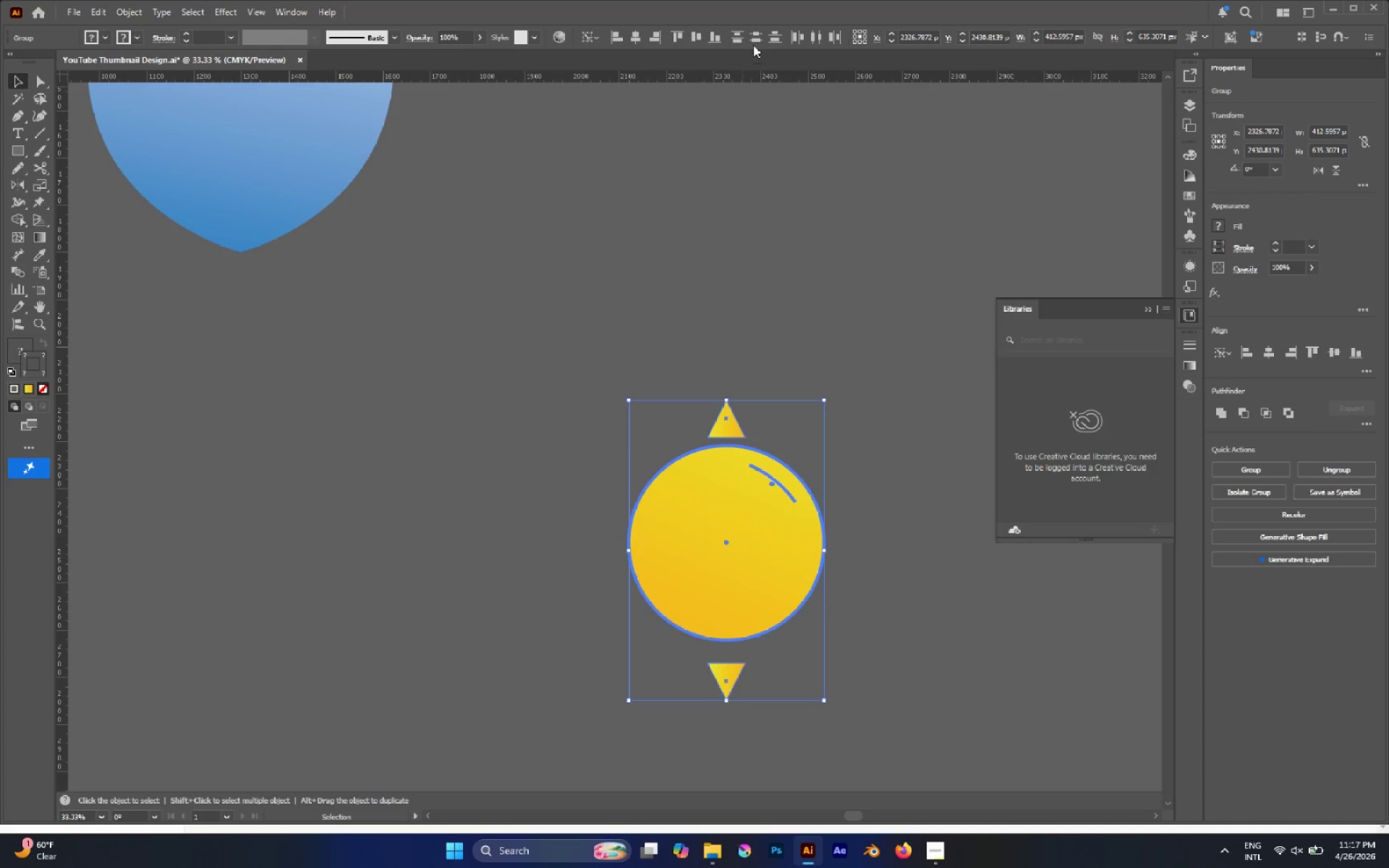 
left_click([697, 33])
 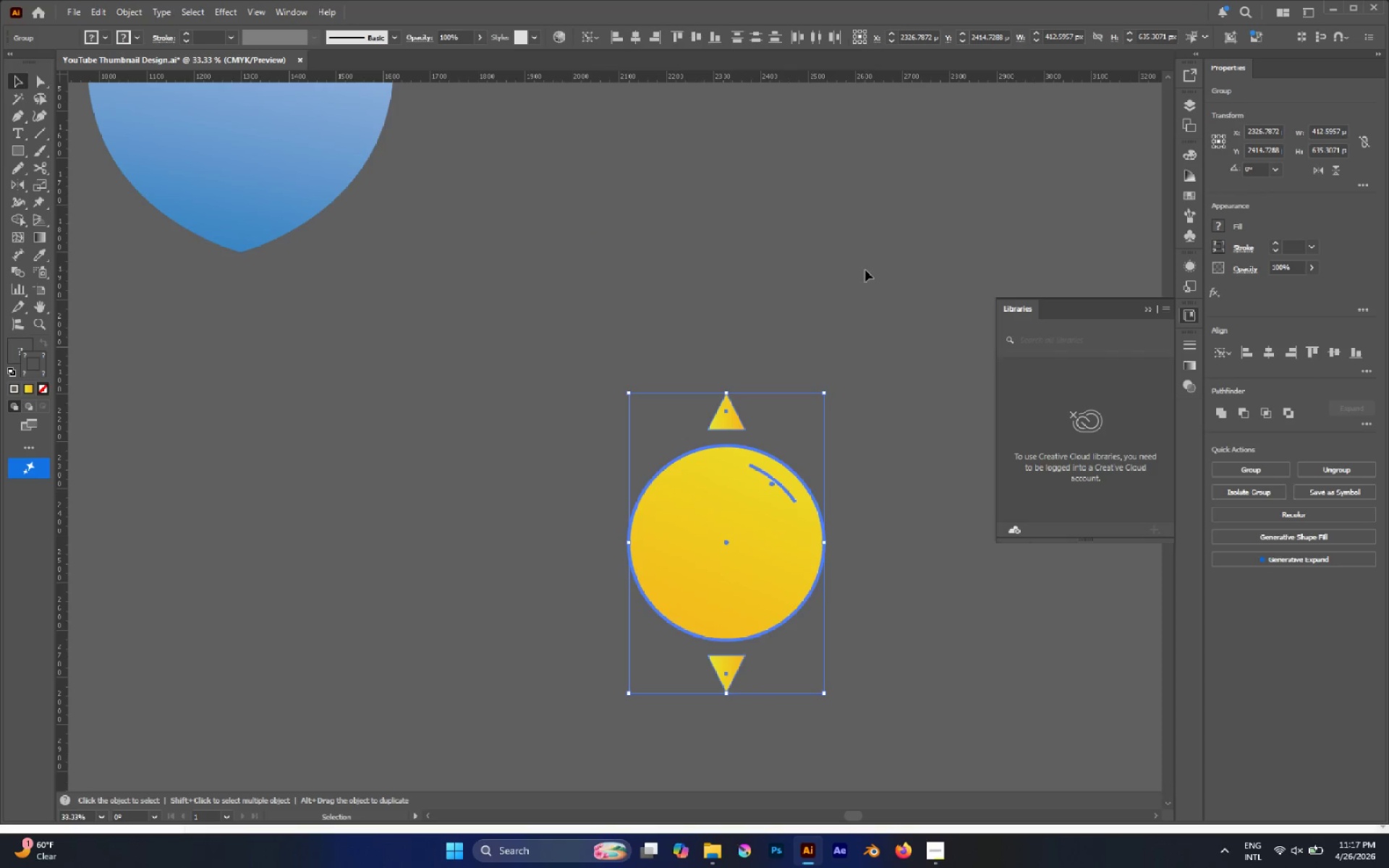 
left_click([867, 270])
 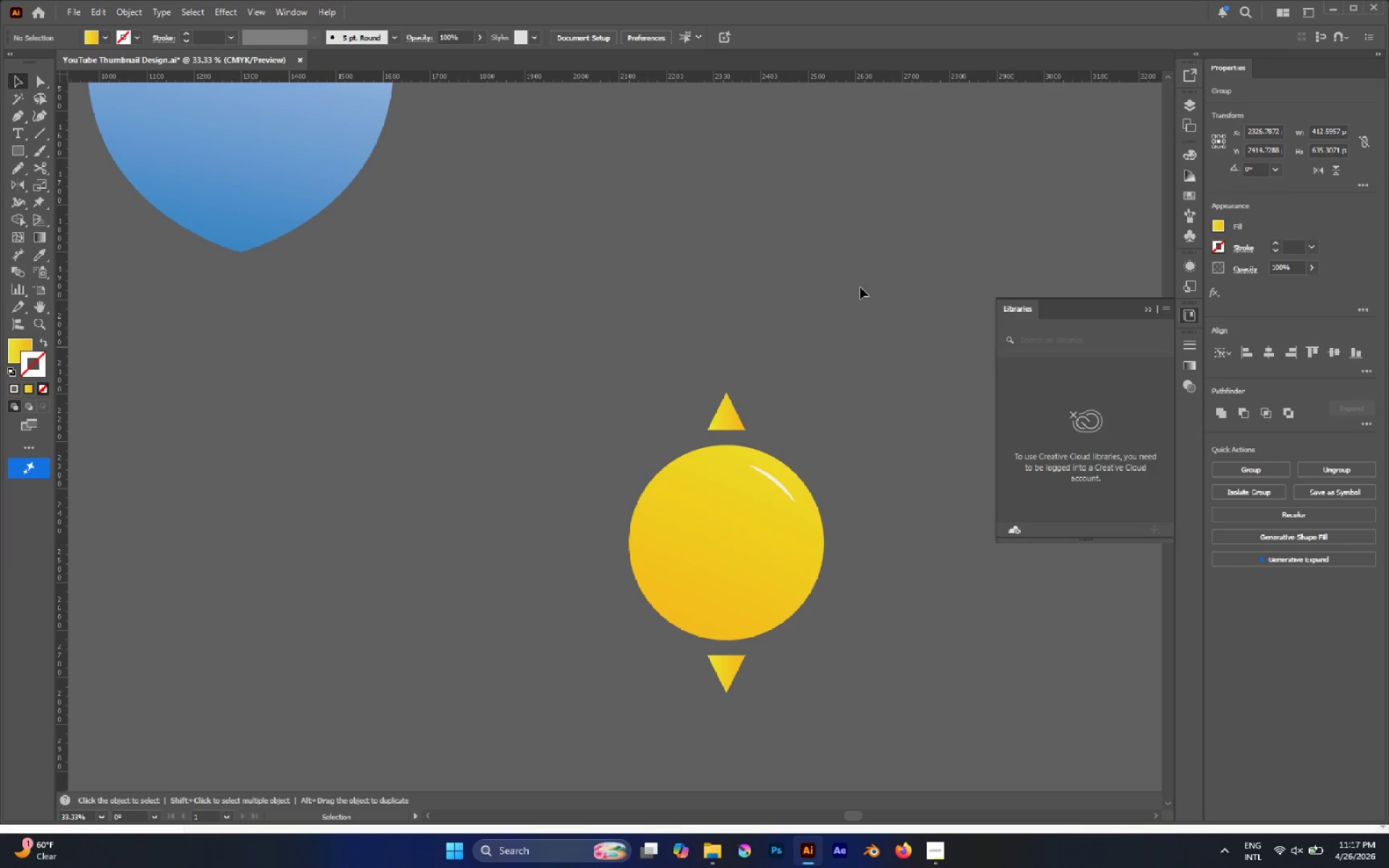 
key(A)
 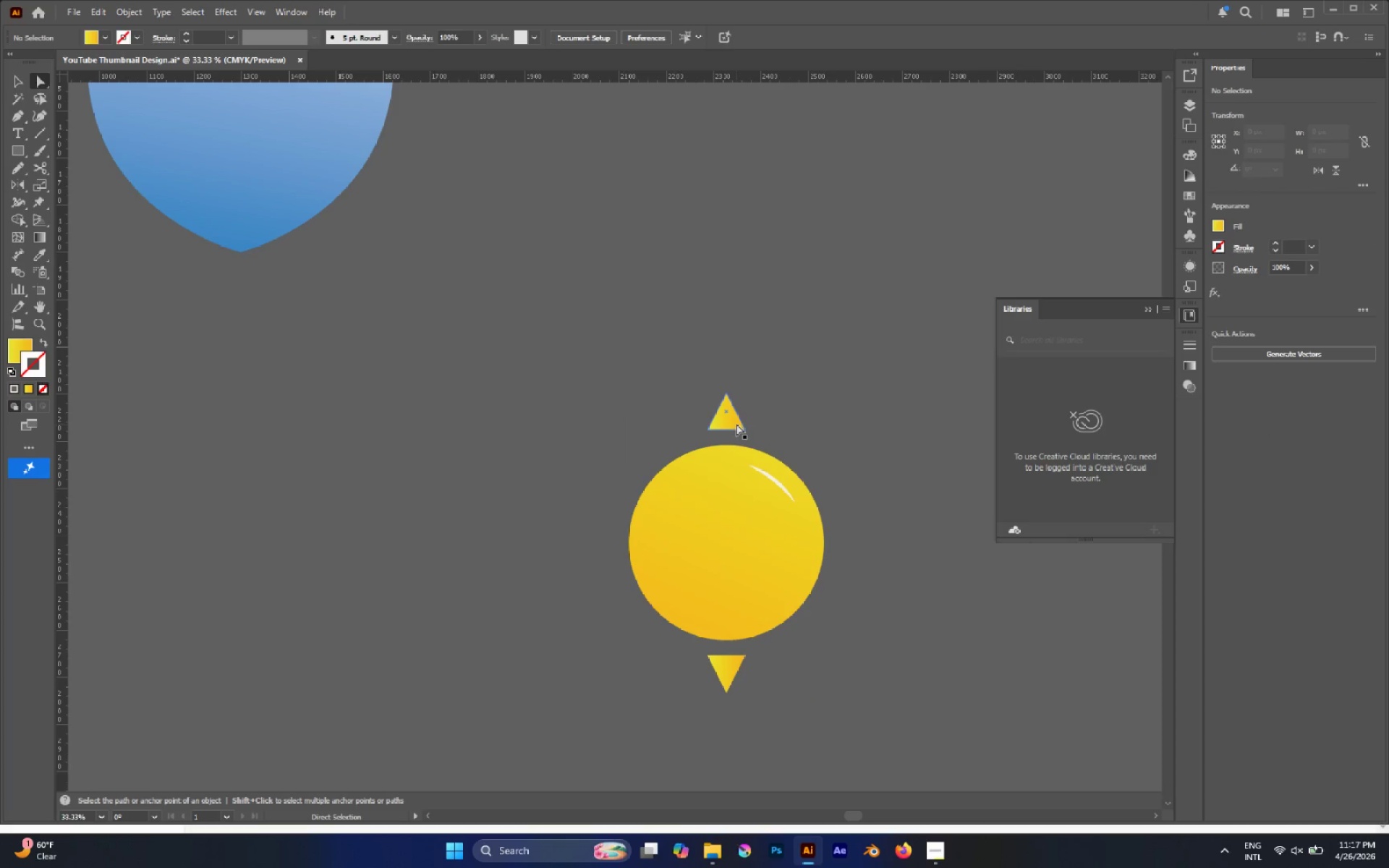 
hold_key(key=AltLeft, duration=0.56)
scroll: coordinate [726, 418], scroll_direction: up, amount: 2.0
 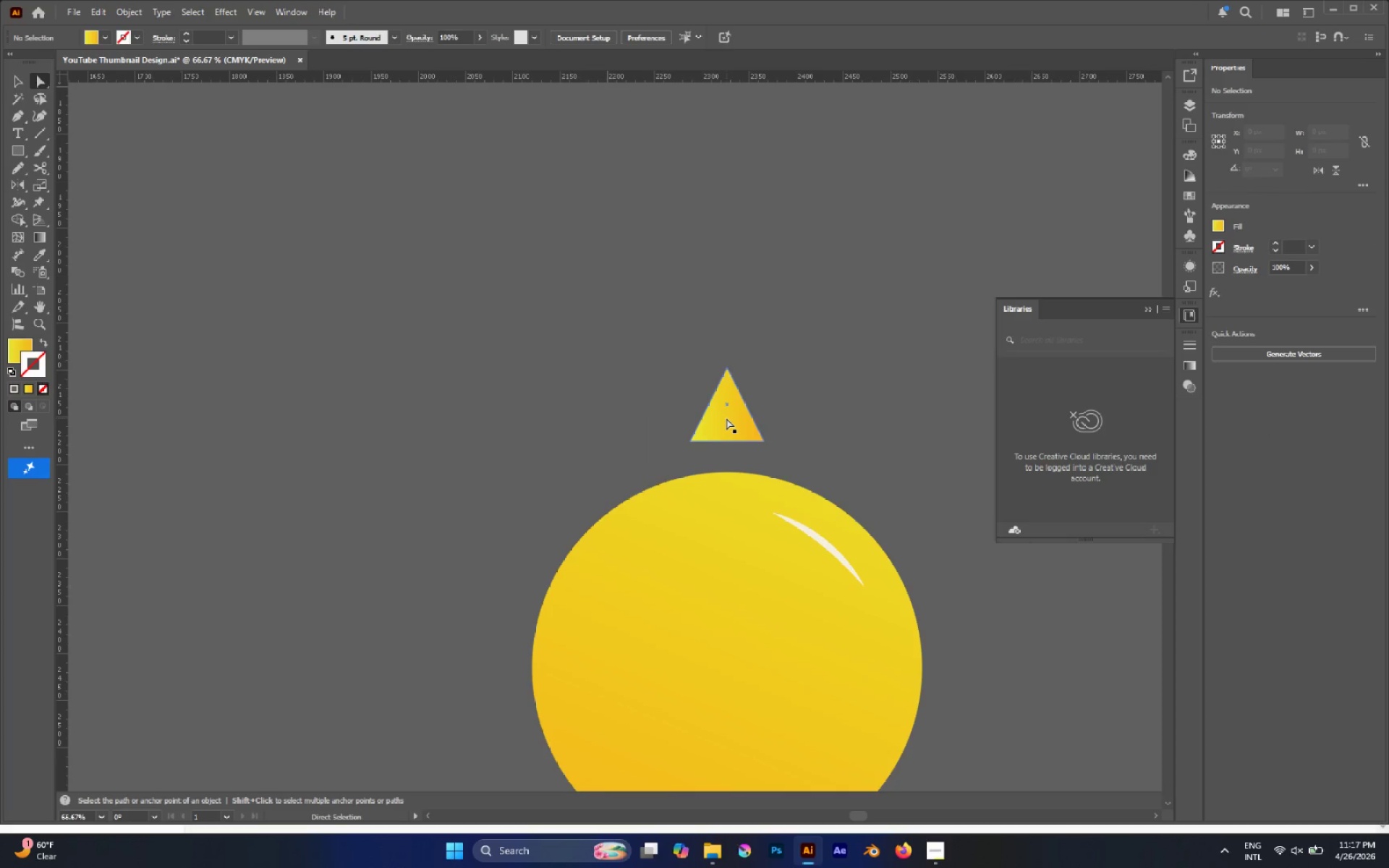 
left_click_drag(start_coordinate=[726, 418], to_coordinate=[731, 439])
 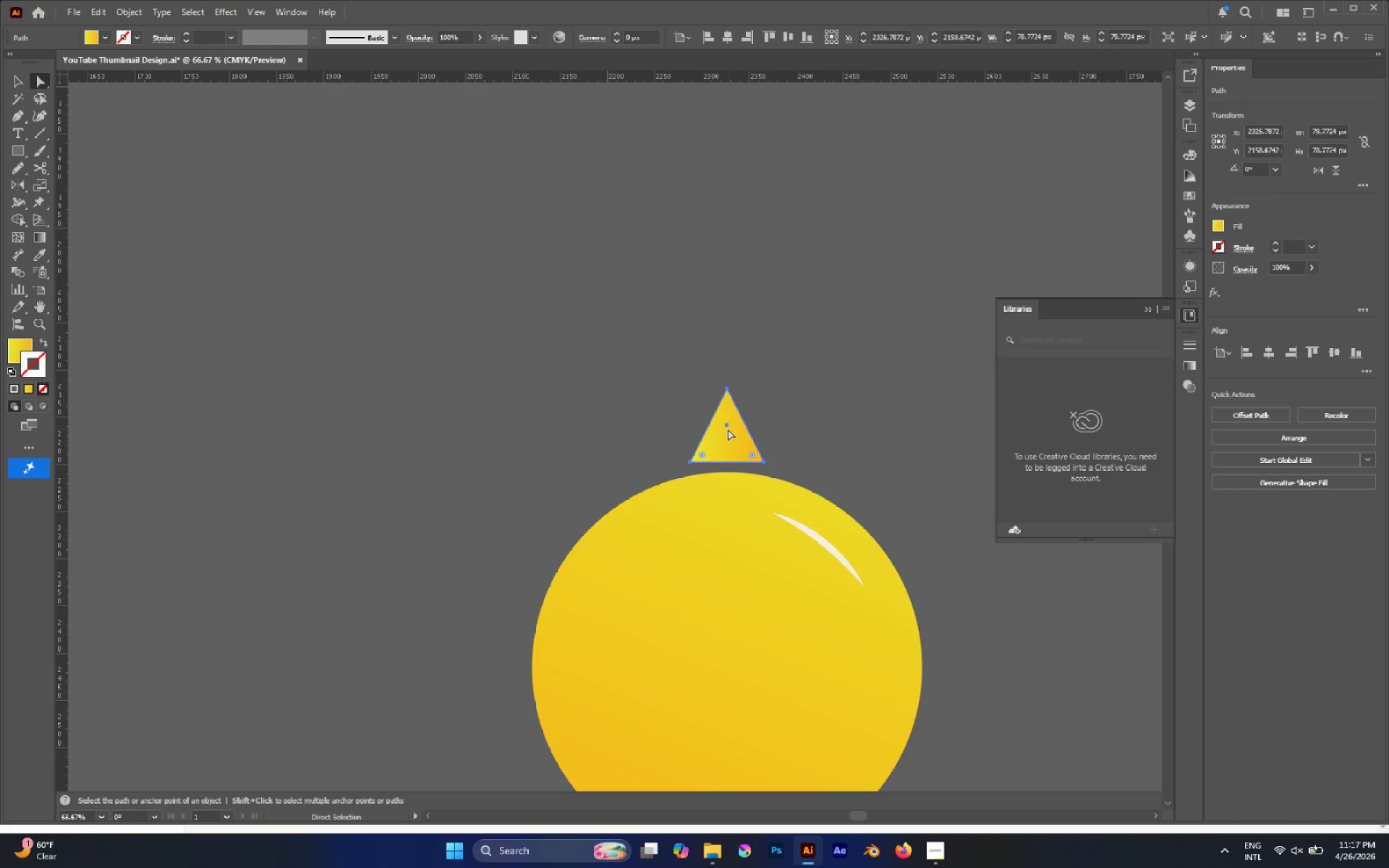 
hold_key(key=ShiftLeft, duration=1.24)
 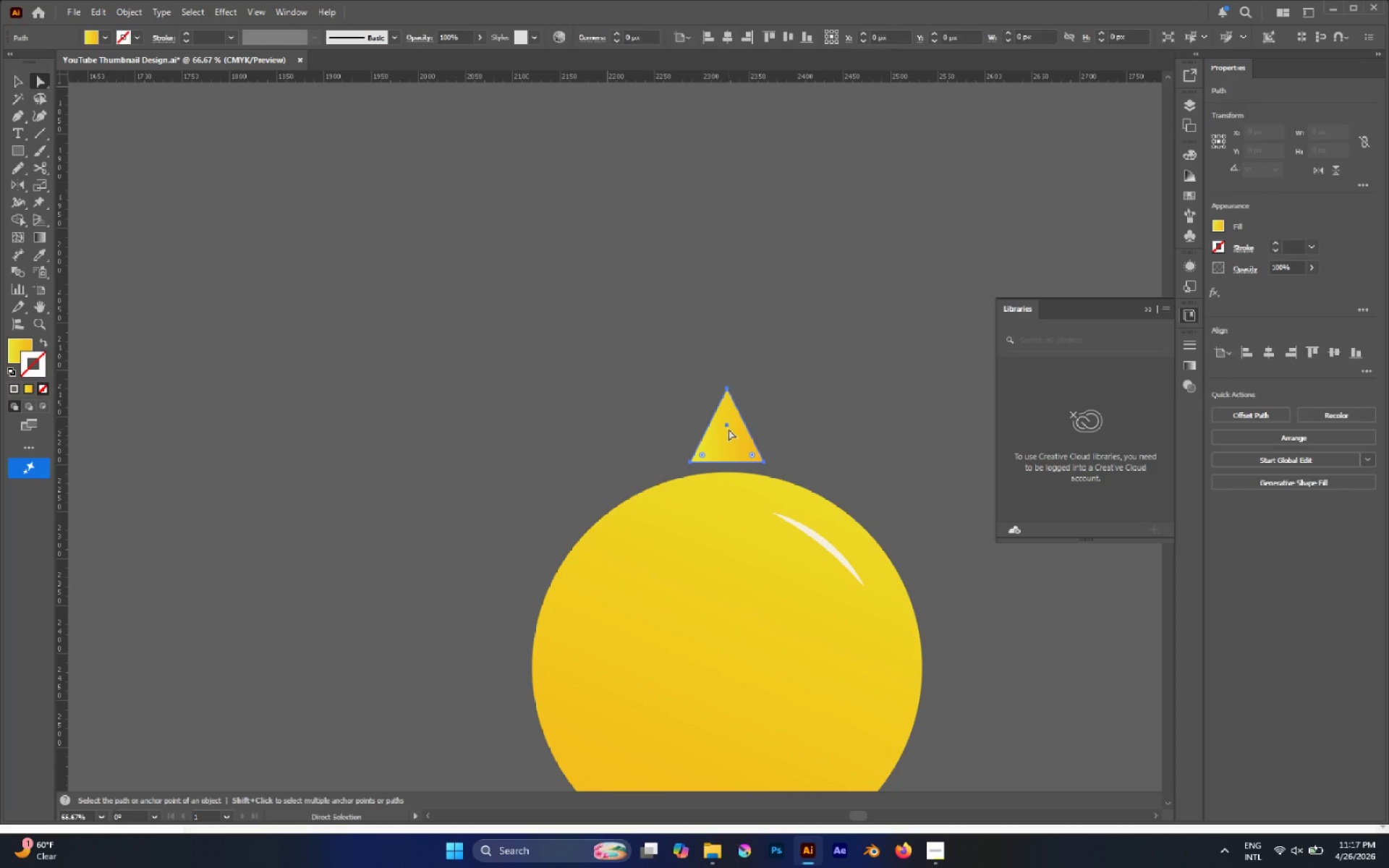 
left_click([825, 323])
 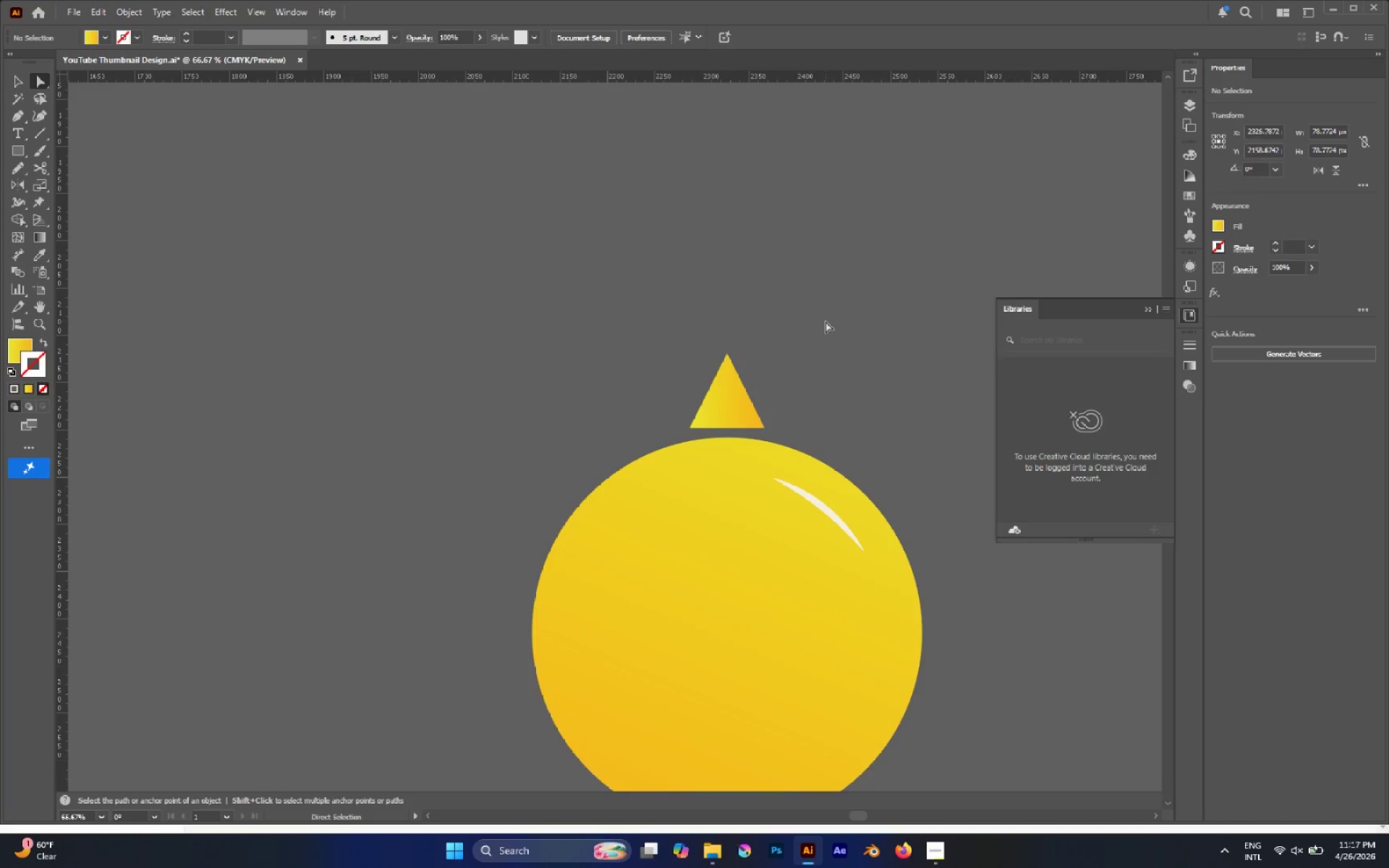 
scroll: coordinate [728, 429], scroll_direction: down, amount: 2.0
 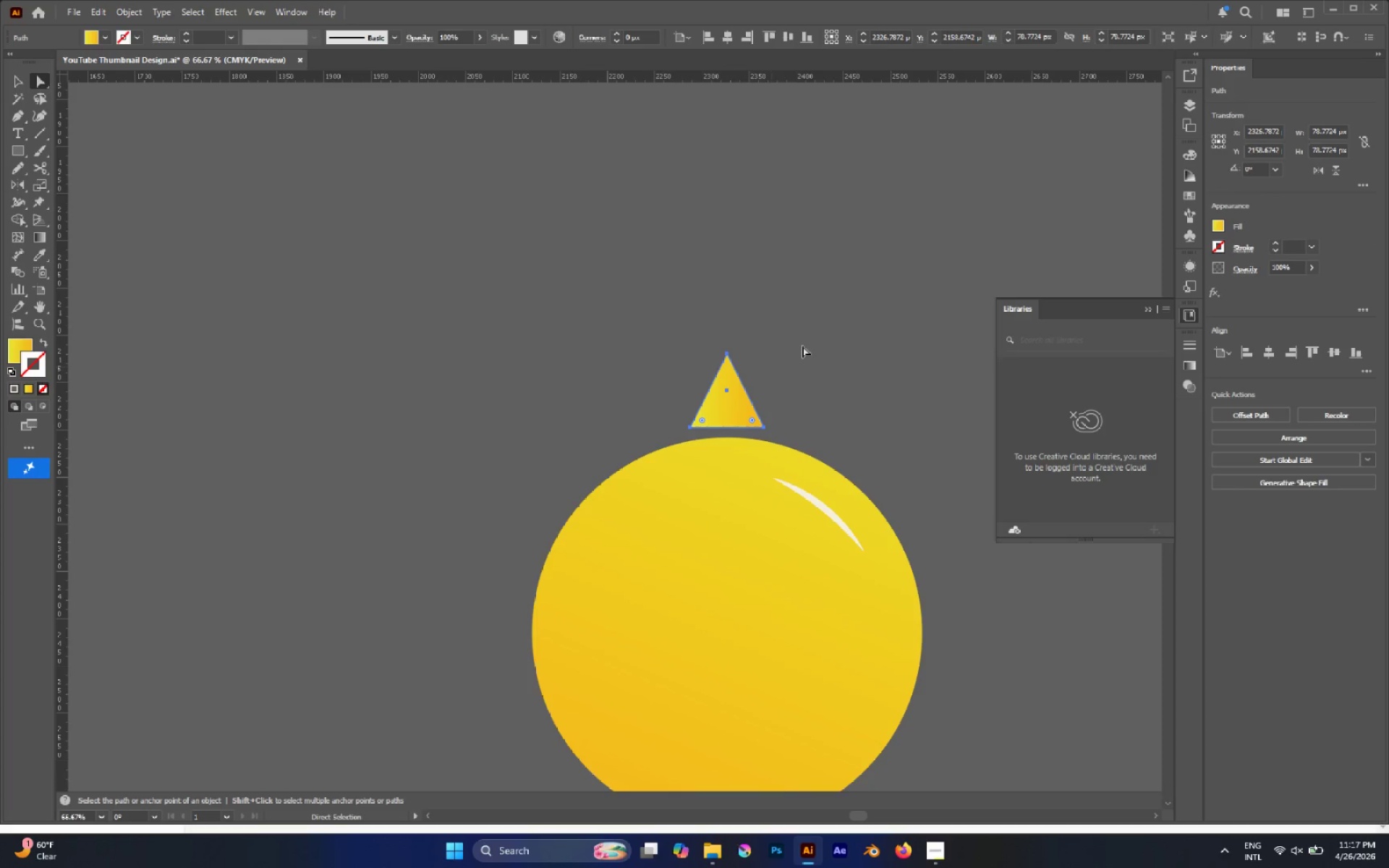 
key(V)
 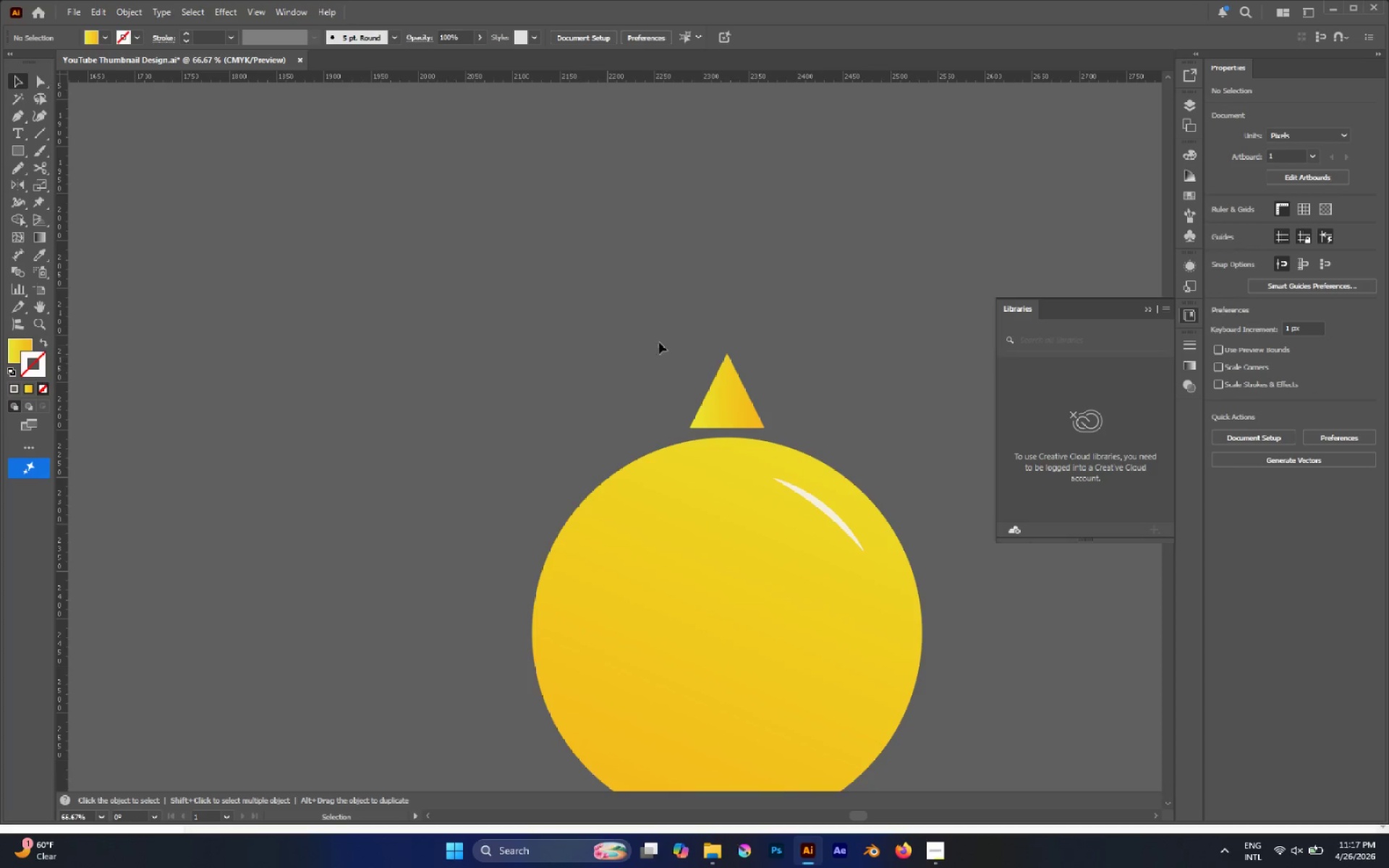 
left_click_drag(start_coordinate=[656, 341], to_coordinate=[734, 477])
 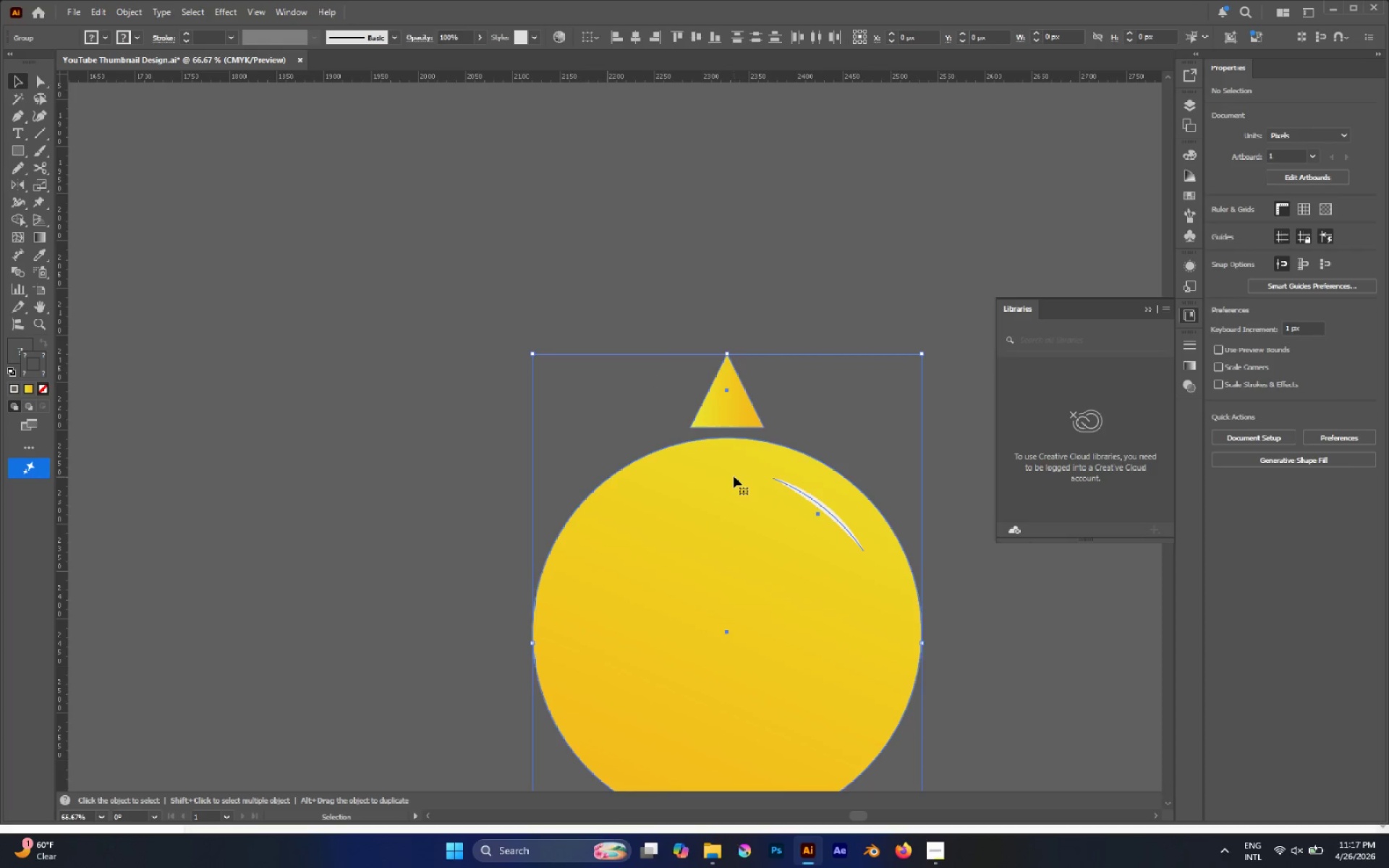 
left_click([734, 476])
 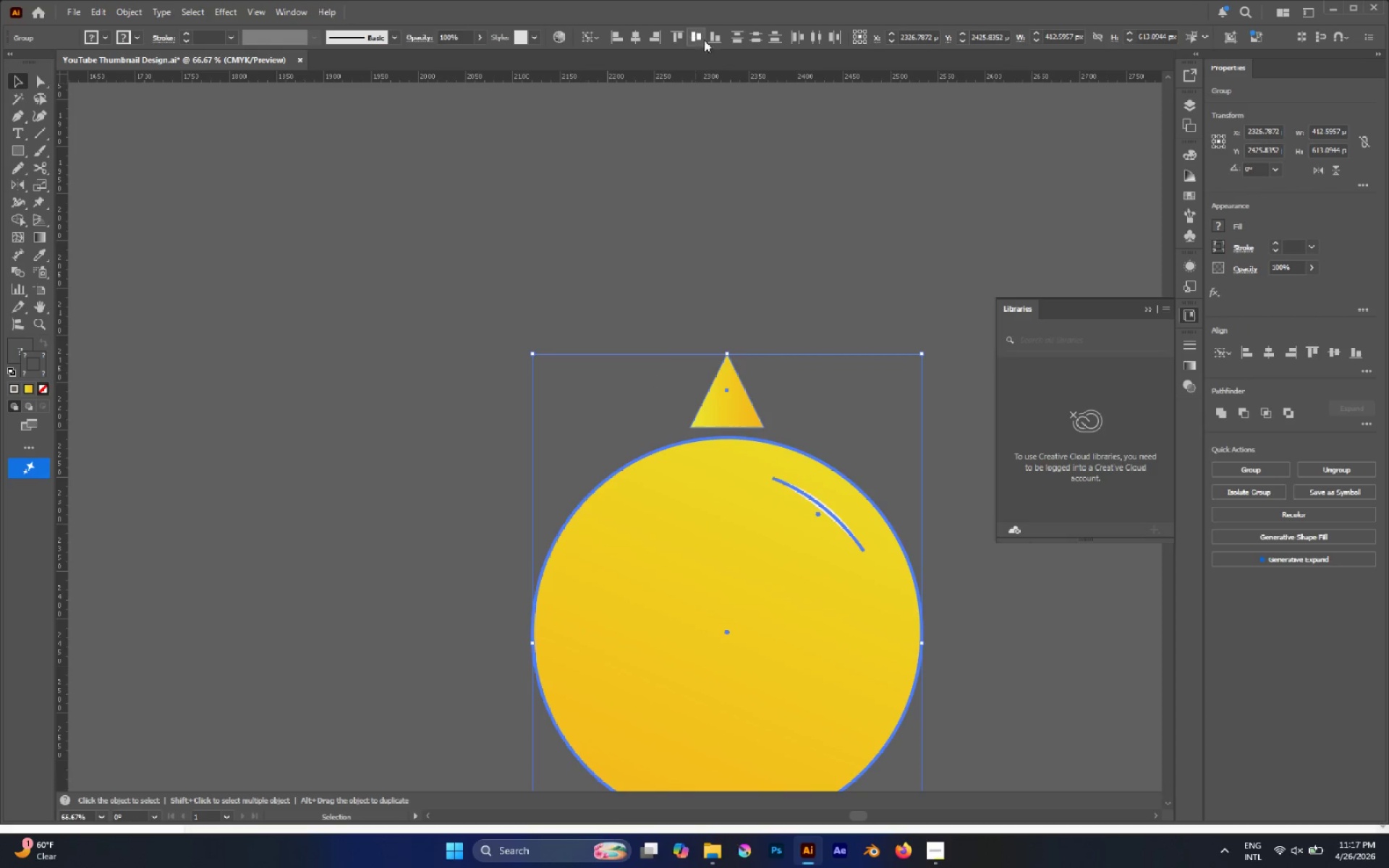 
left_click([703, 36])
 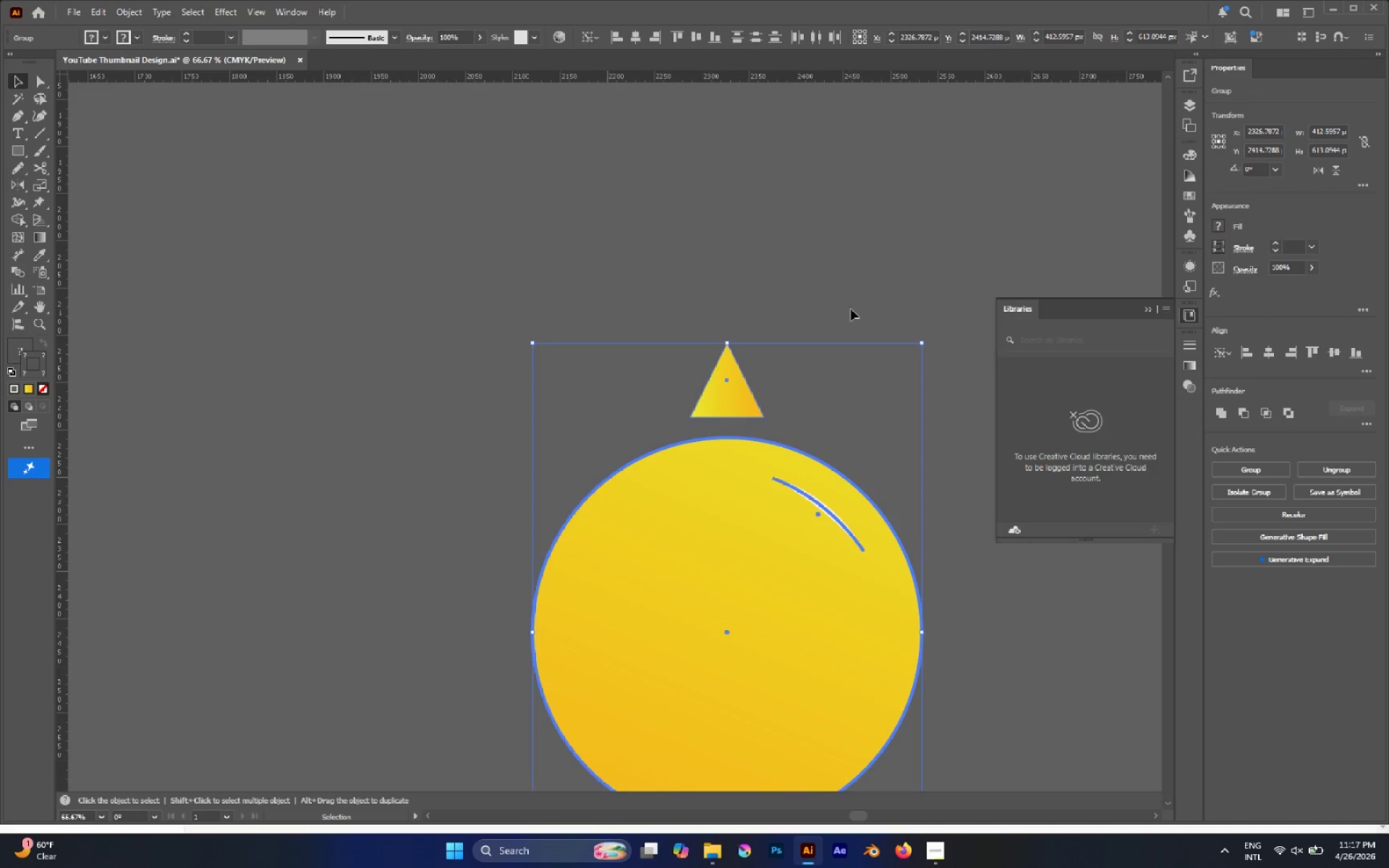 
hold_key(key=AltLeft, duration=0.33)
scroll: coordinate [757, 308], scroll_direction: down, amount: 3.0
 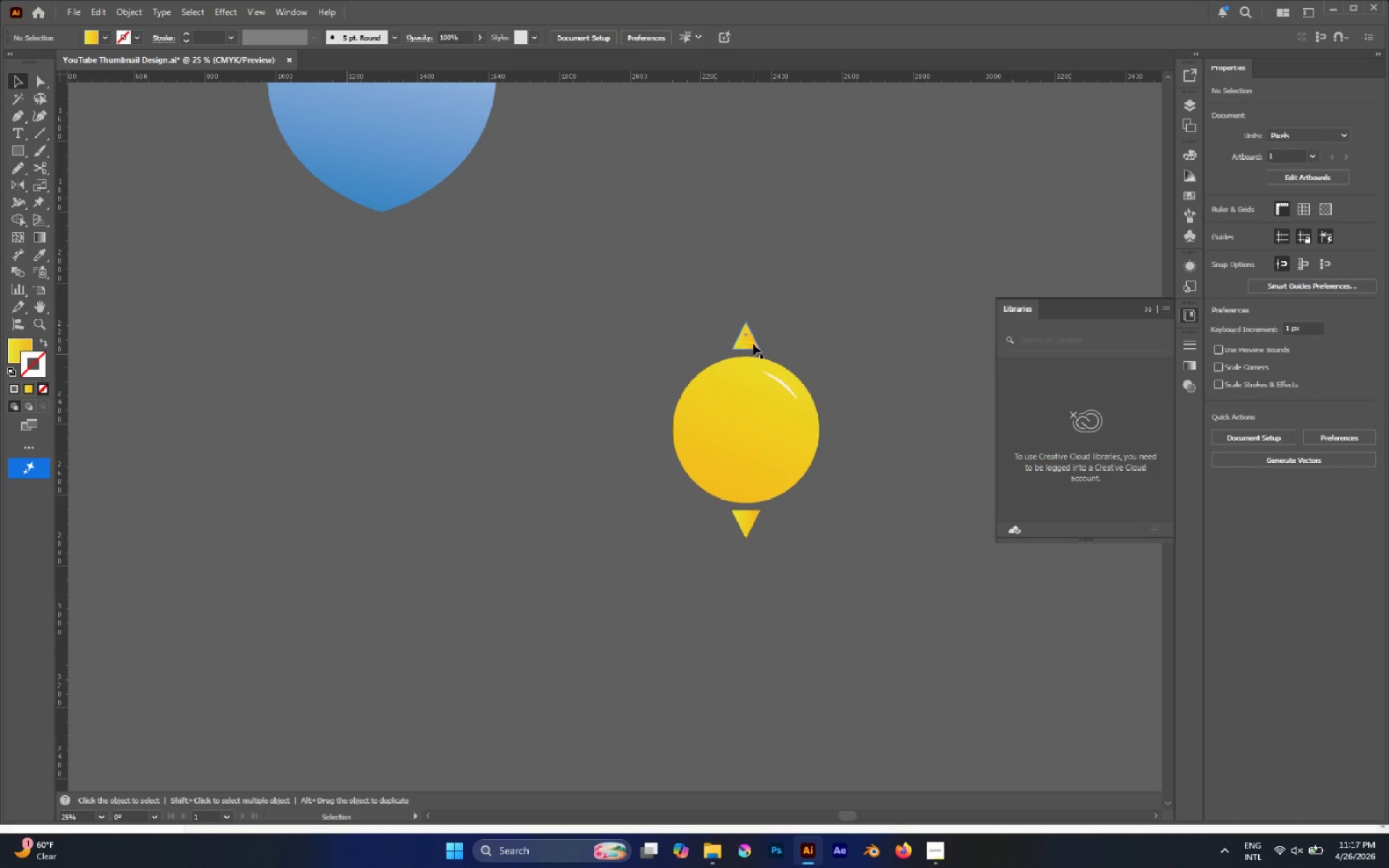 
left_click([753, 344])
 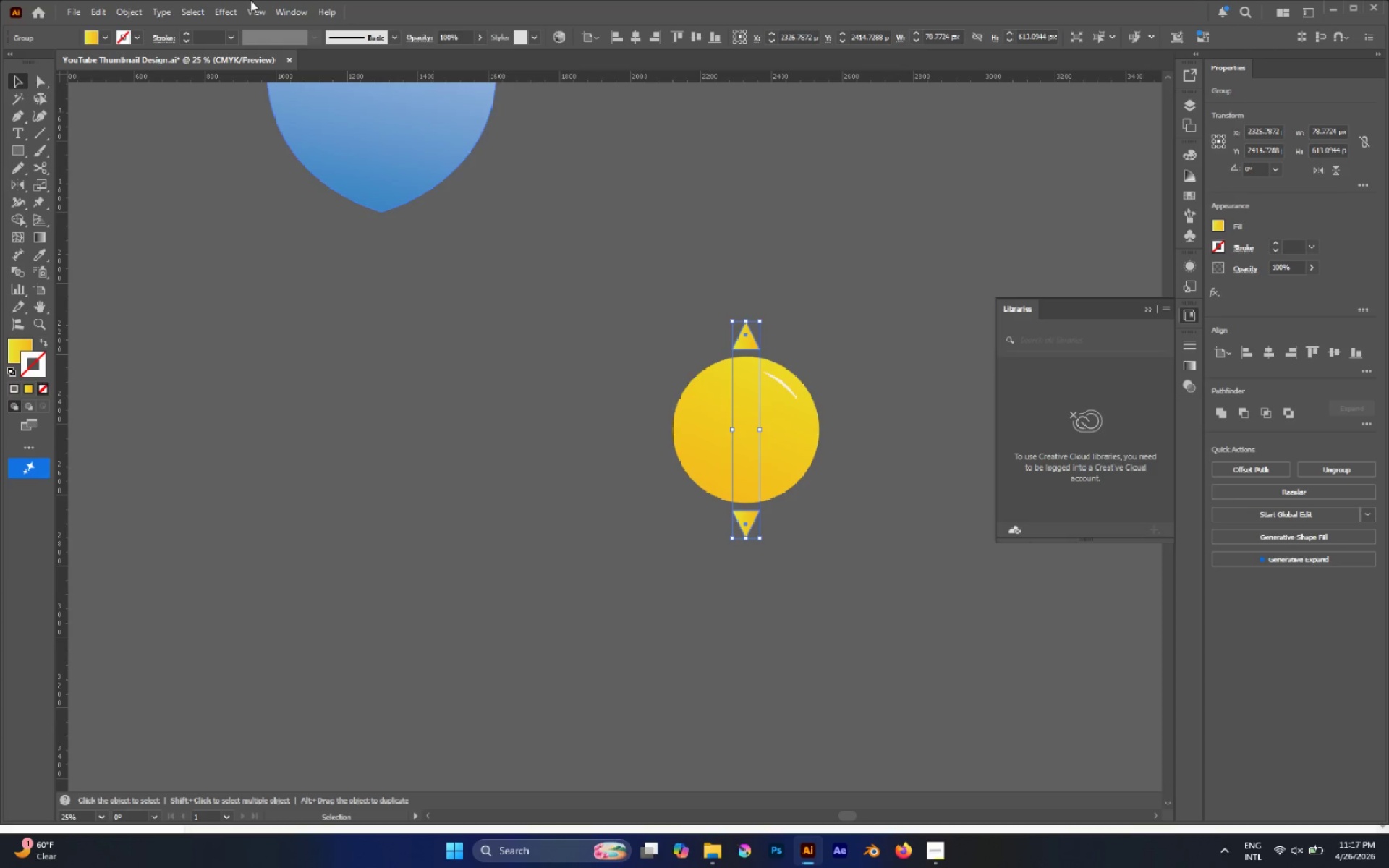 
left_click([233, 12])
 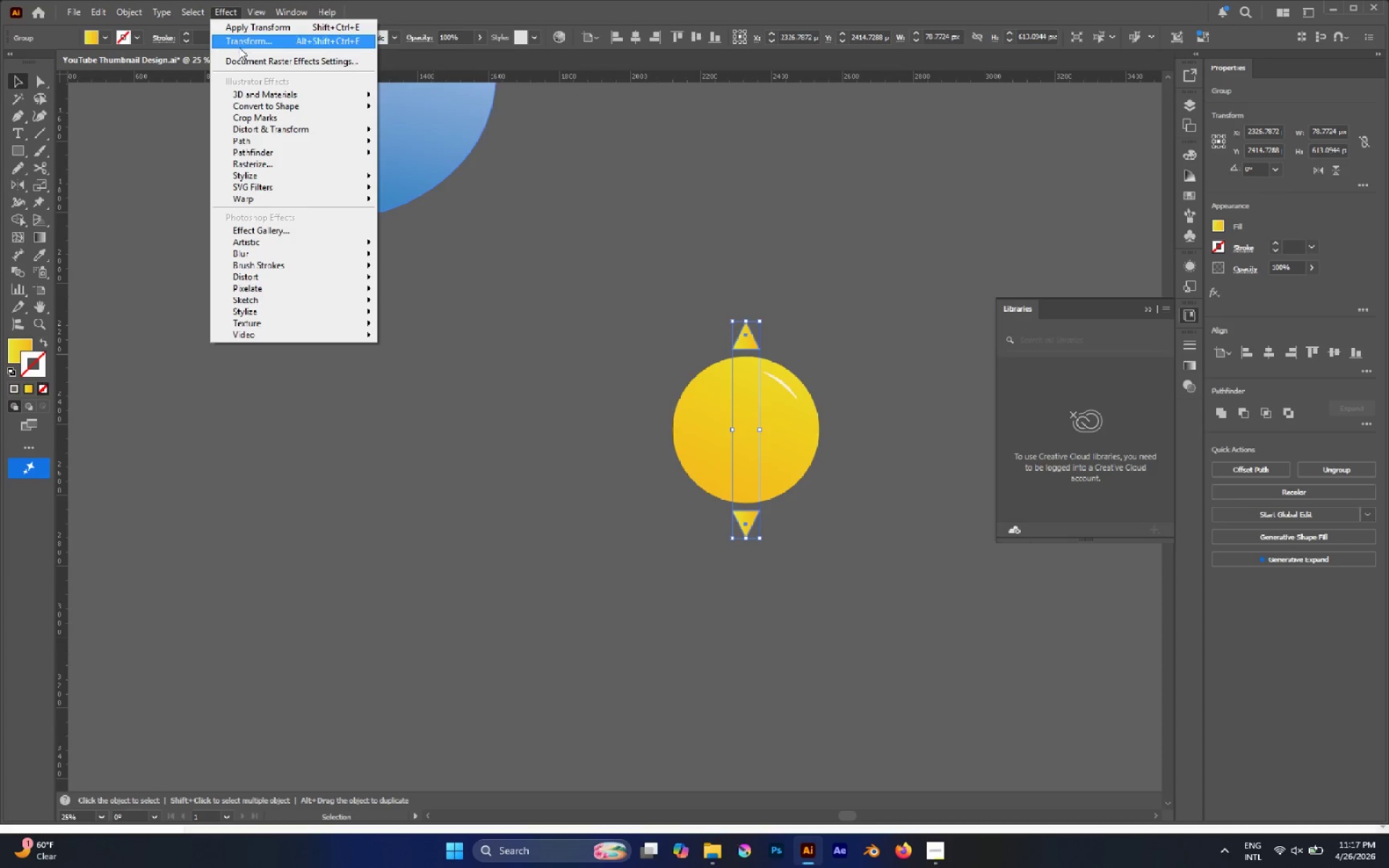 
left_click([239, 47])
 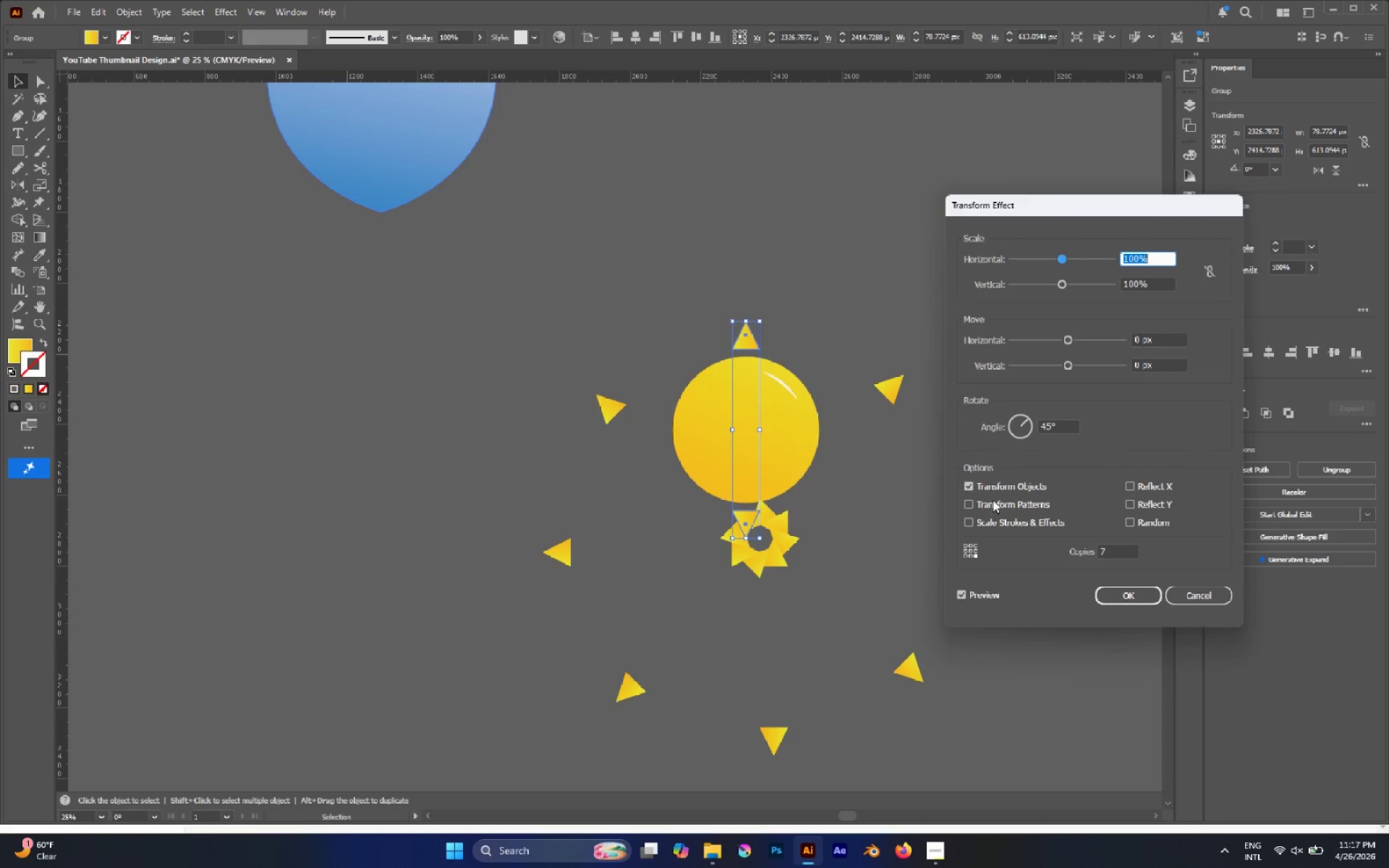 
left_click([971, 549])
 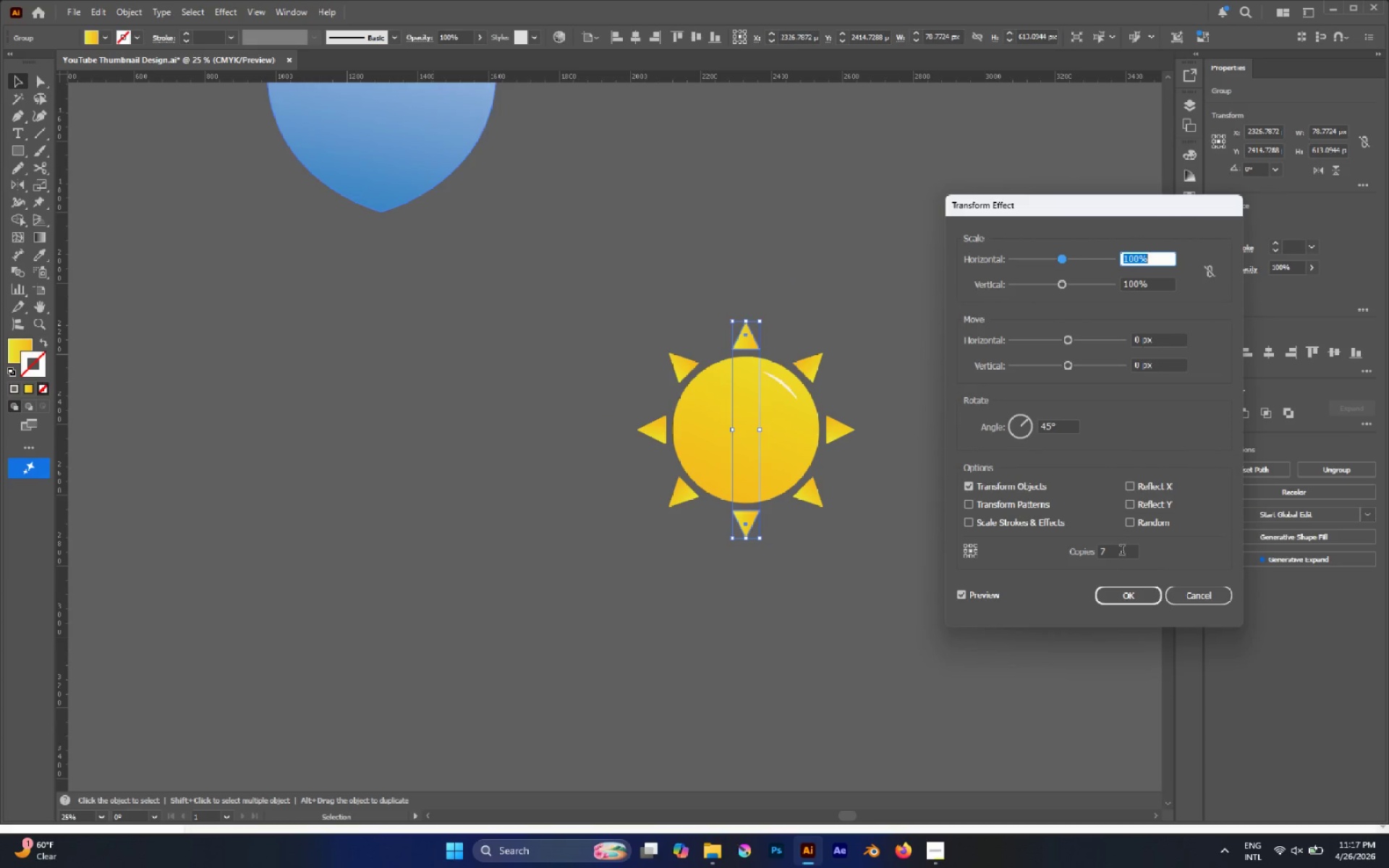 
left_click([1055, 430])
 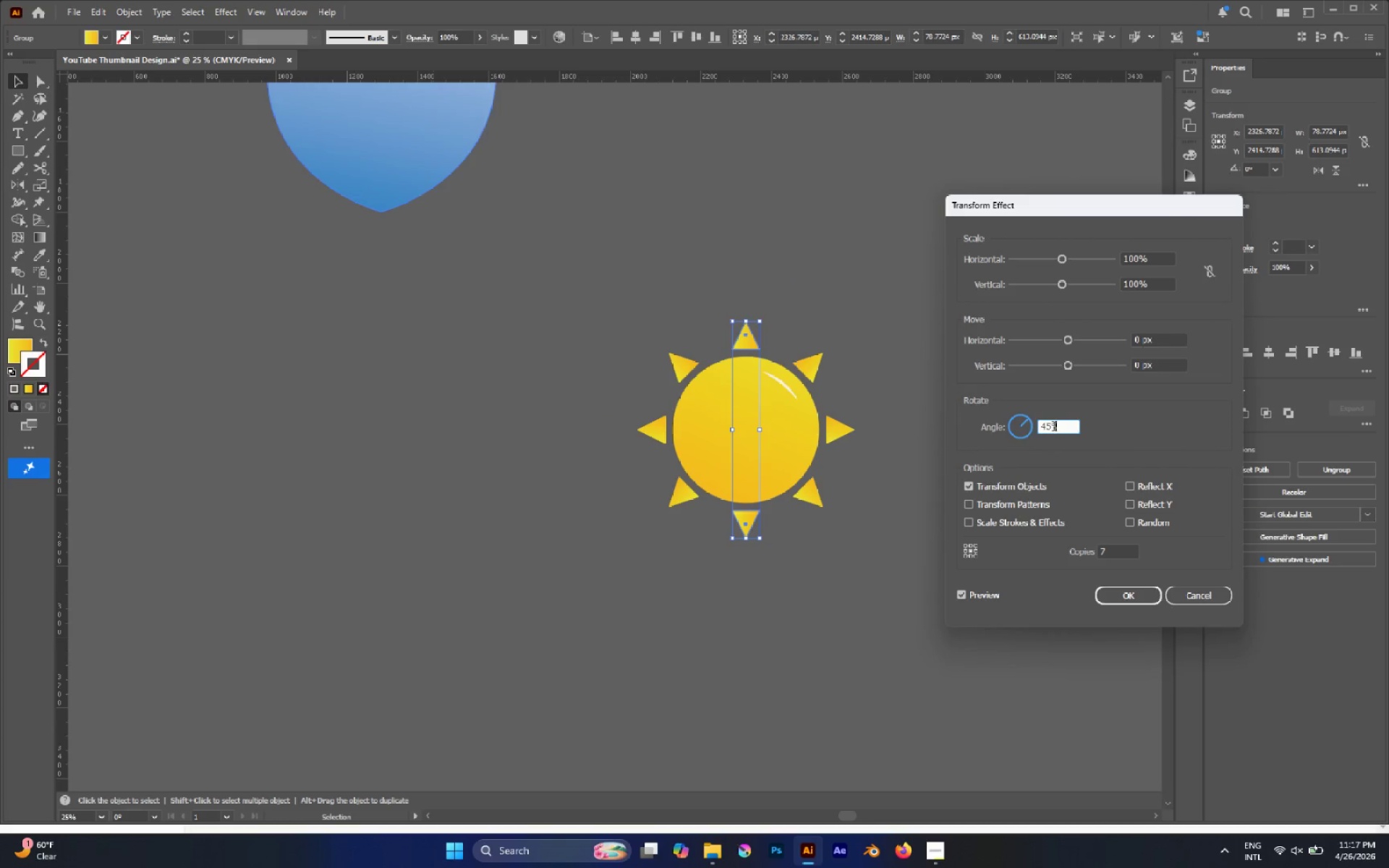 
scroll: coordinate [1046, 429], scroll_direction: down, amount: 15.0
 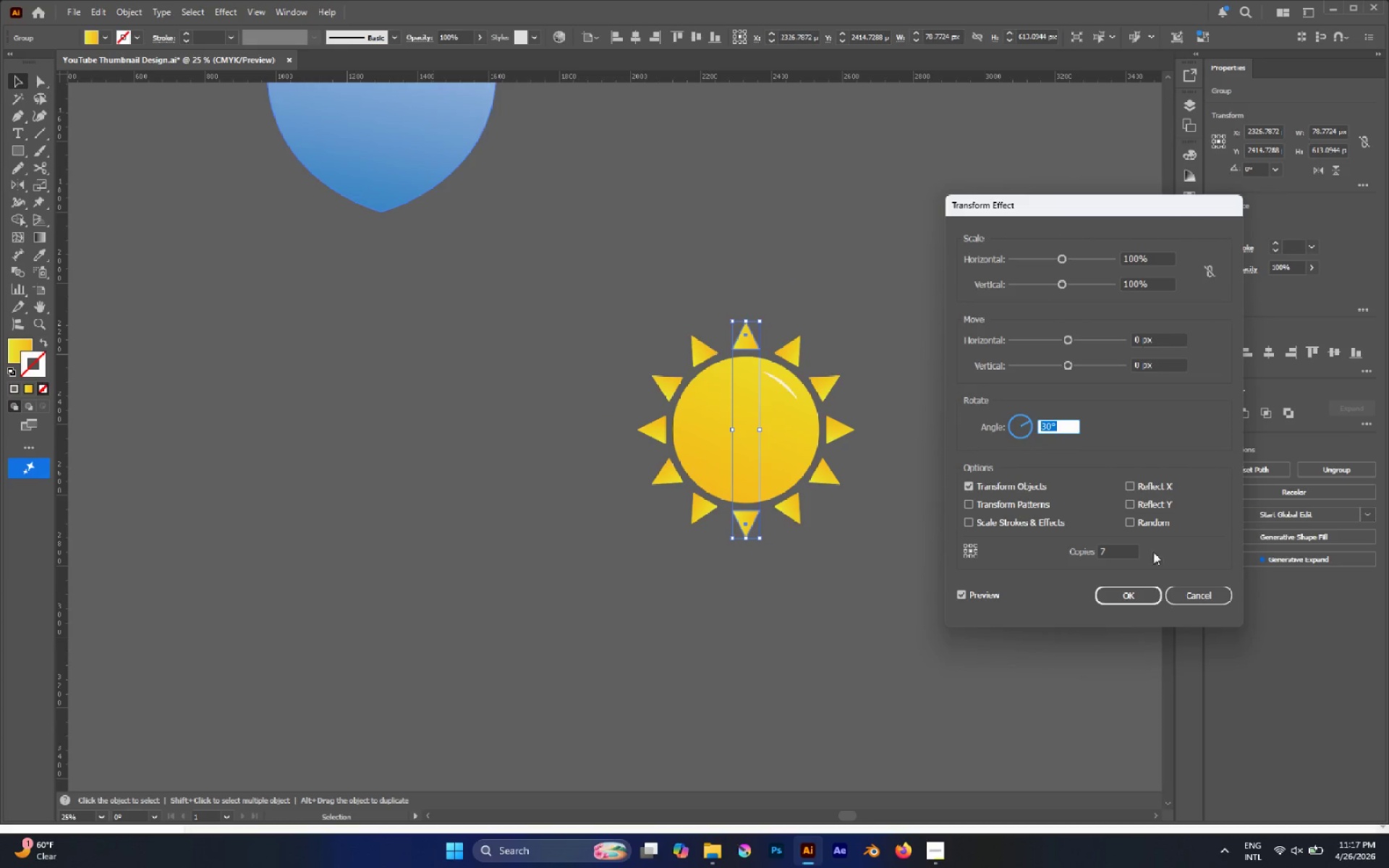 
left_click([1122, 553])
 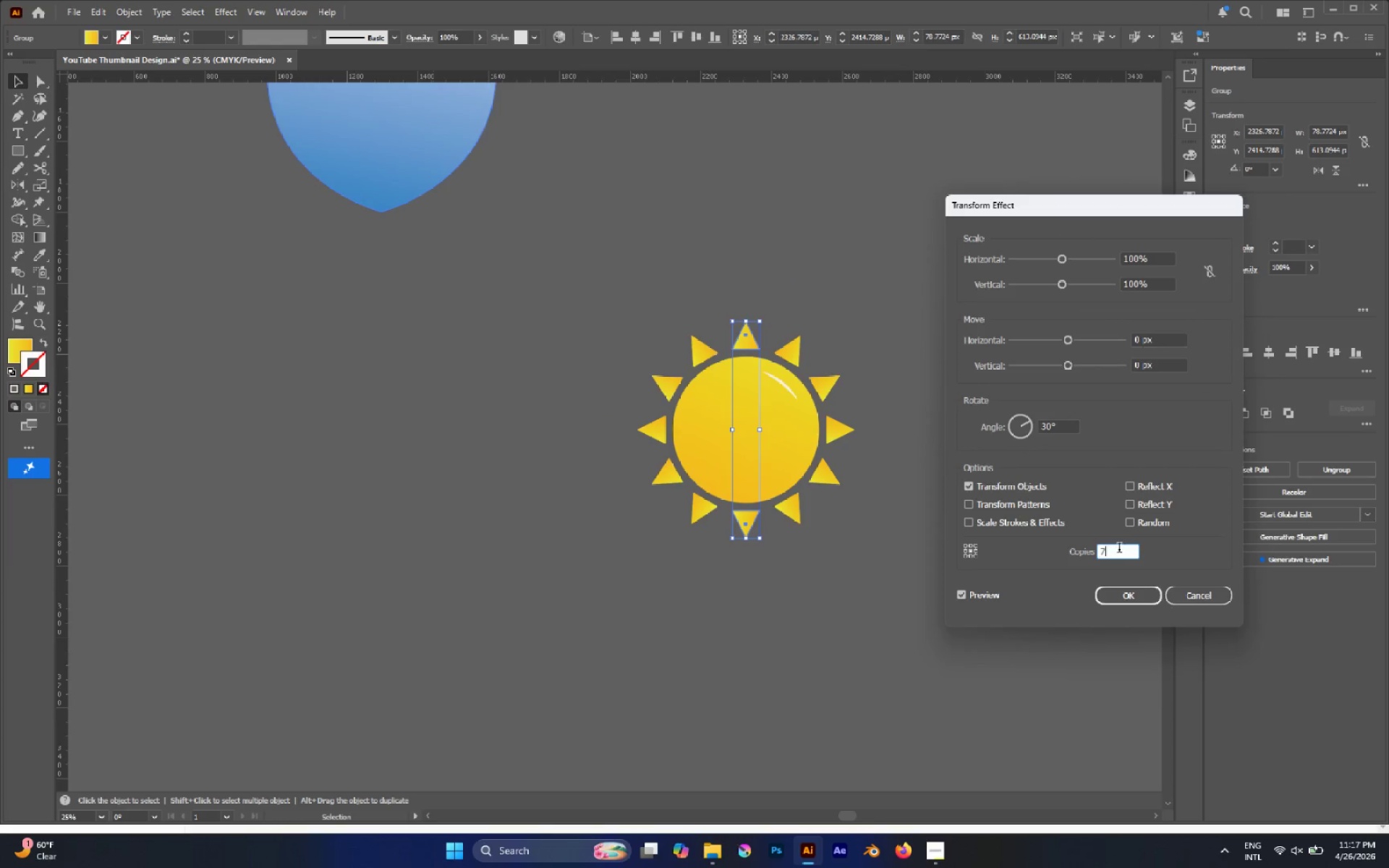 
scroll: coordinate [1112, 545], scroll_direction: down, amount: 4.0
 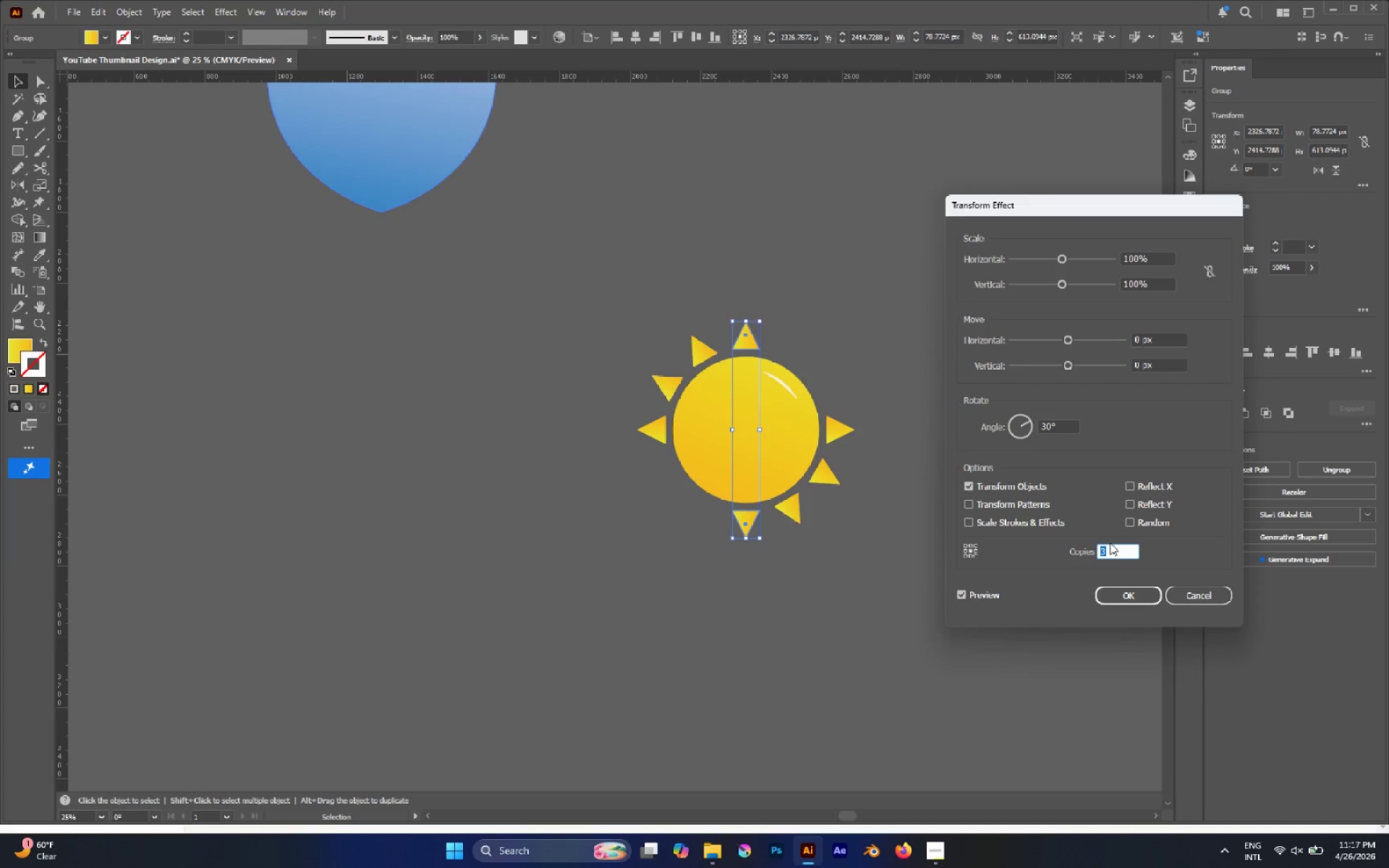 
scroll: coordinate [1113, 549], scroll_direction: up, amount: 2.0
 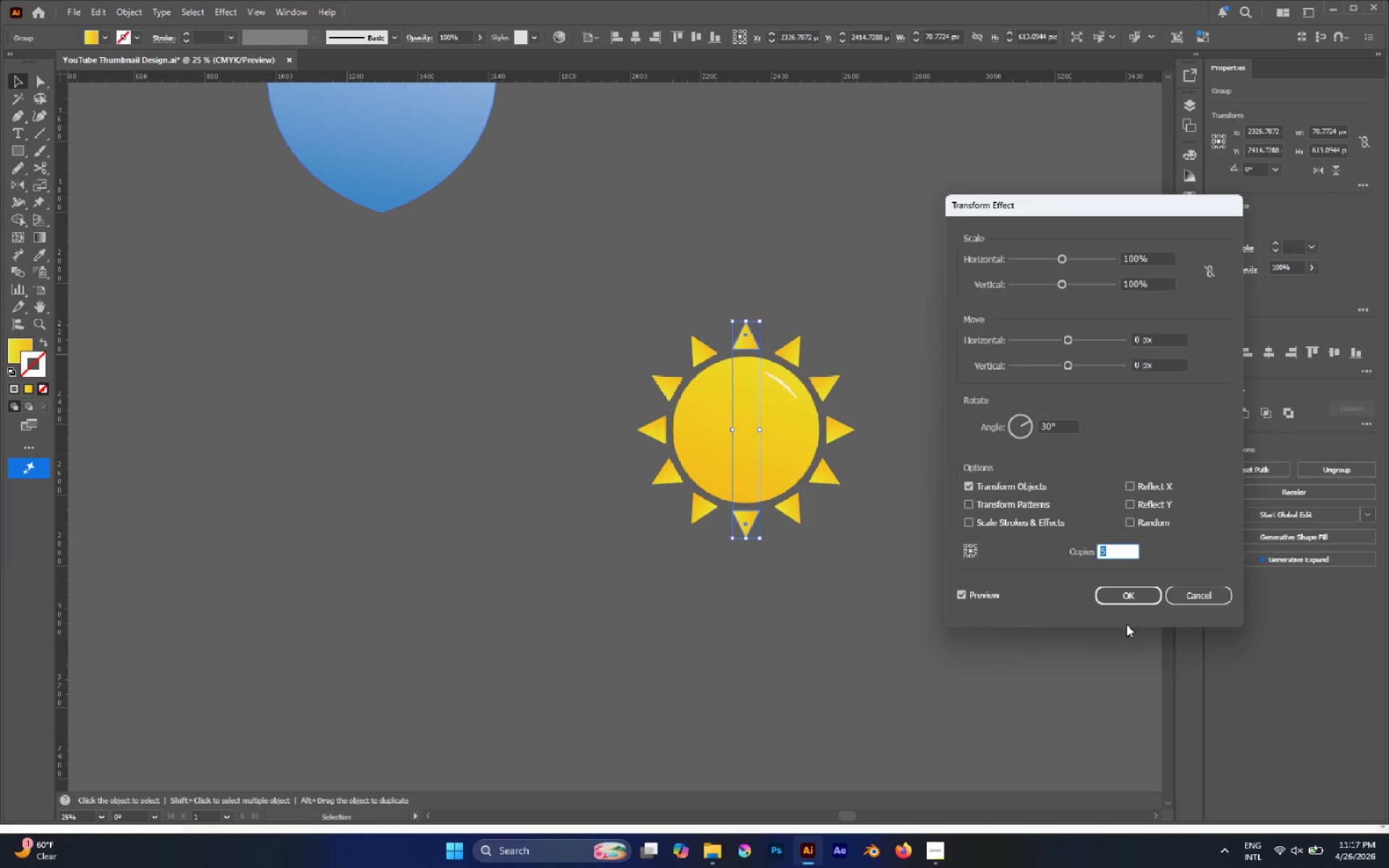 
left_click([1121, 600])
 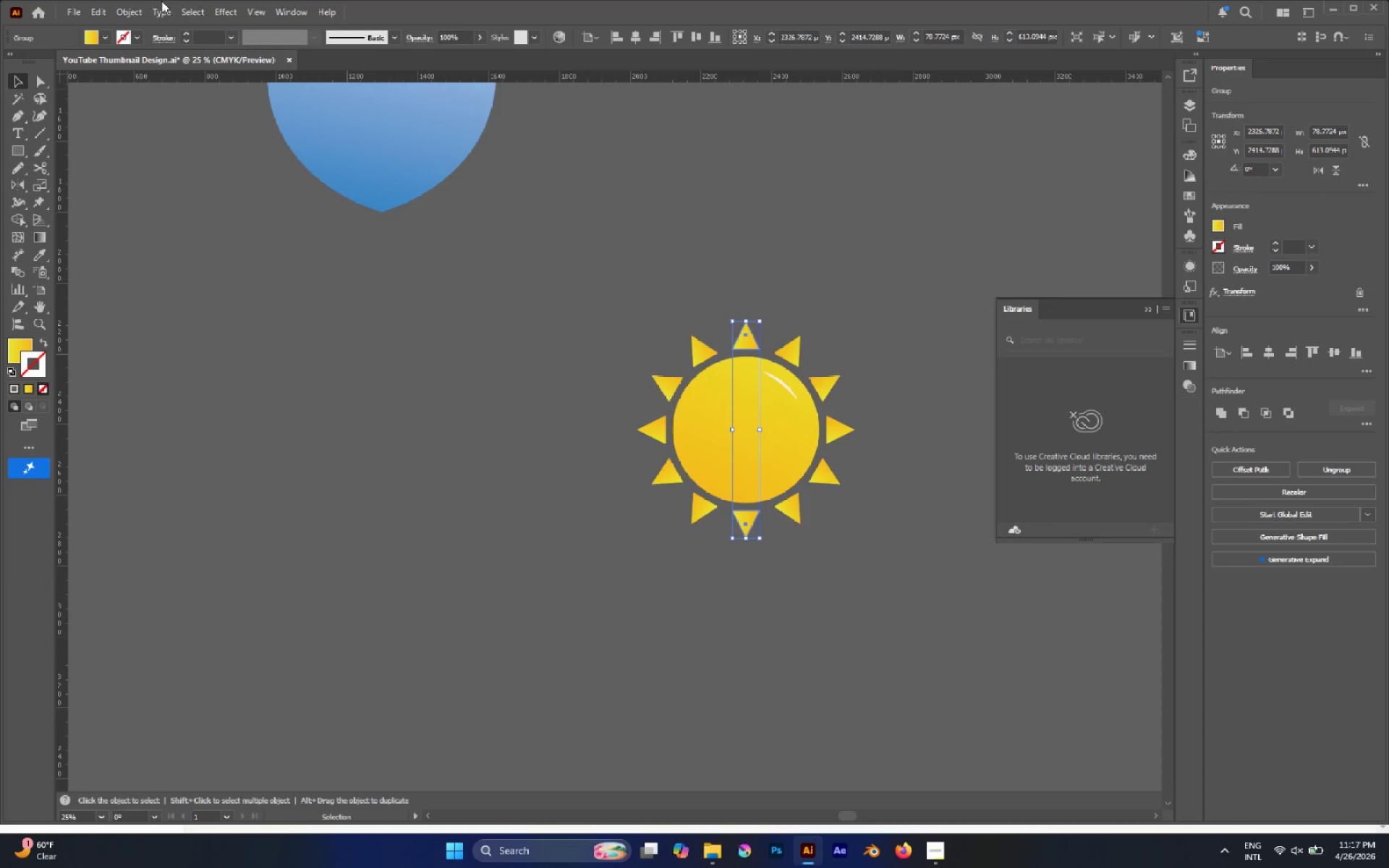 
left_click([127, 12])
 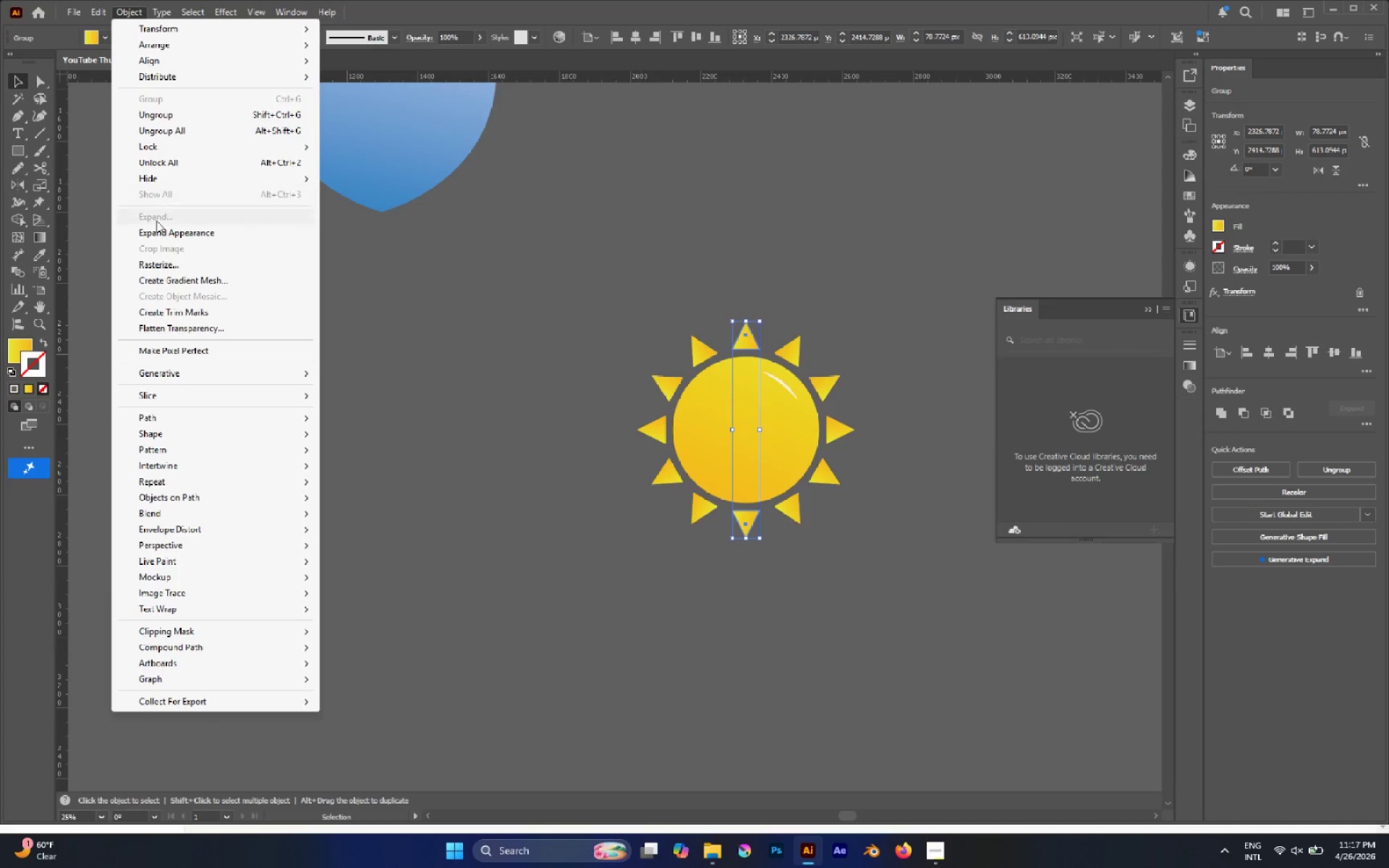 
left_click([163, 239])
 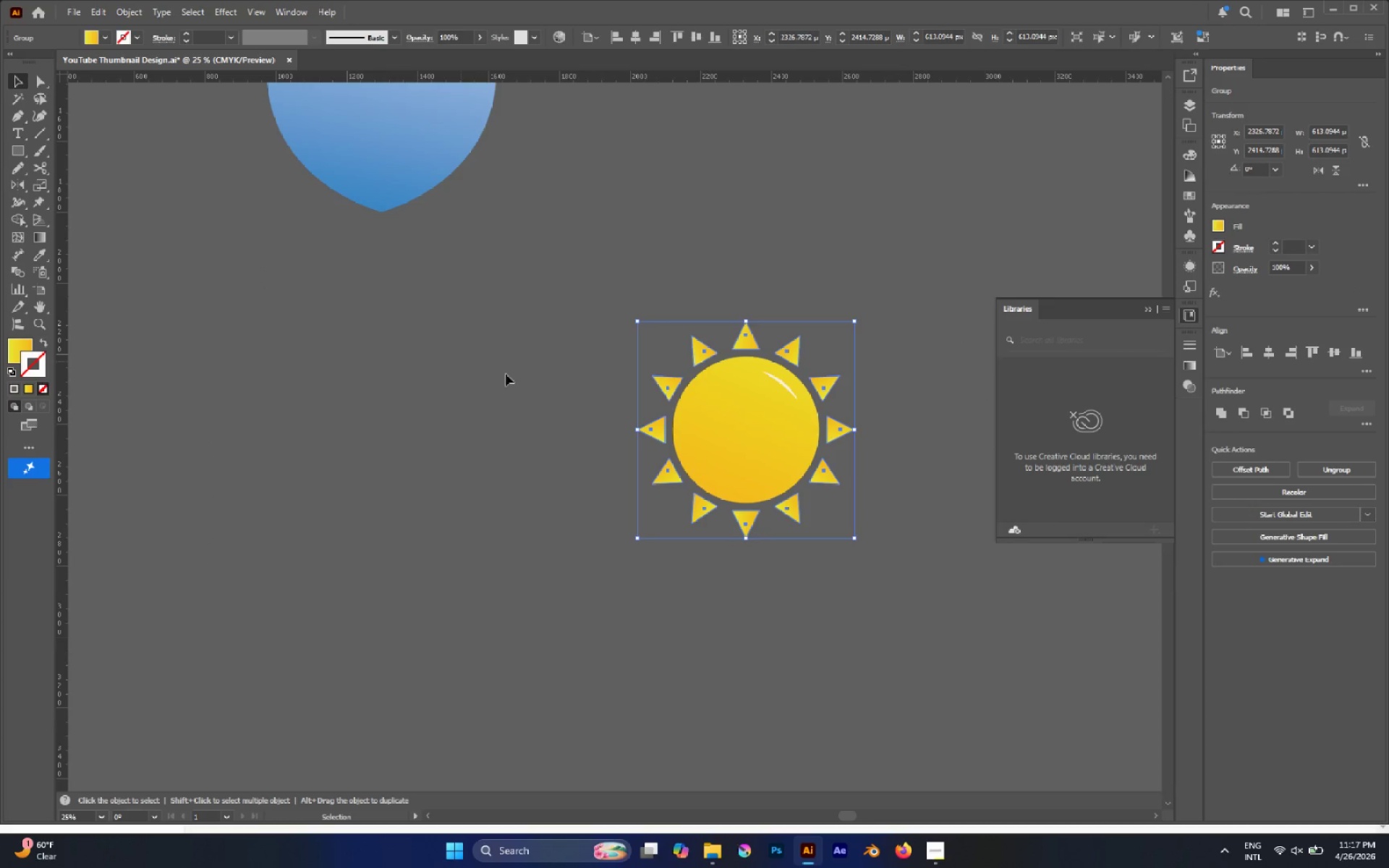 
left_click([543, 383])
 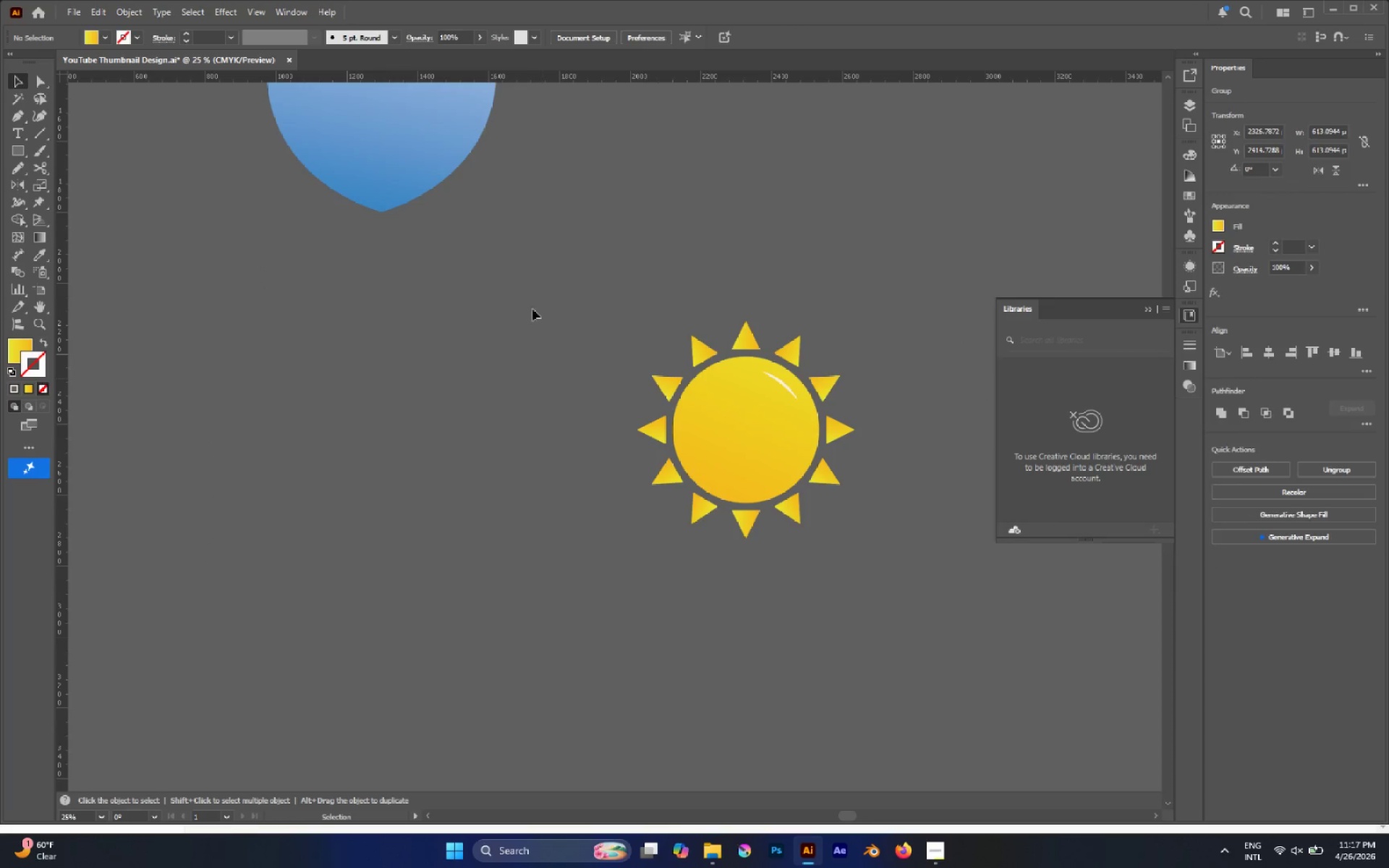 
left_click_drag(start_coordinate=[525, 289], to_coordinate=[633, 306])
 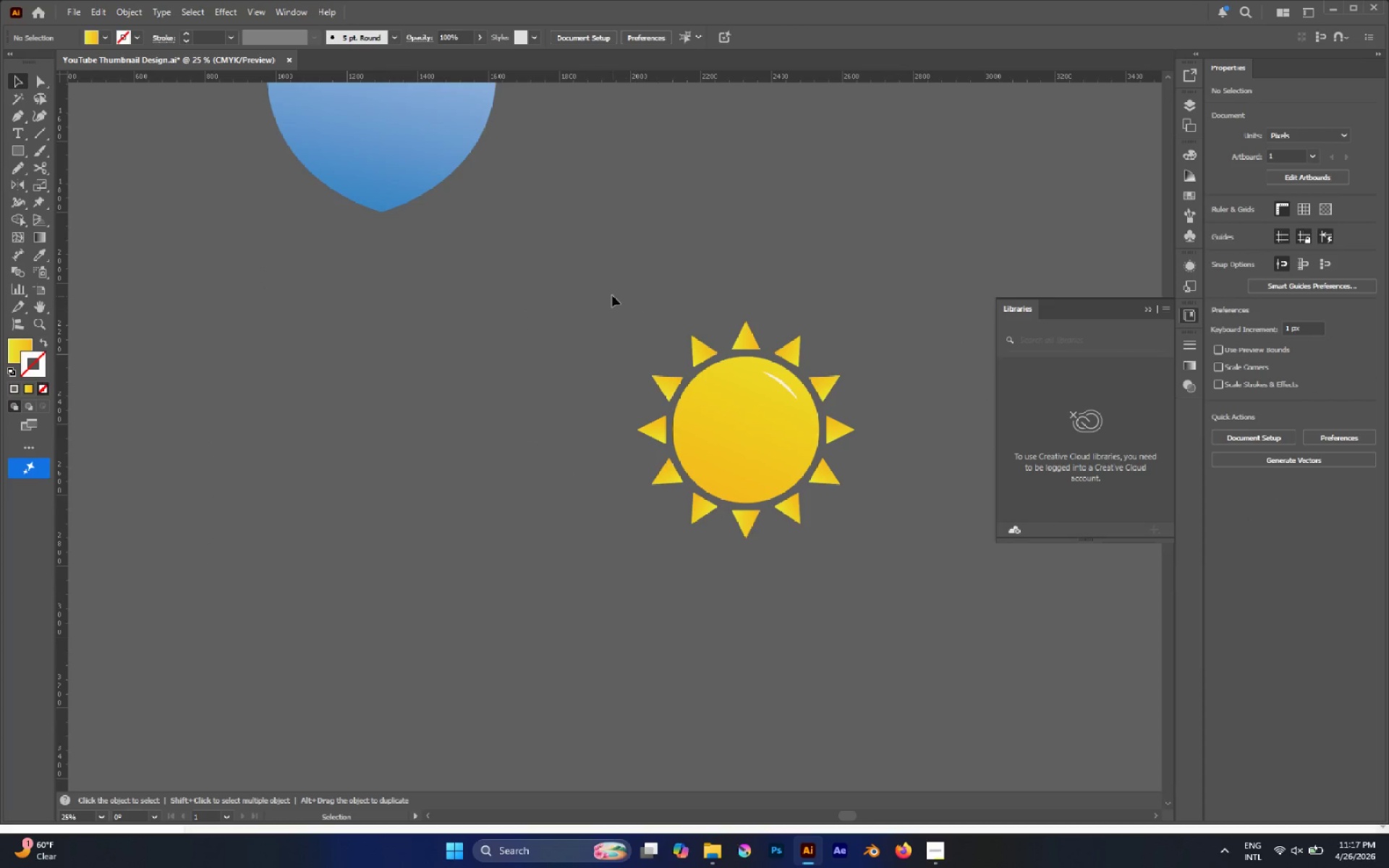 
key(A)
 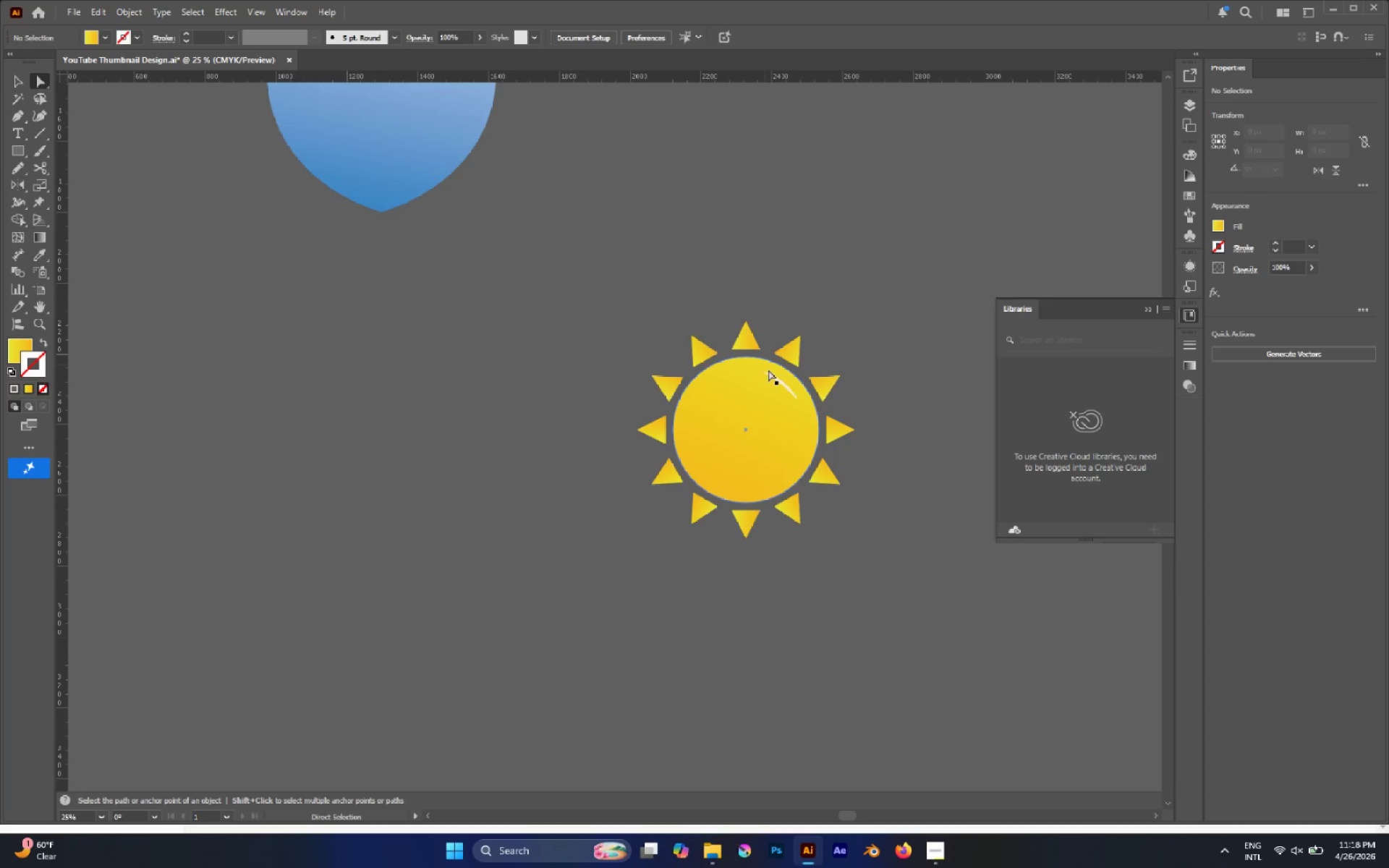 
hold_key(key=AltLeft, duration=0.75)
left_click([783, 383])
 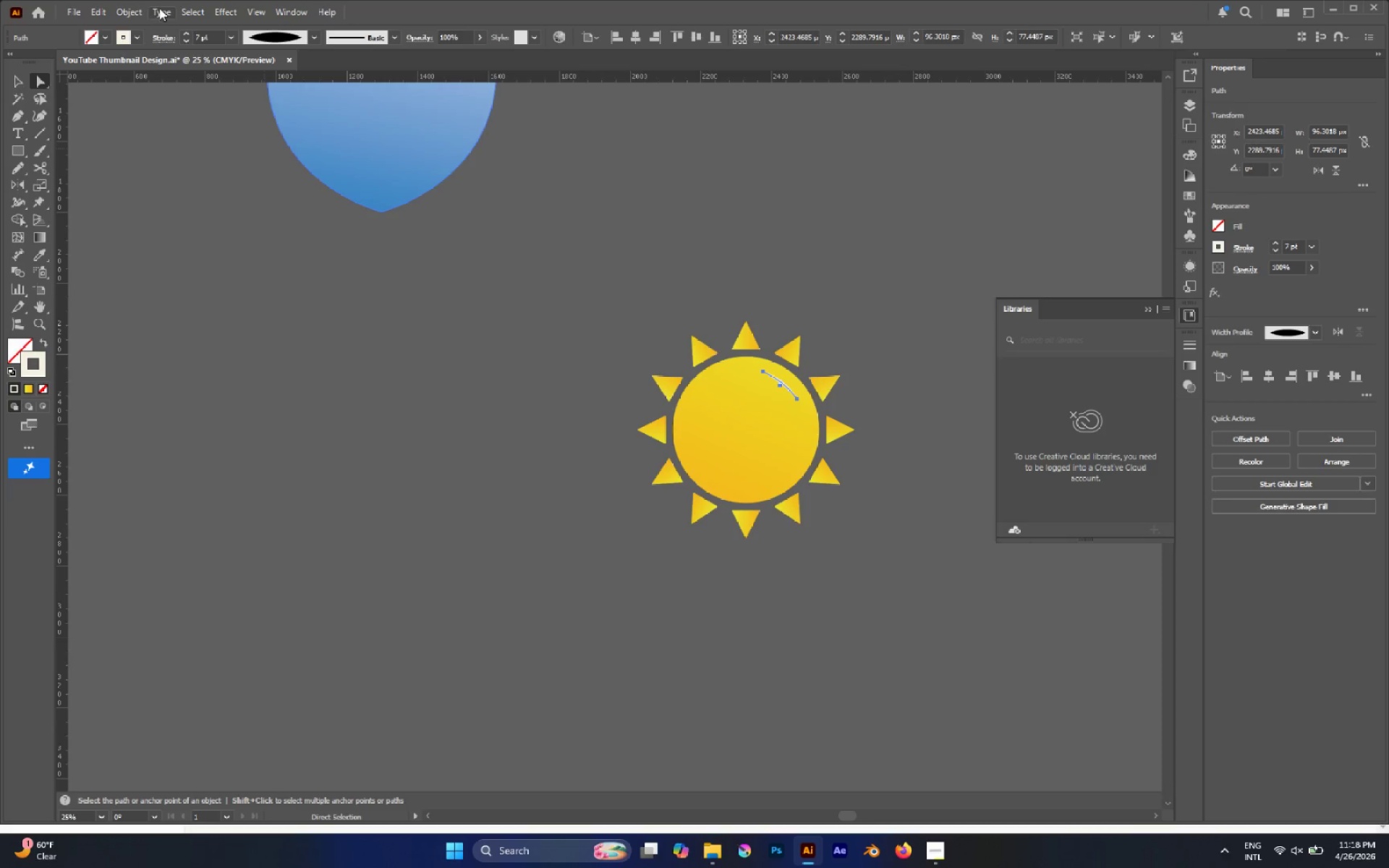 
left_click([123, 9])
 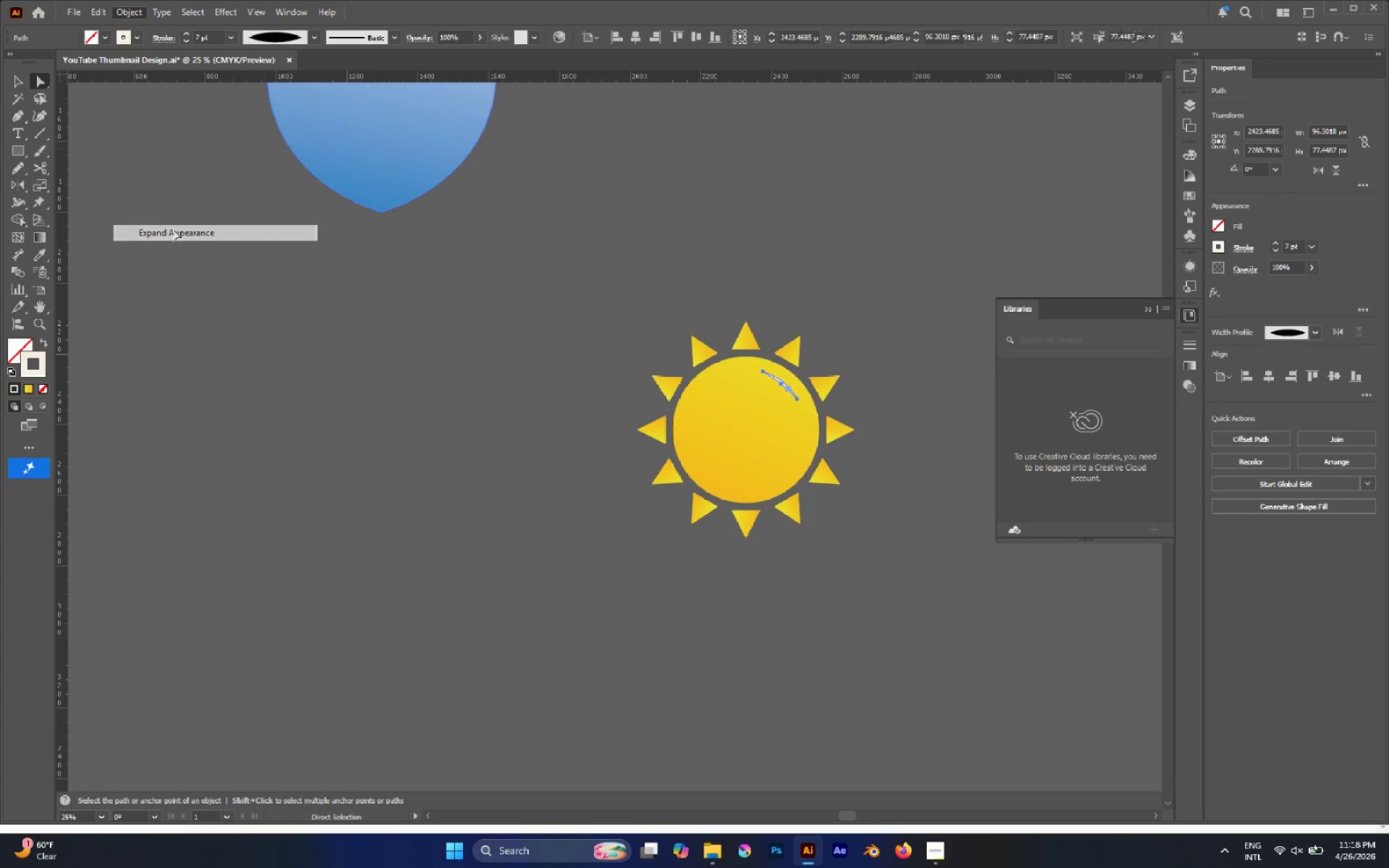 
double_click([443, 342])
 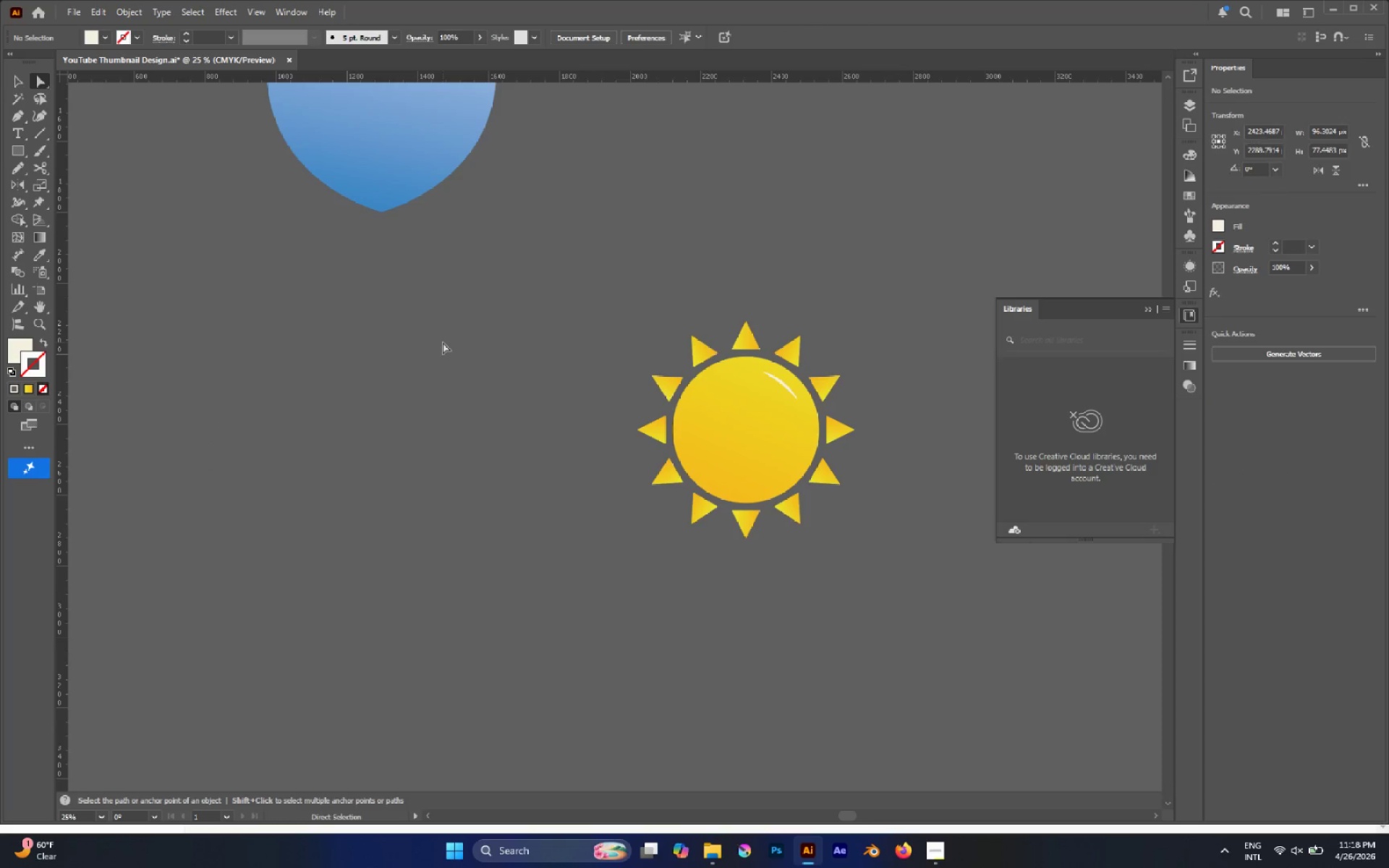 
key(V)
 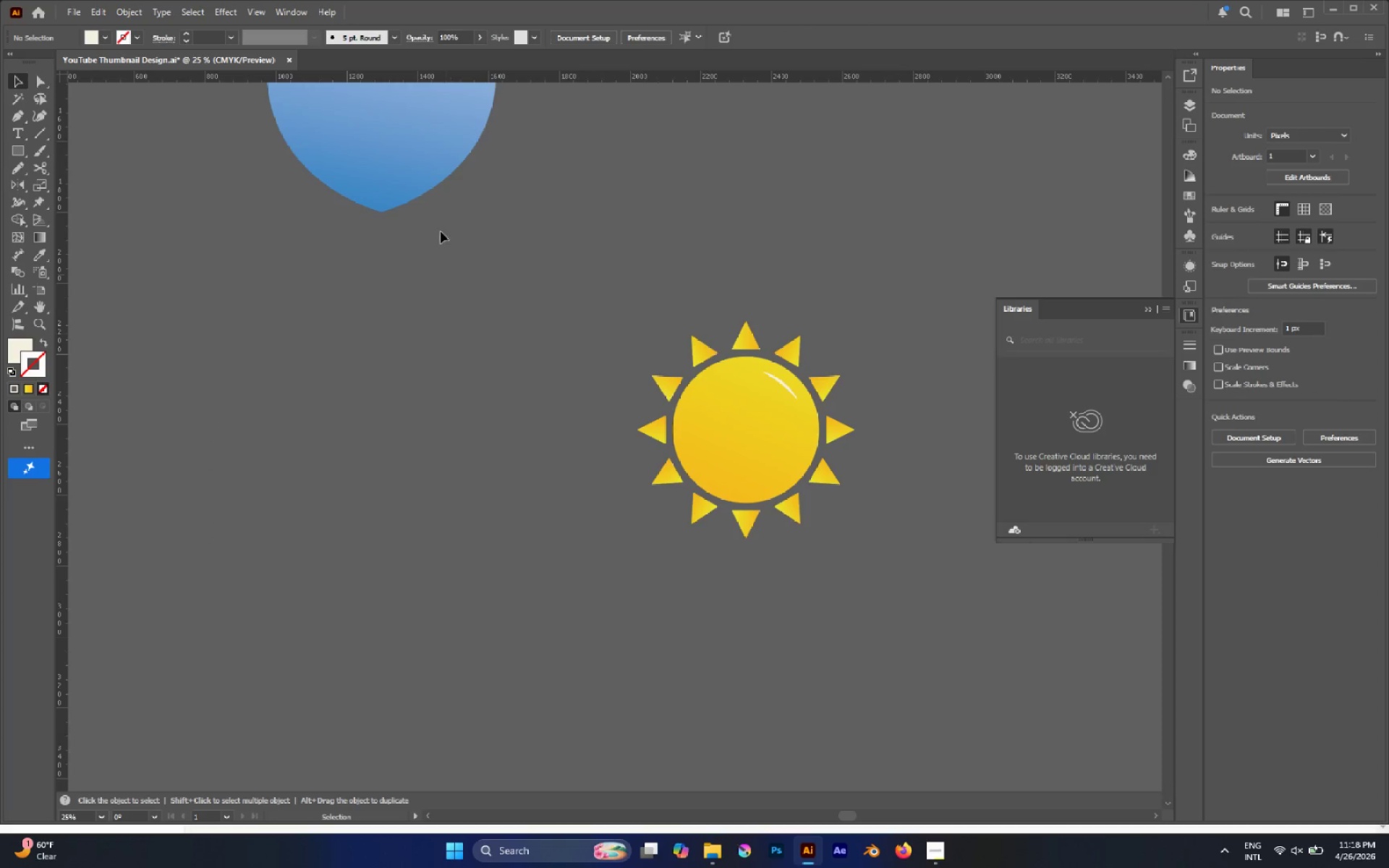 
left_click_drag(start_coordinate=[438, 210], to_coordinate=[912, 649])
 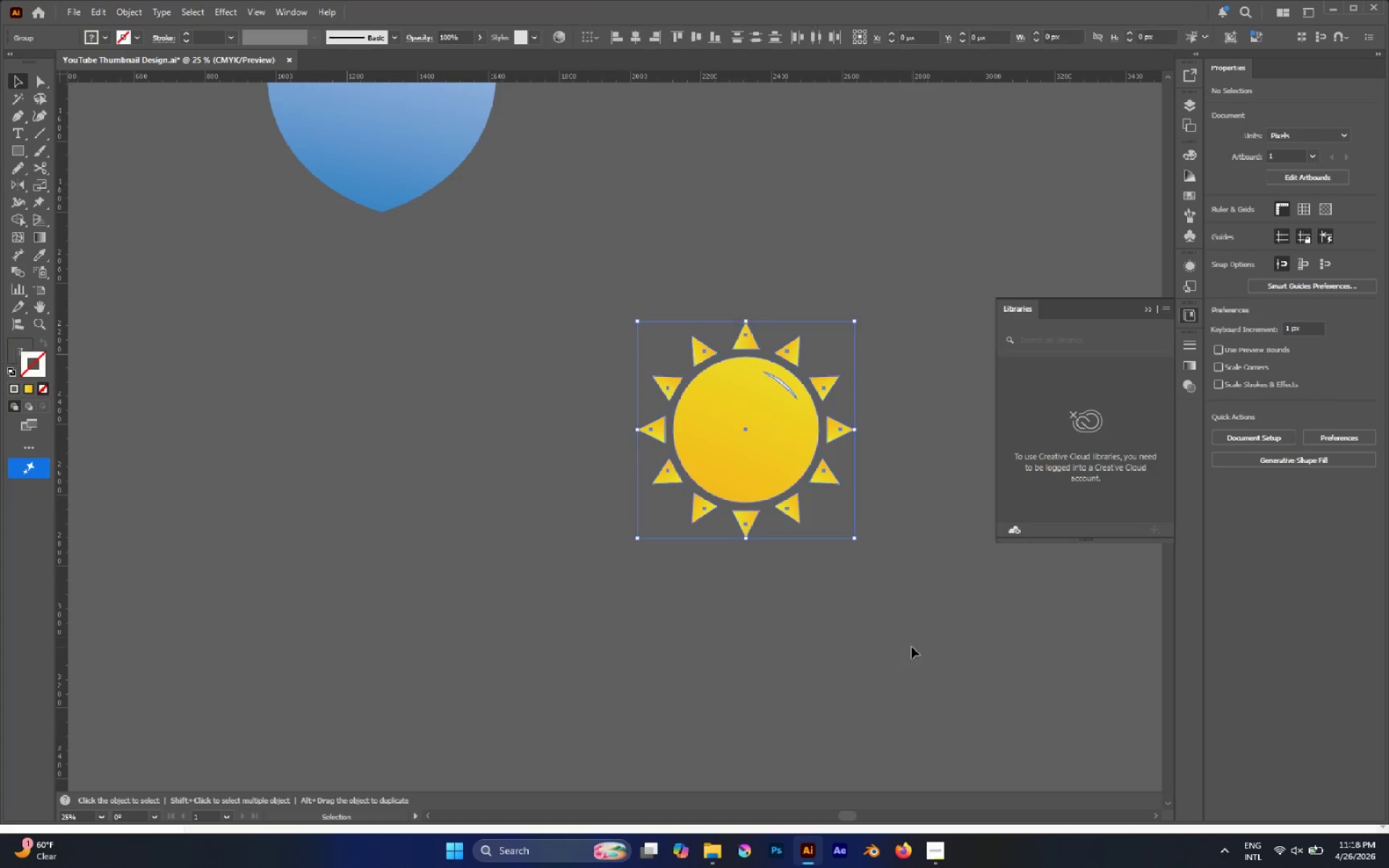 
key(Control+G)
 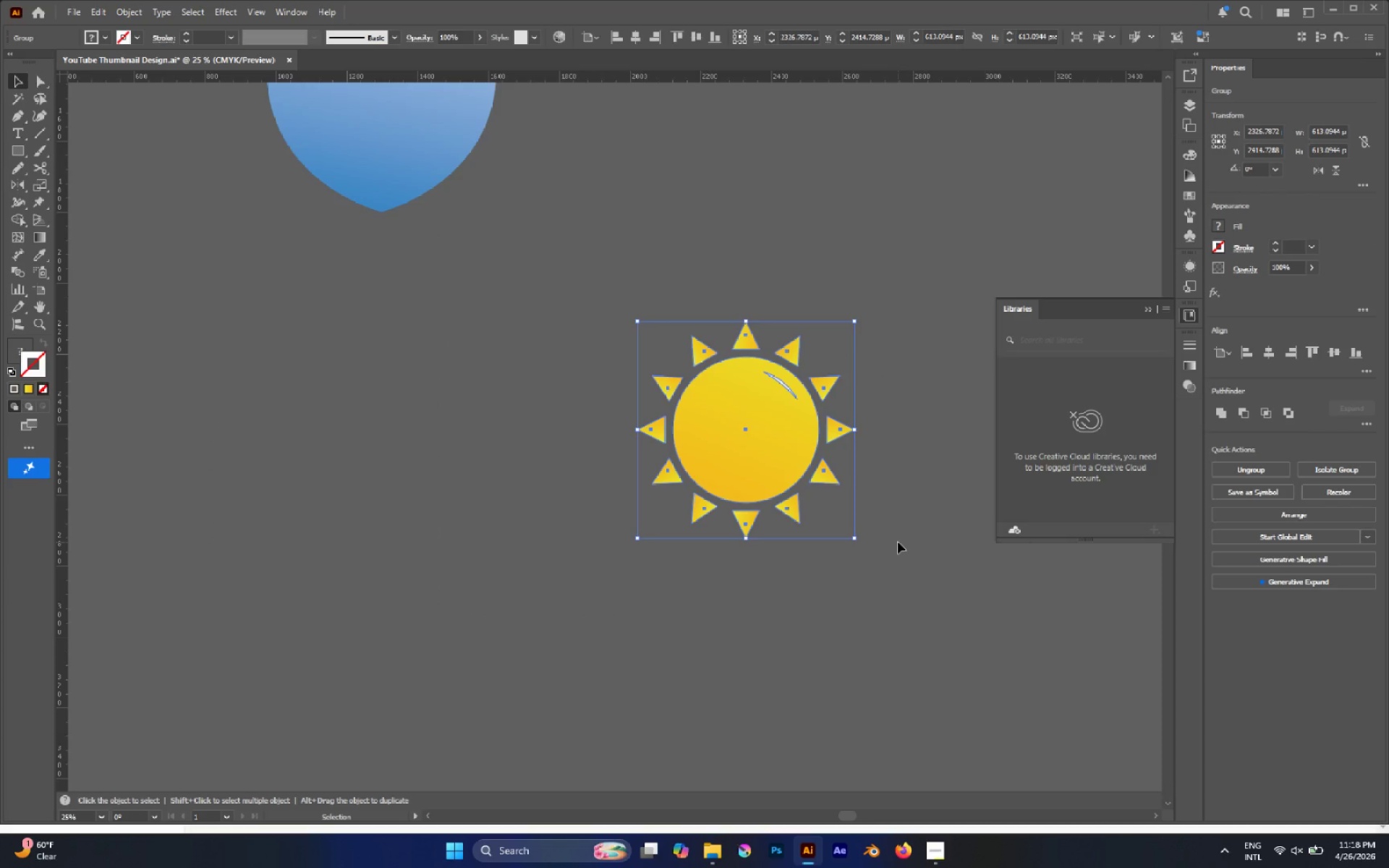 
wait(8.06)
 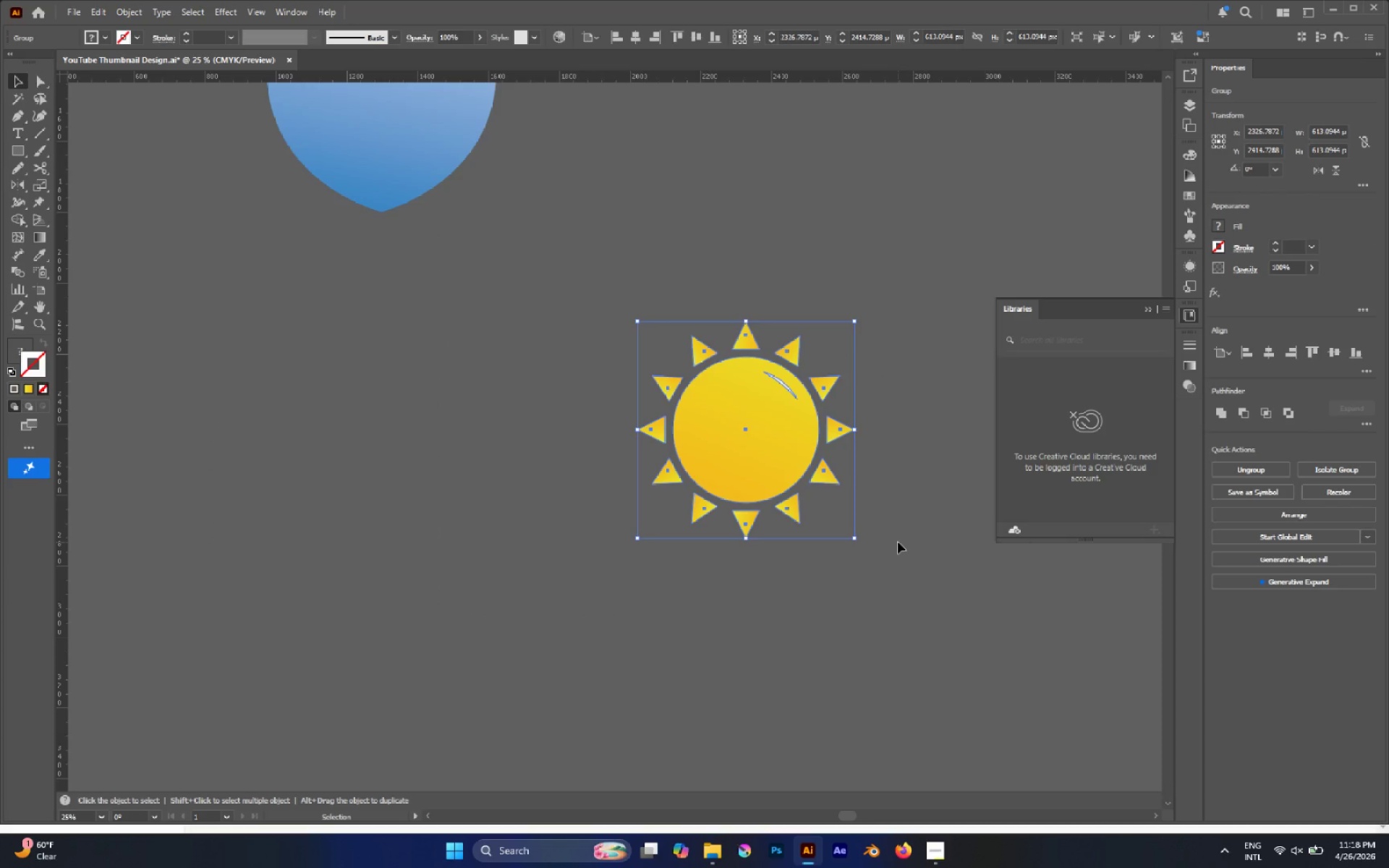 
hold_key(key=AltLeft, duration=0.61)
scroll: coordinate [791, 537], scroll_direction: down, amount: 2.0
 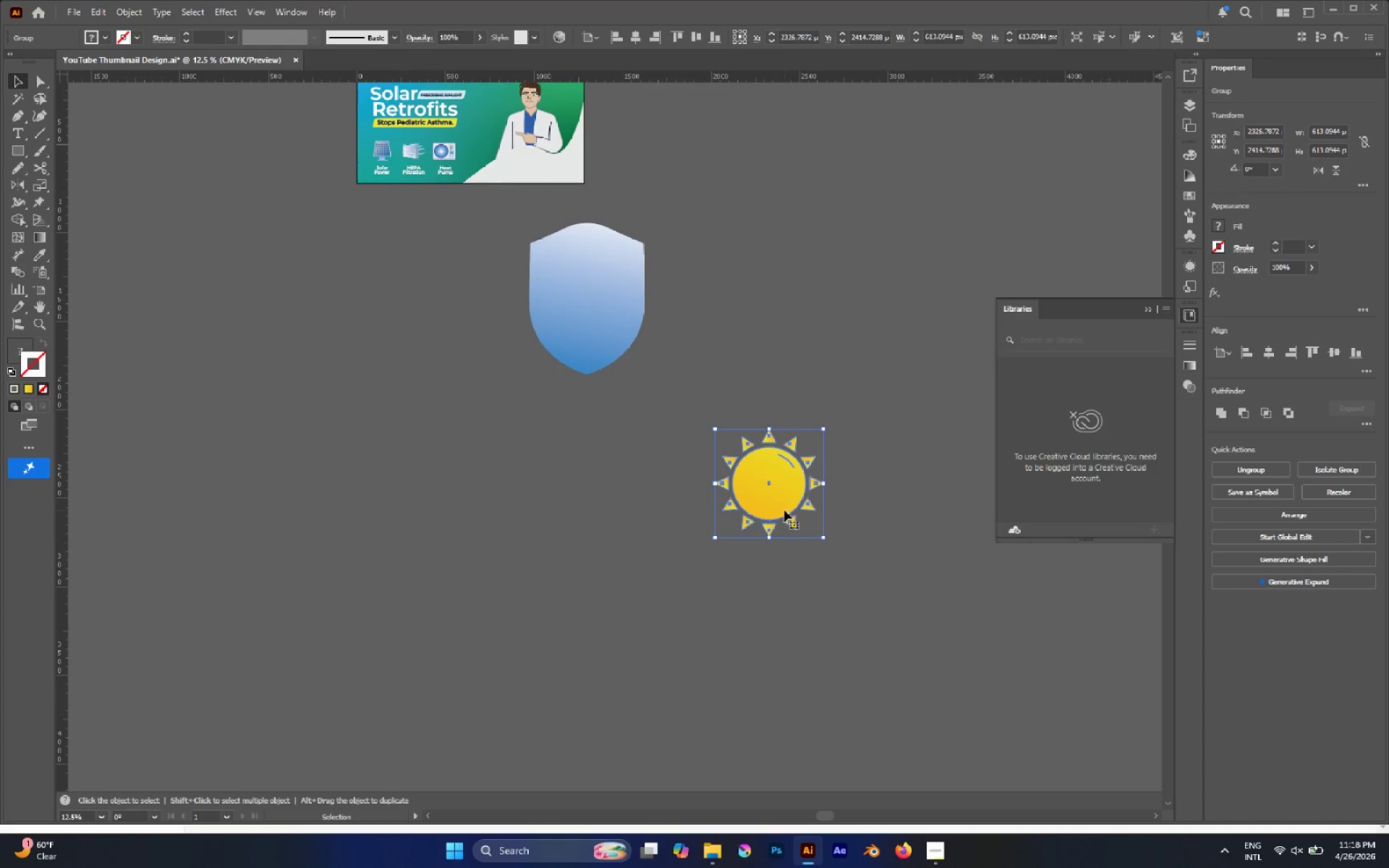 
left_click_drag(start_coordinate=[774, 499], to_coordinate=[589, 295])
 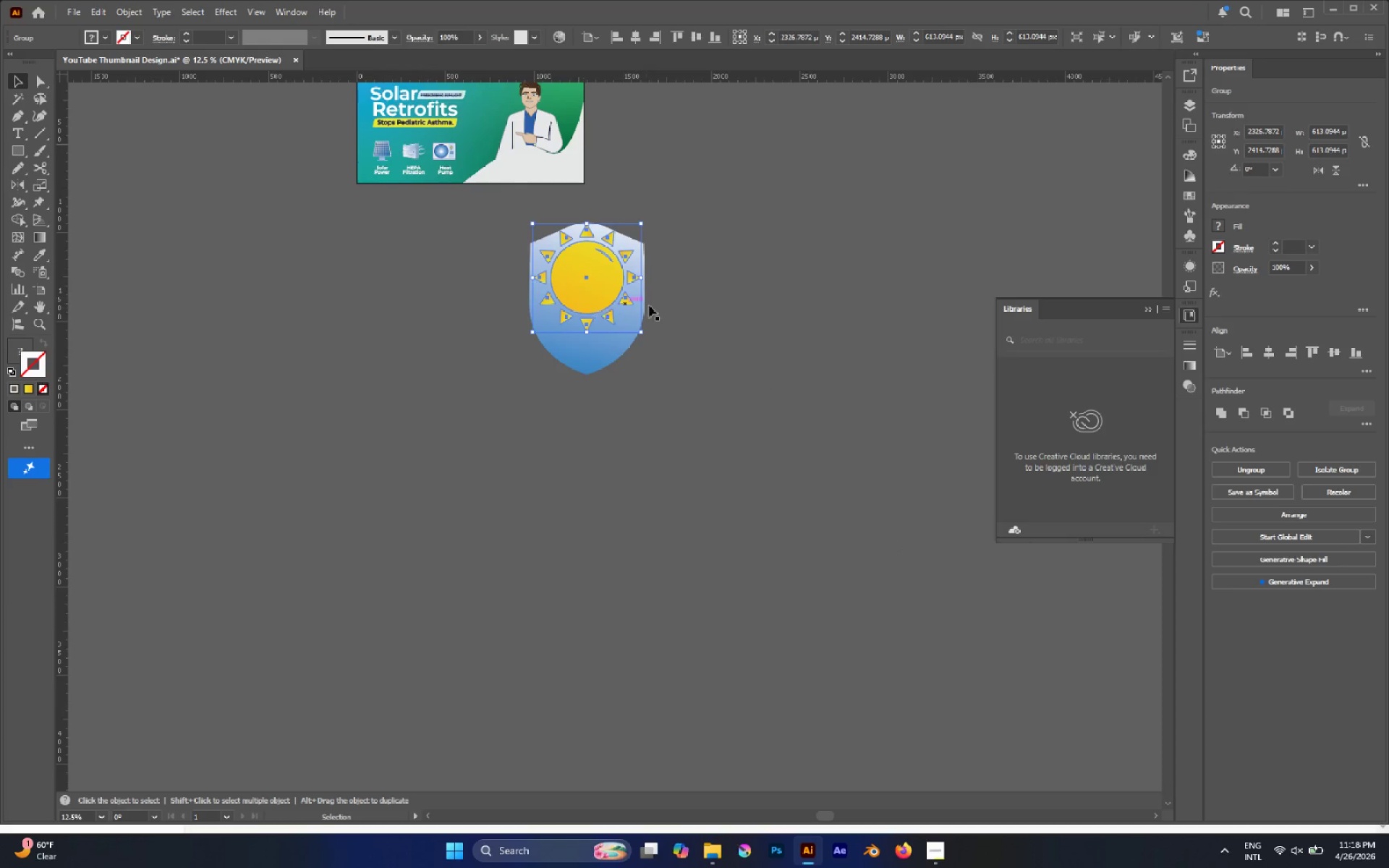 
hold_key(key=AltLeft, duration=2.5)
hold_key(key=ShiftLeft, duration=2.11)
left_click_drag(start_coordinate=[640, 278], to_coordinate=[621, 283])
 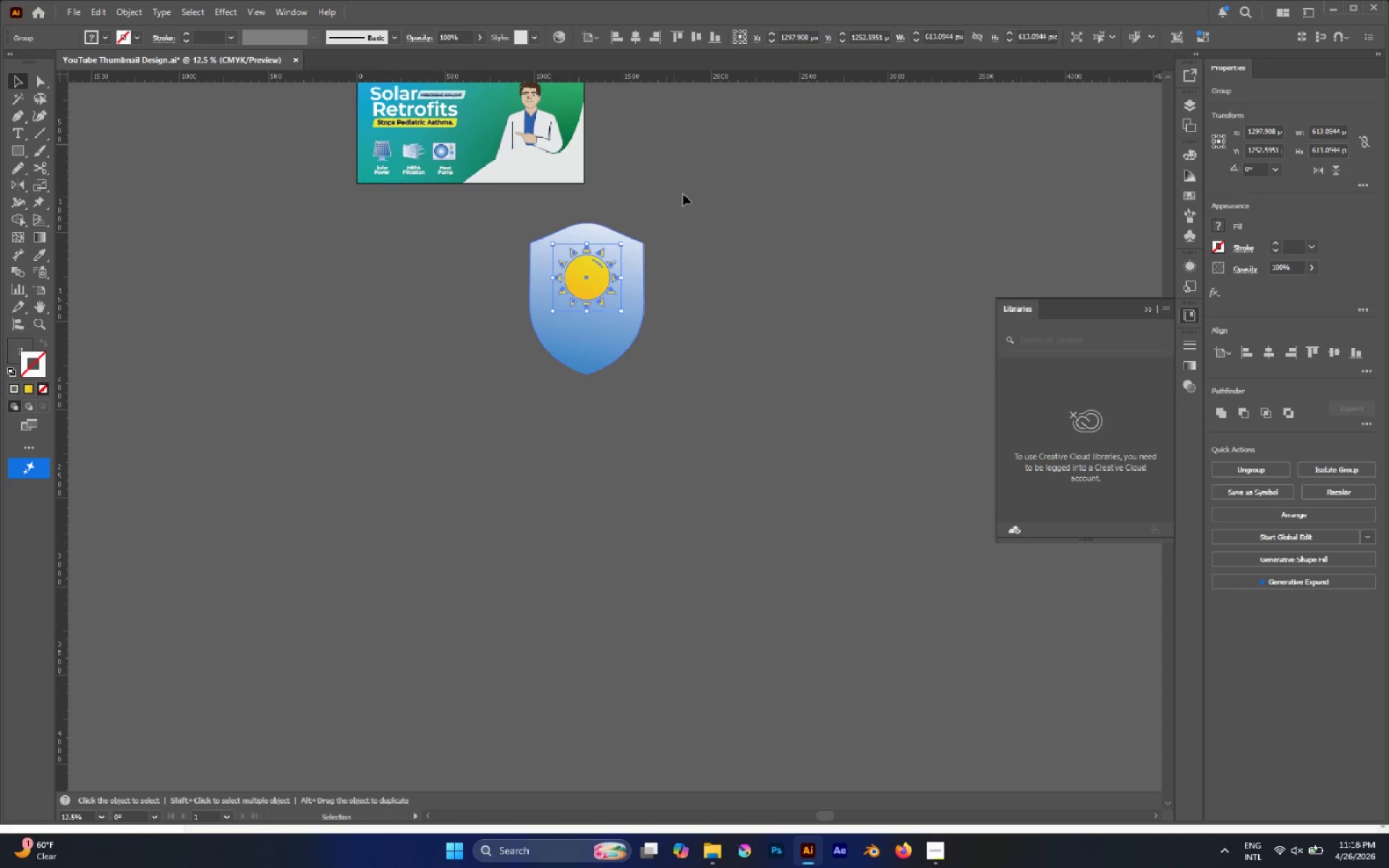 
left_click_drag(start_coordinate=[685, 194], to_coordinate=[600, 284])
 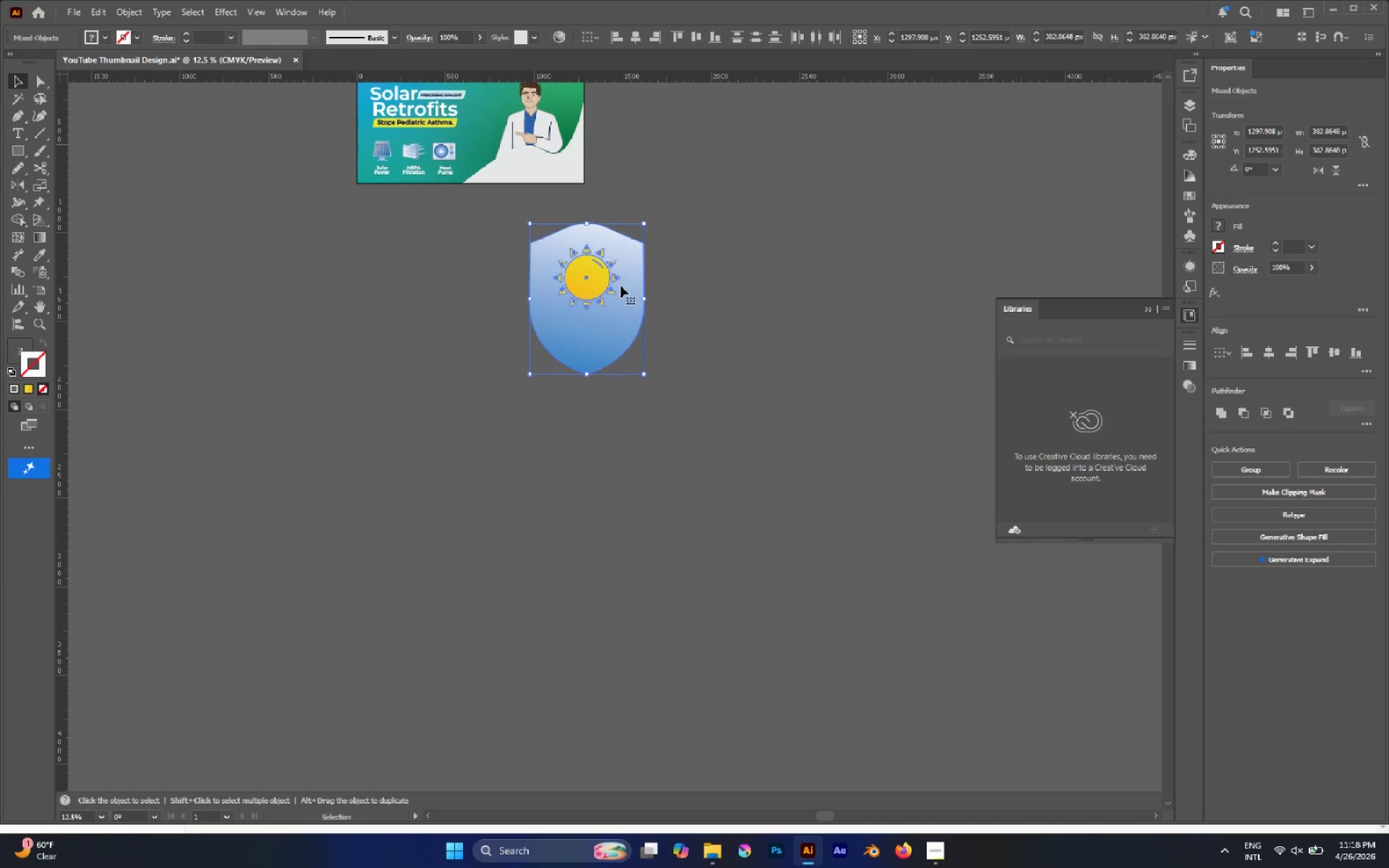 
left_click([631, 283])
 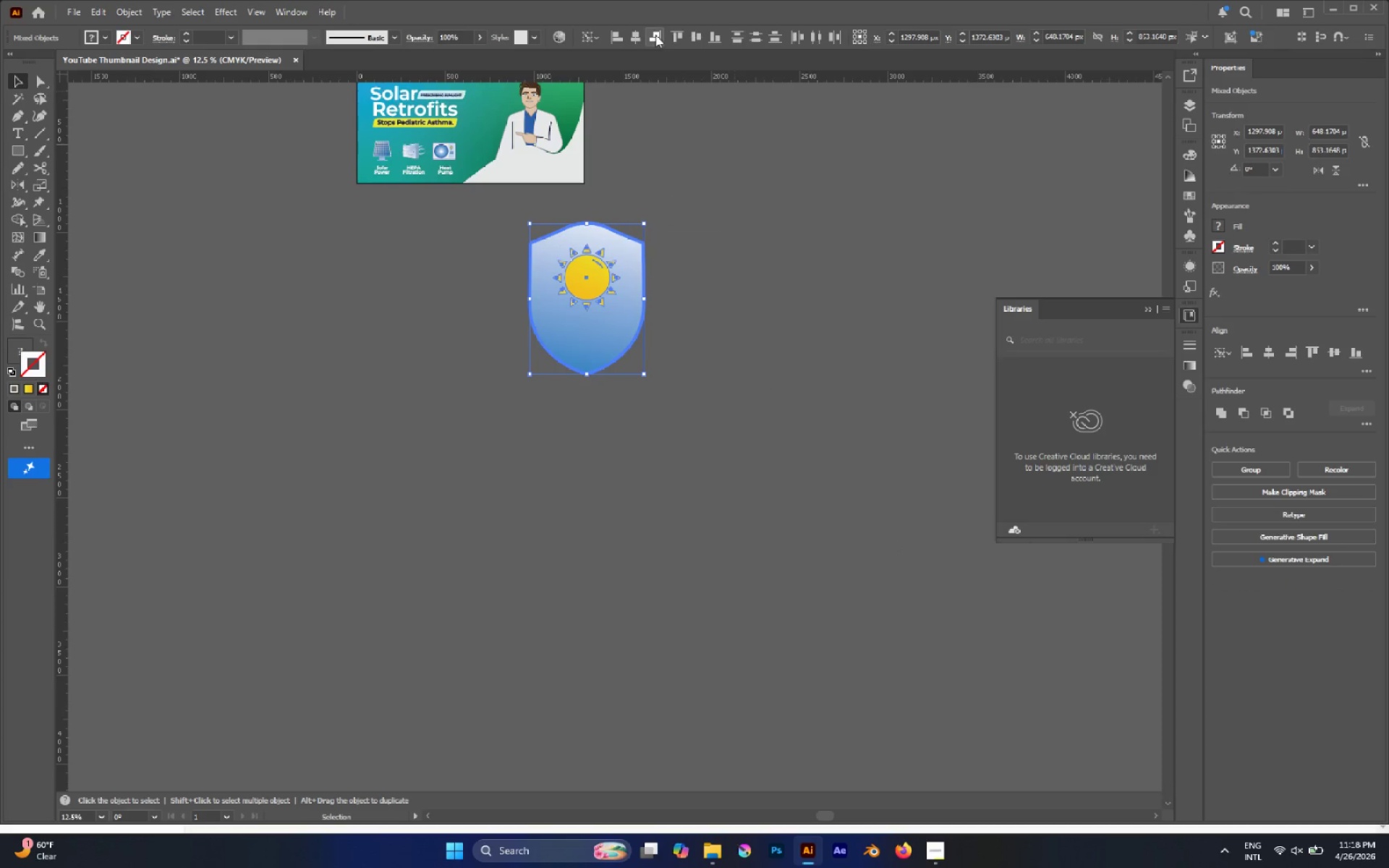 
left_click([637, 34])
 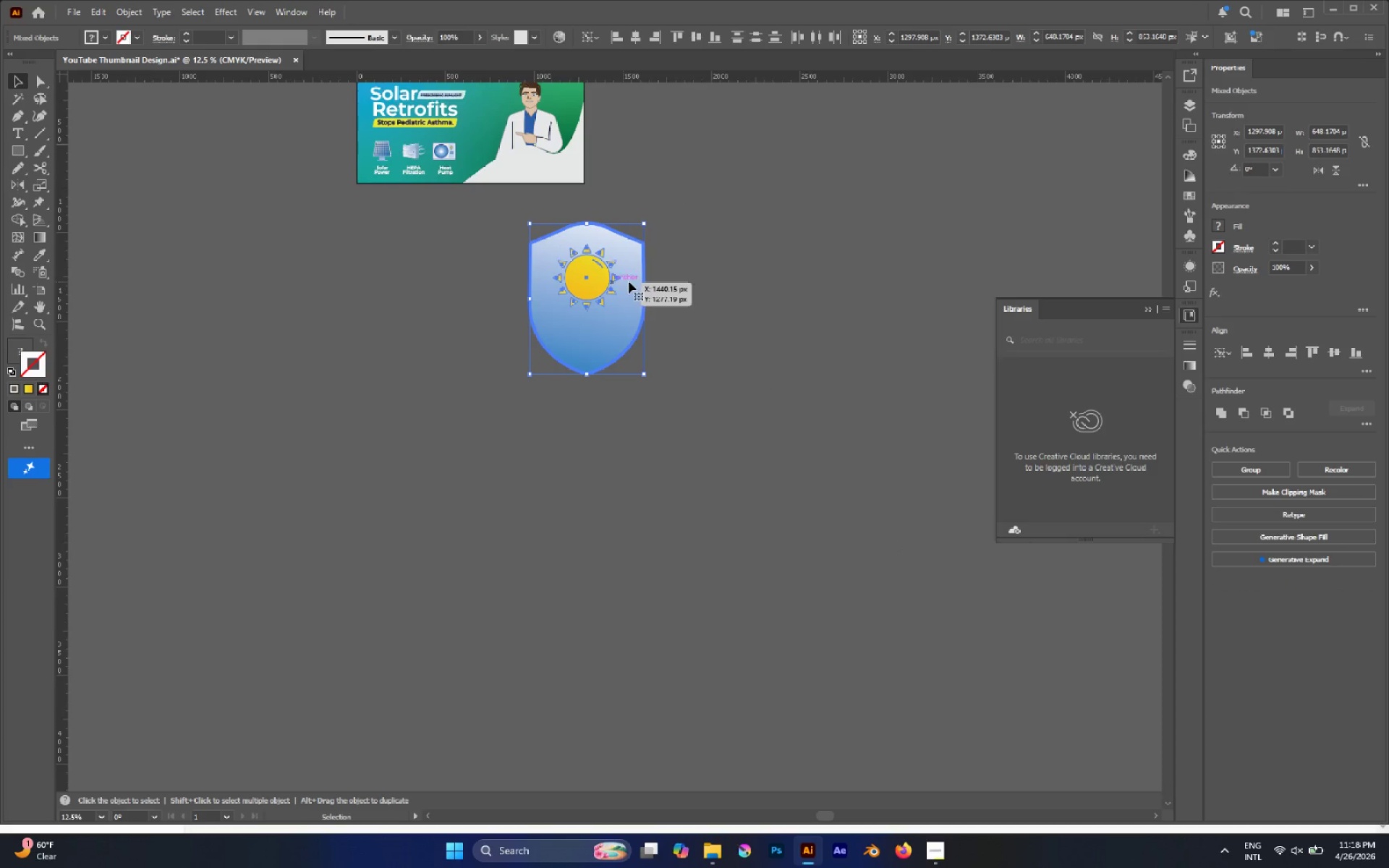 
left_click([694, 275])
 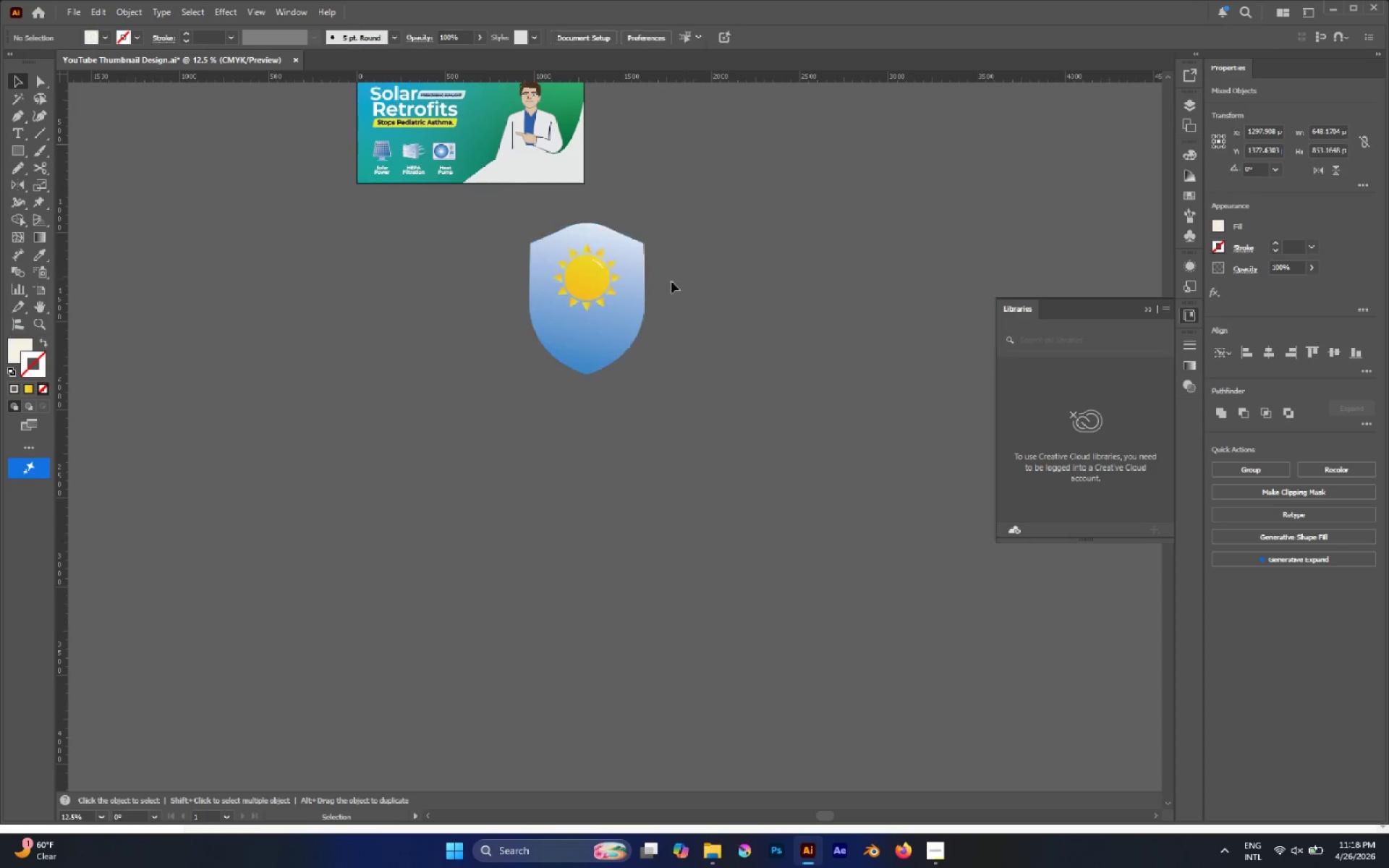 
hold_key(key=AltLeft, duration=0.61)
scroll: coordinate [605, 284], scroll_direction: up, amount: 2.0
 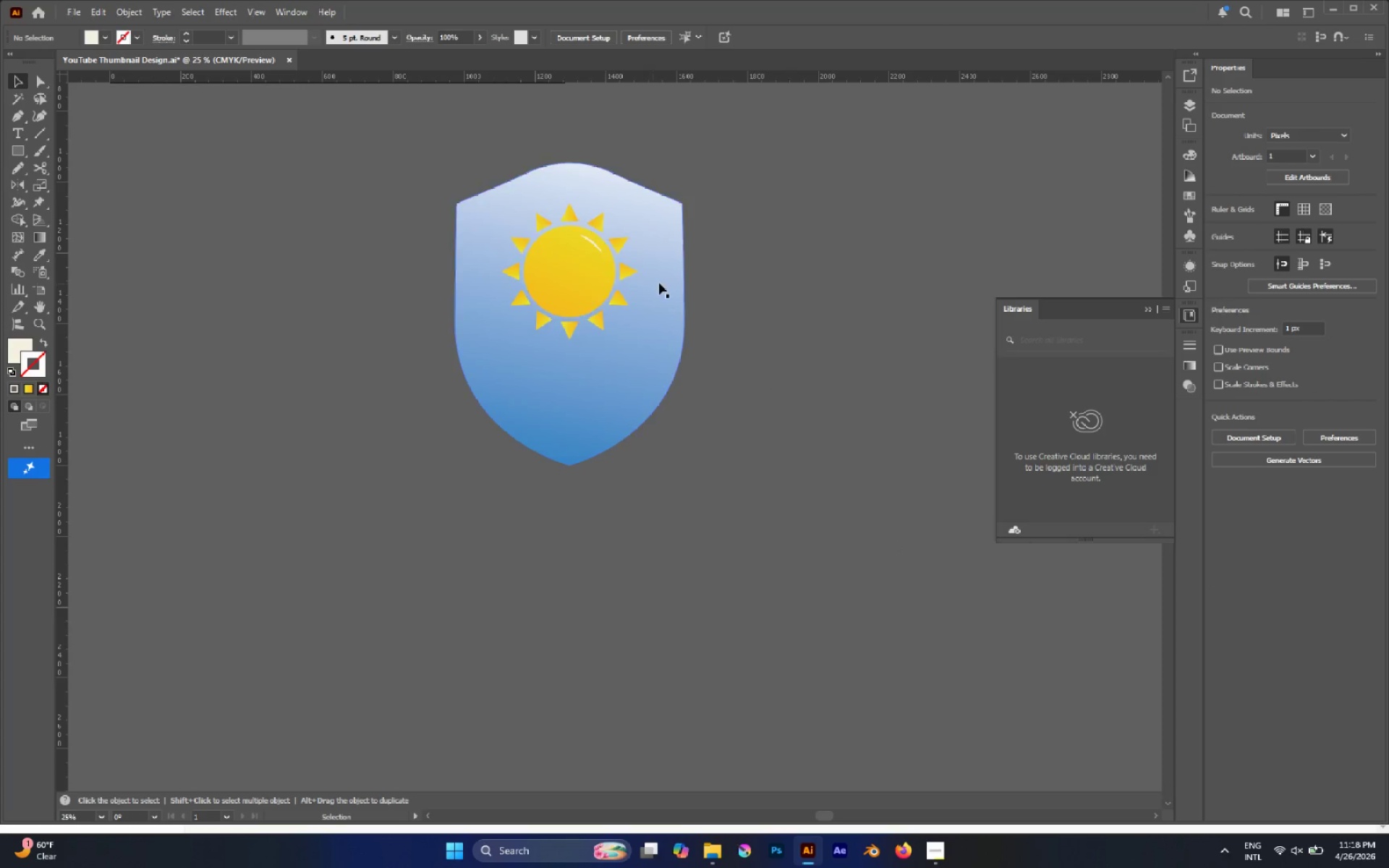 
left_click([661, 281])
 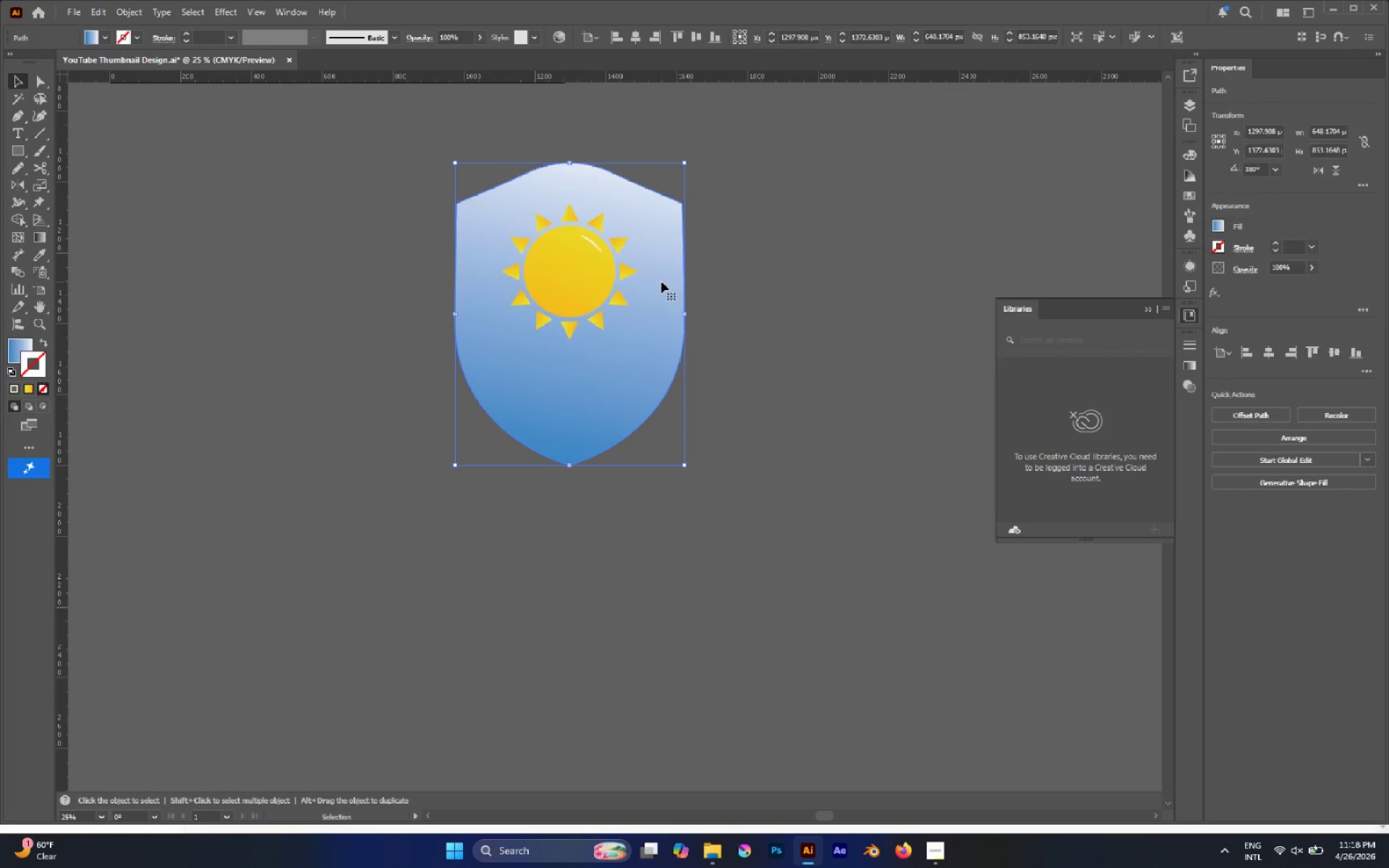 
key(G)
 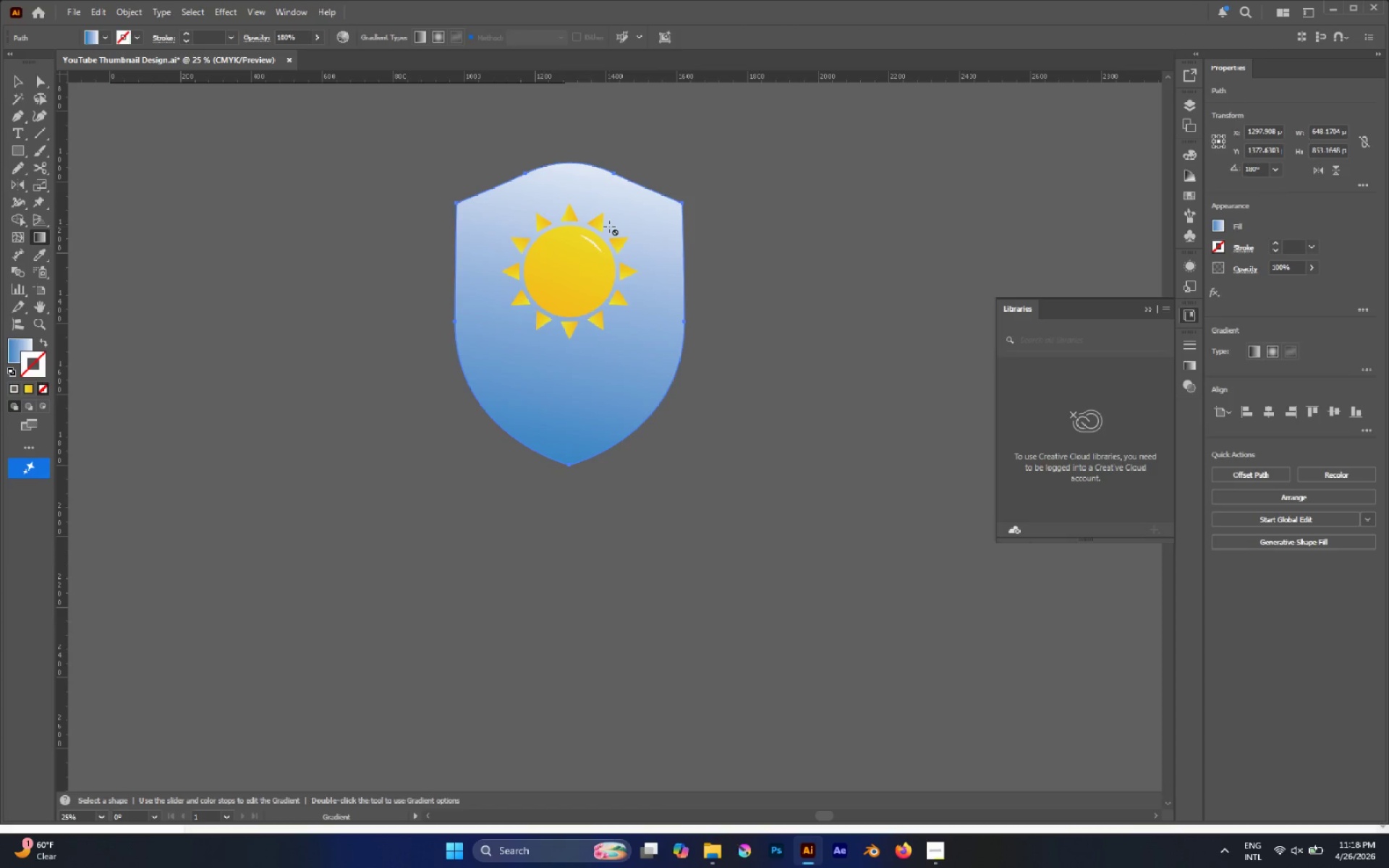 
key(X)
 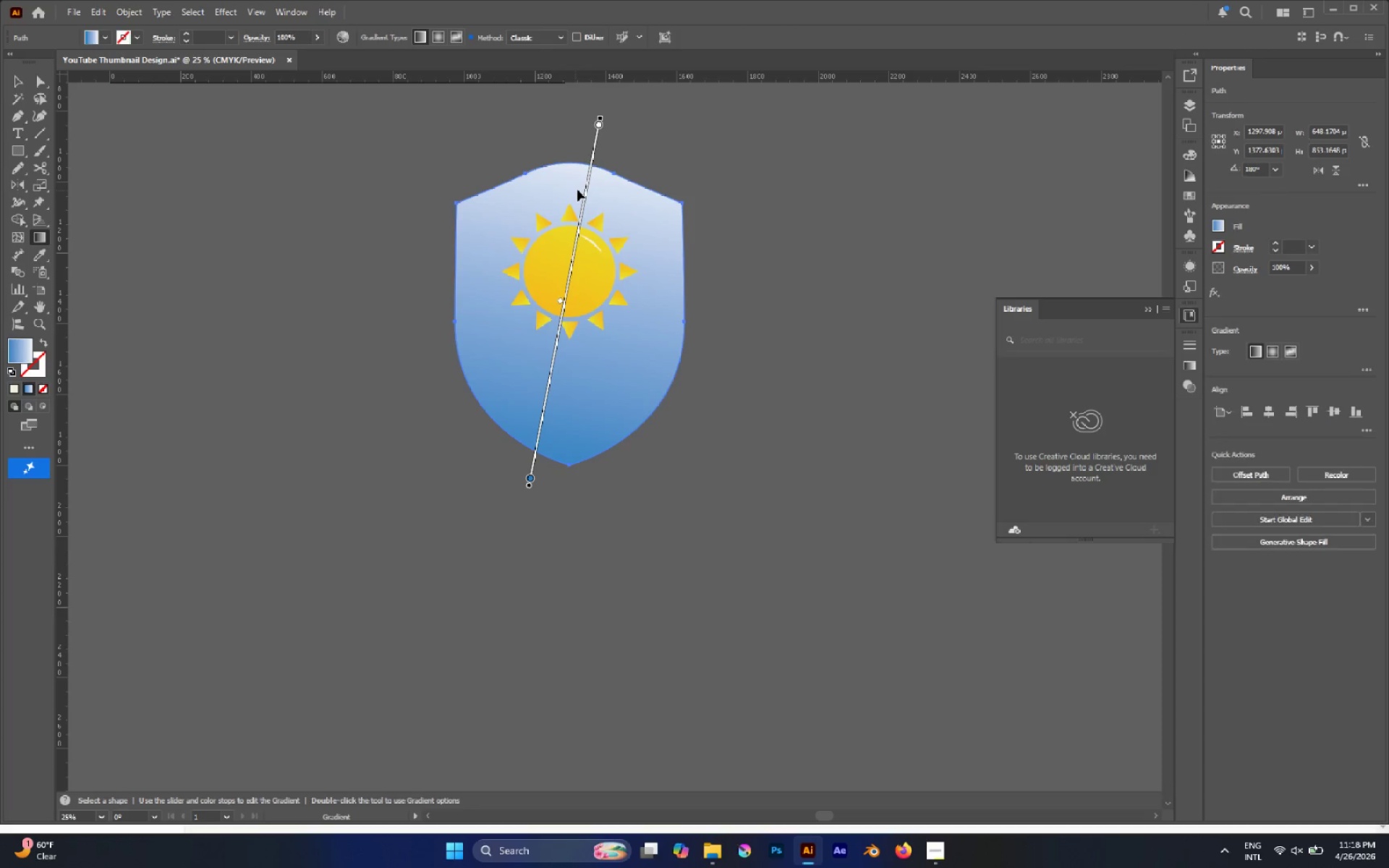 
left_click_drag(start_coordinate=[587, 181], to_coordinate=[577, 242])
 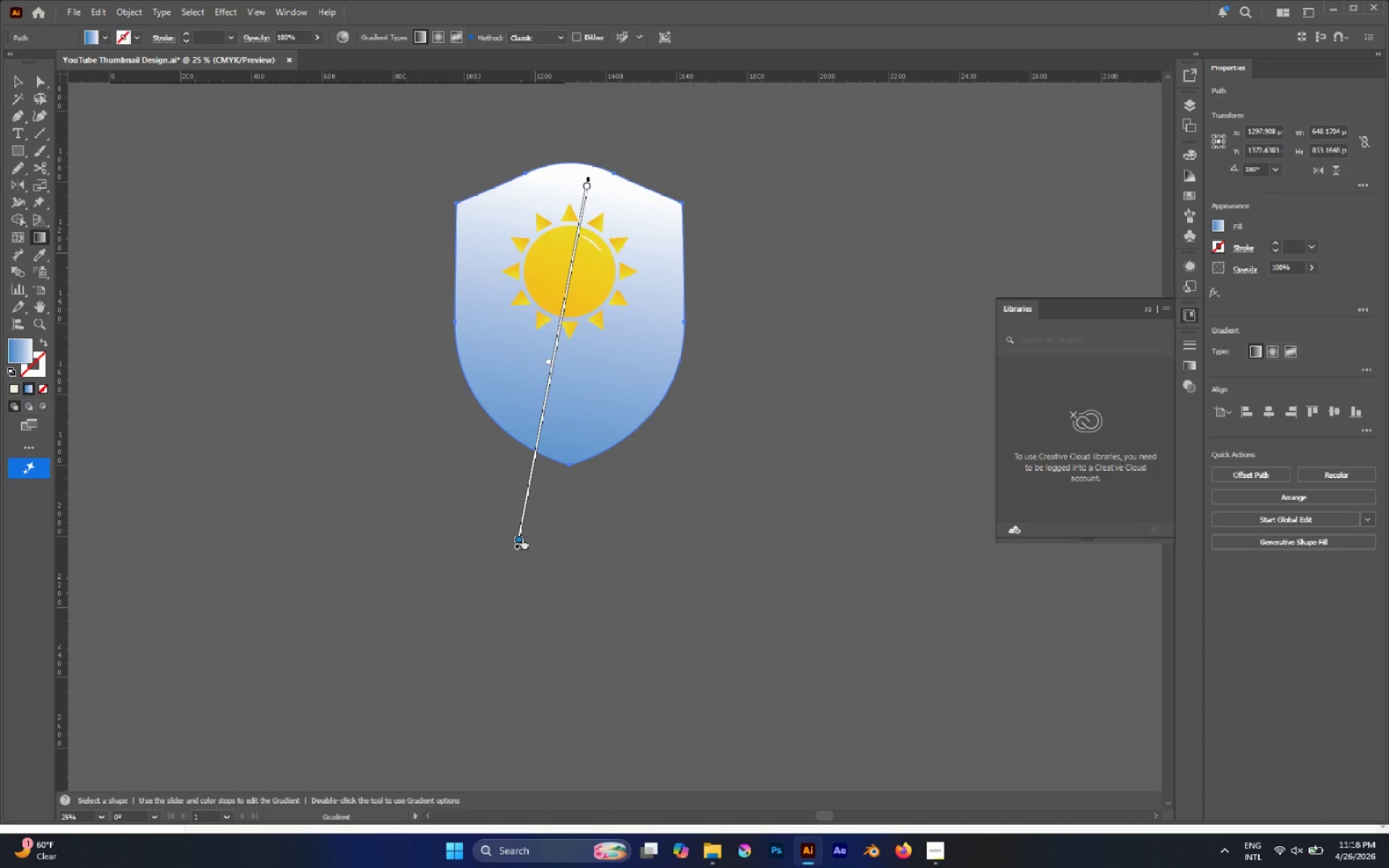 
left_click_drag(start_coordinate=[519, 540], to_coordinate=[548, 438])
 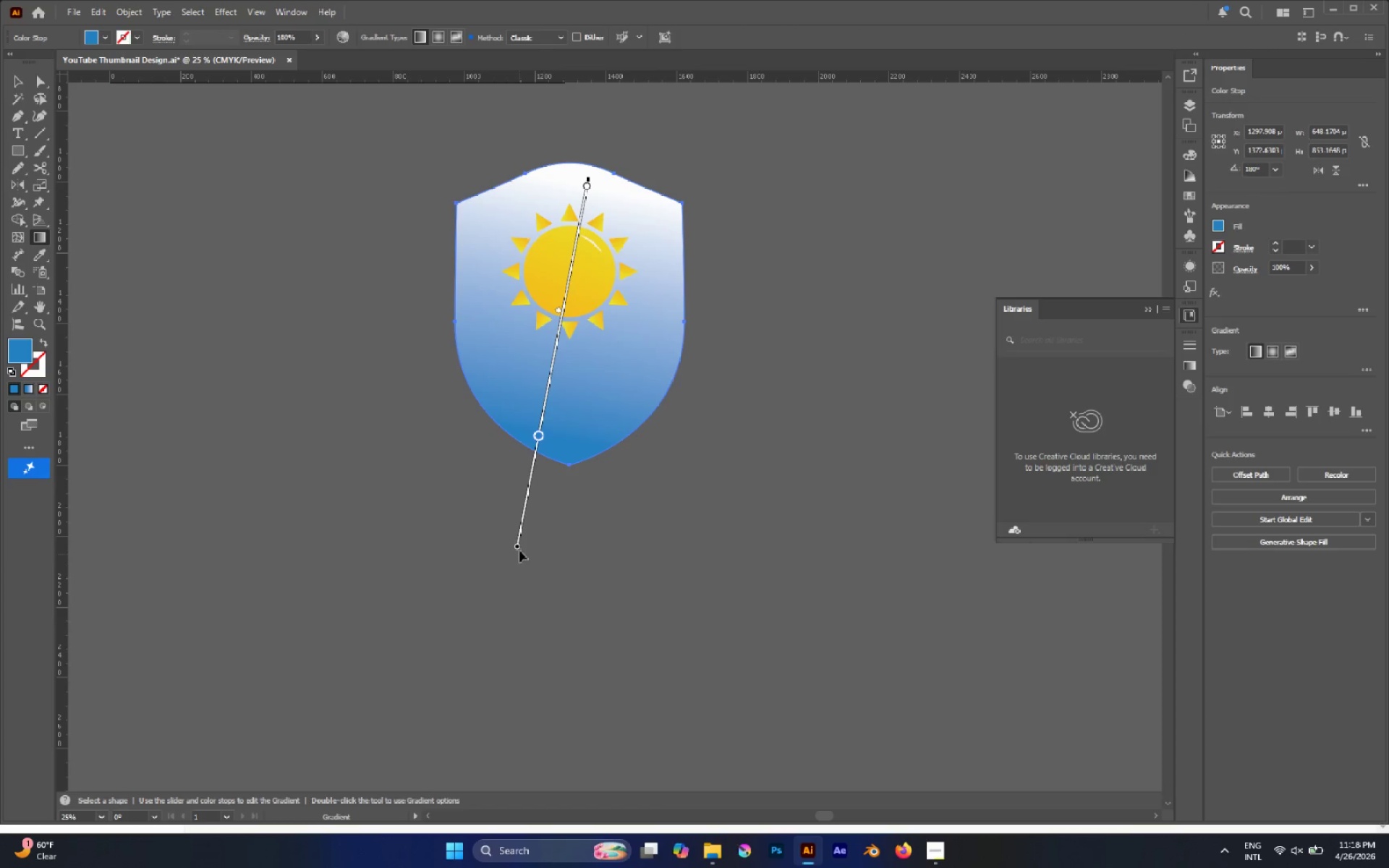 
left_click_drag(start_coordinate=[519, 548], to_coordinate=[487, 505])
 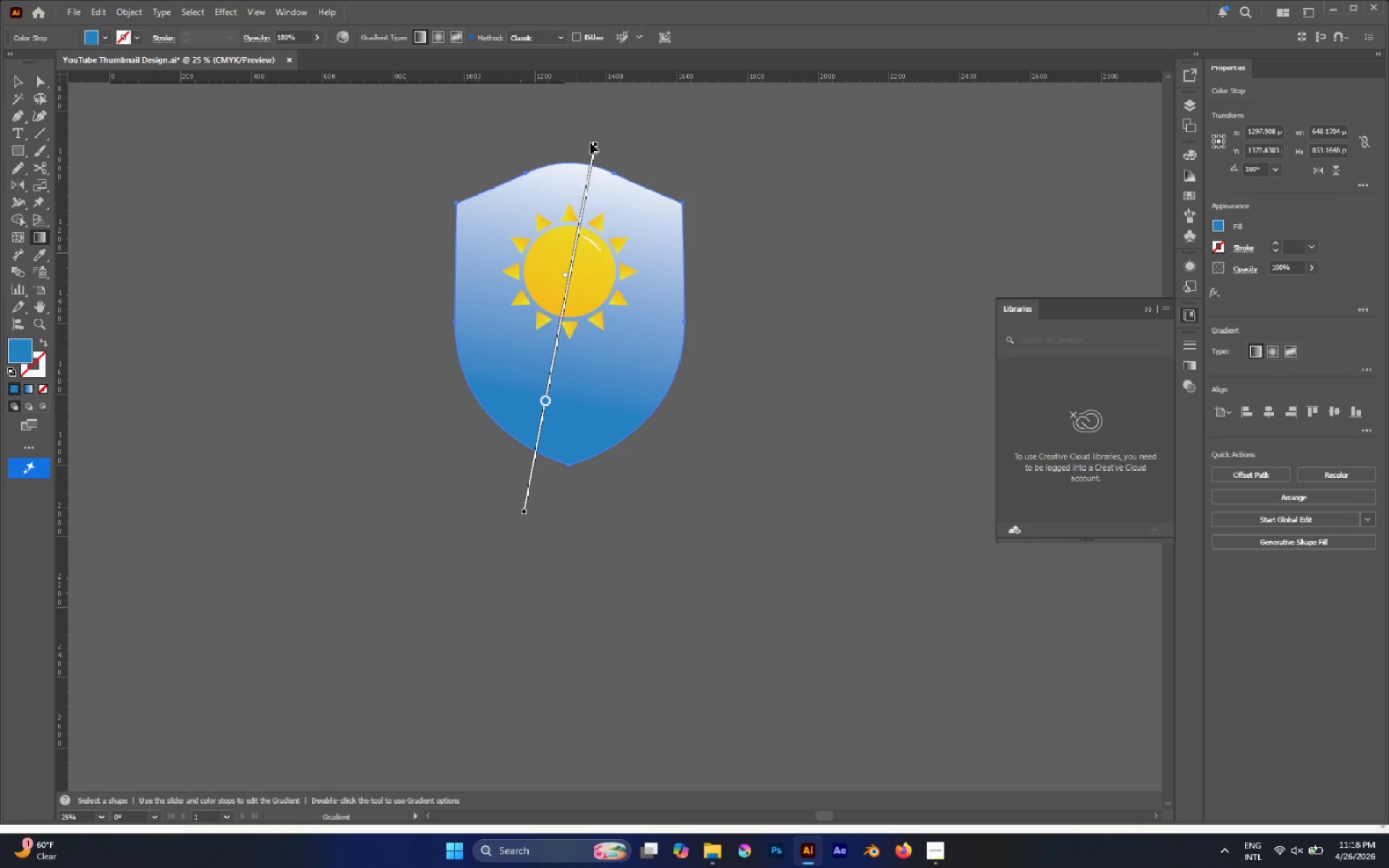 
left_click_drag(start_coordinate=[640, 141], to_coordinate=[632, 160])
 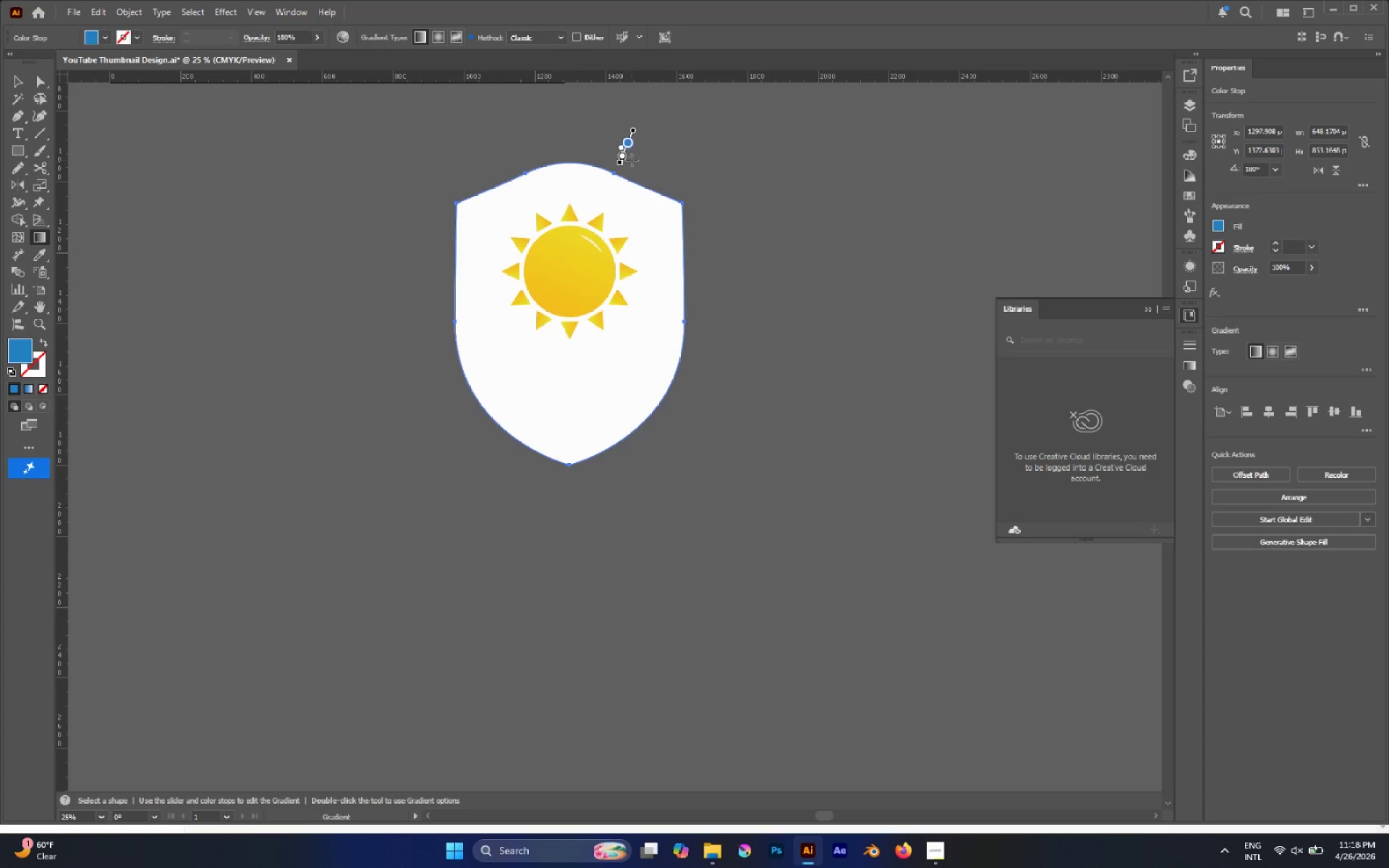 
double_click([632, 160])
 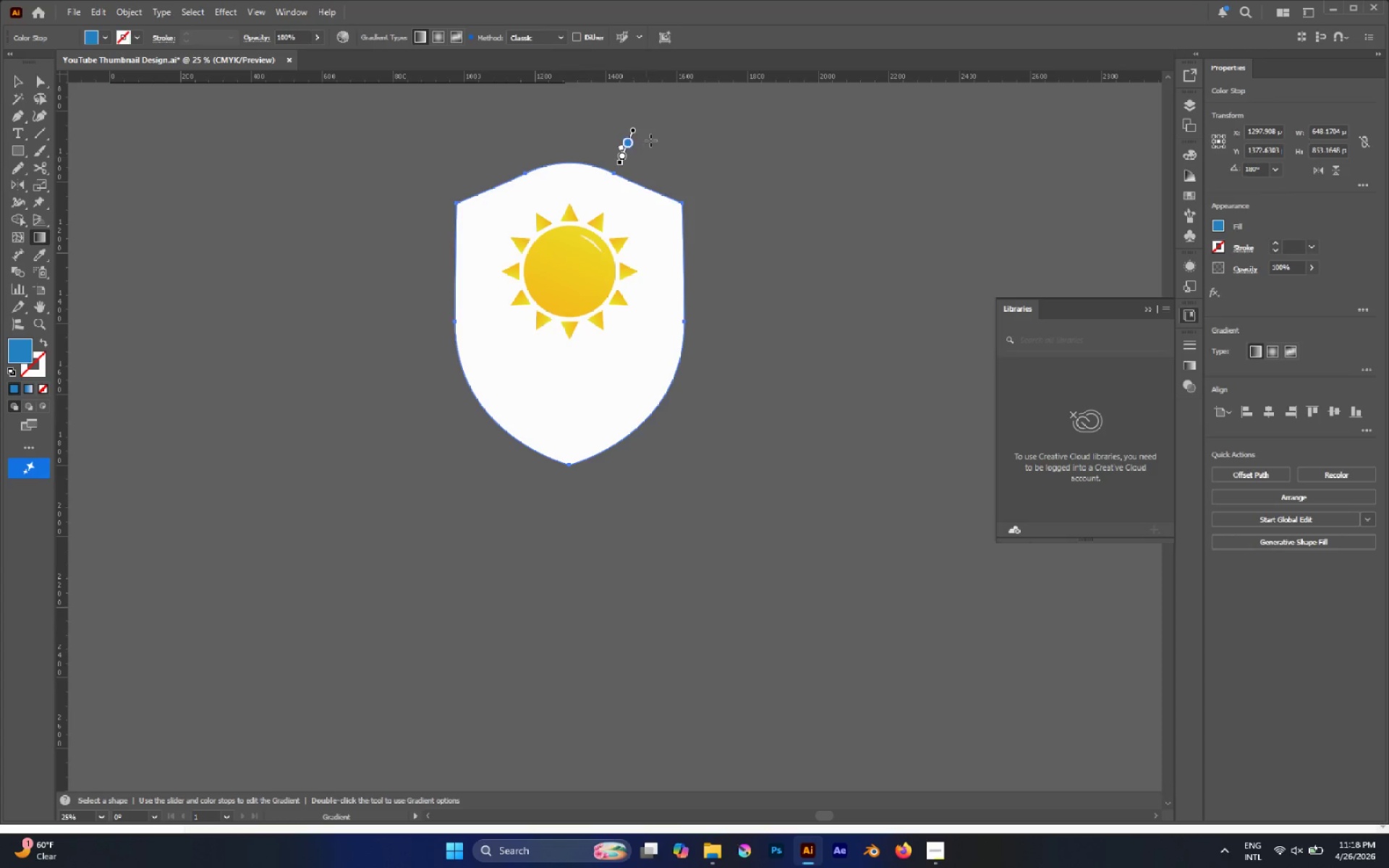 
left_click_drag(start_coordinate=[655, 139], to_coordinate=[539, 362])
 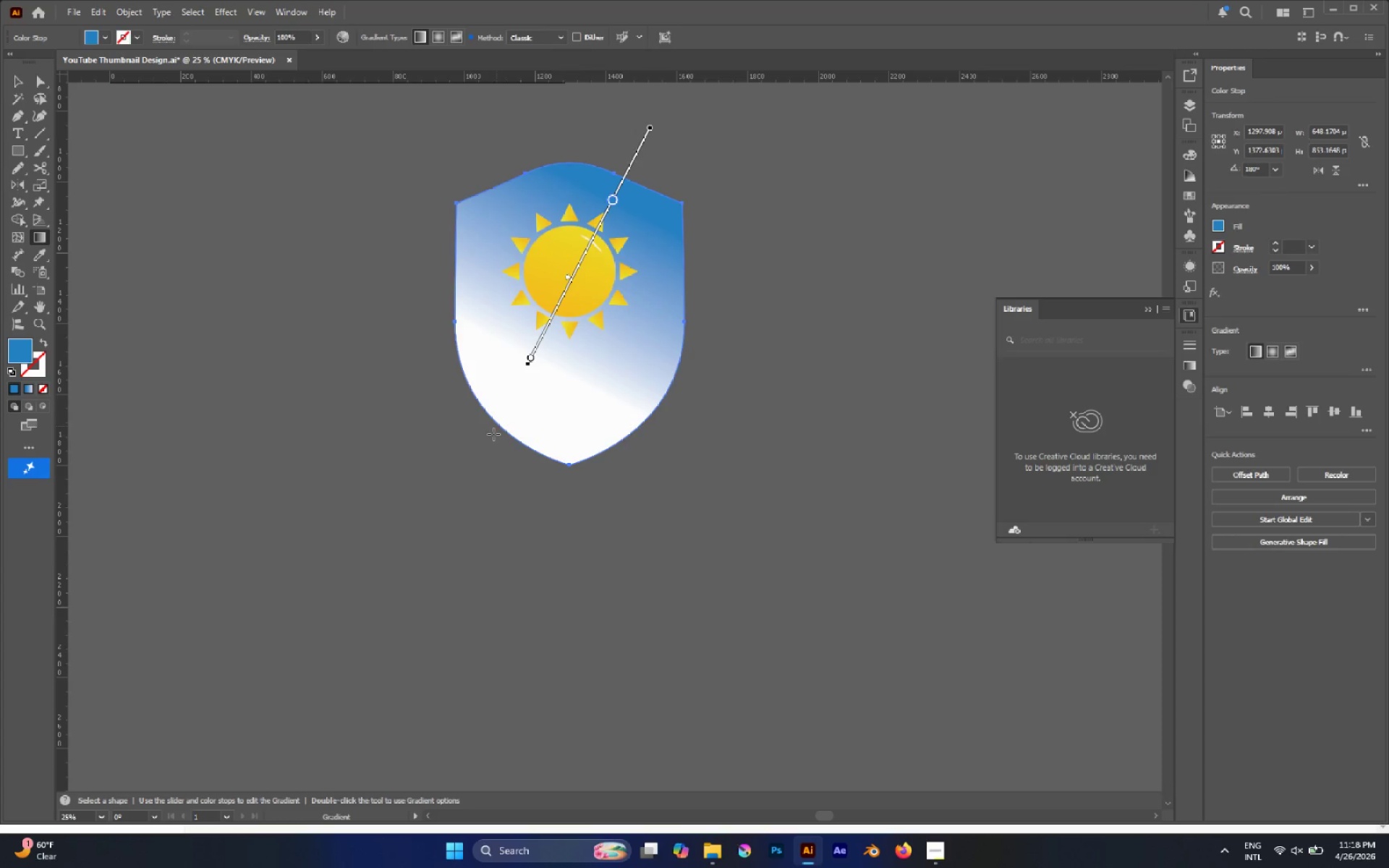 
left_click_drag(start_coordinate=[477, 465], to_coordinate=[558, 190])
 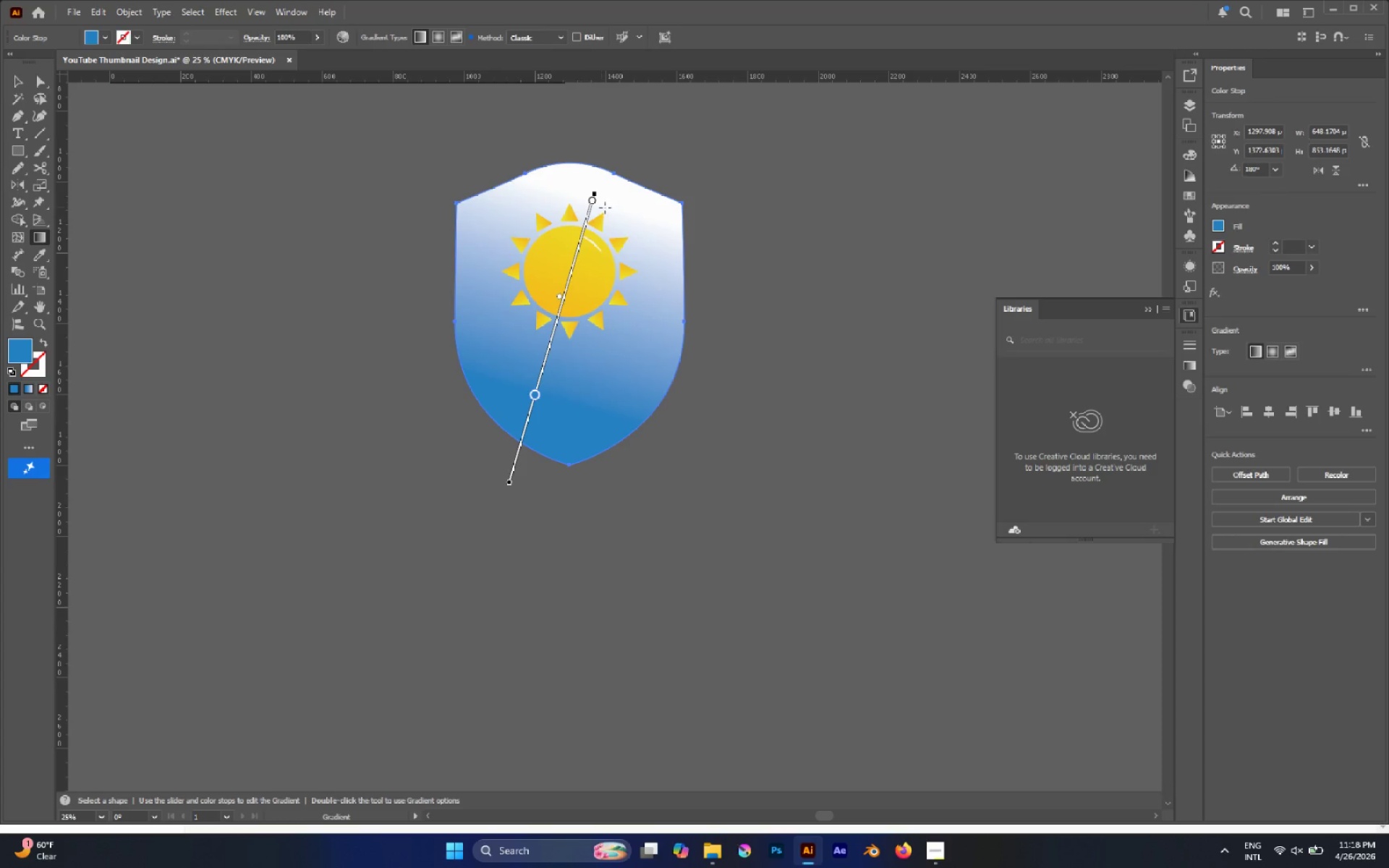 
key(V)
 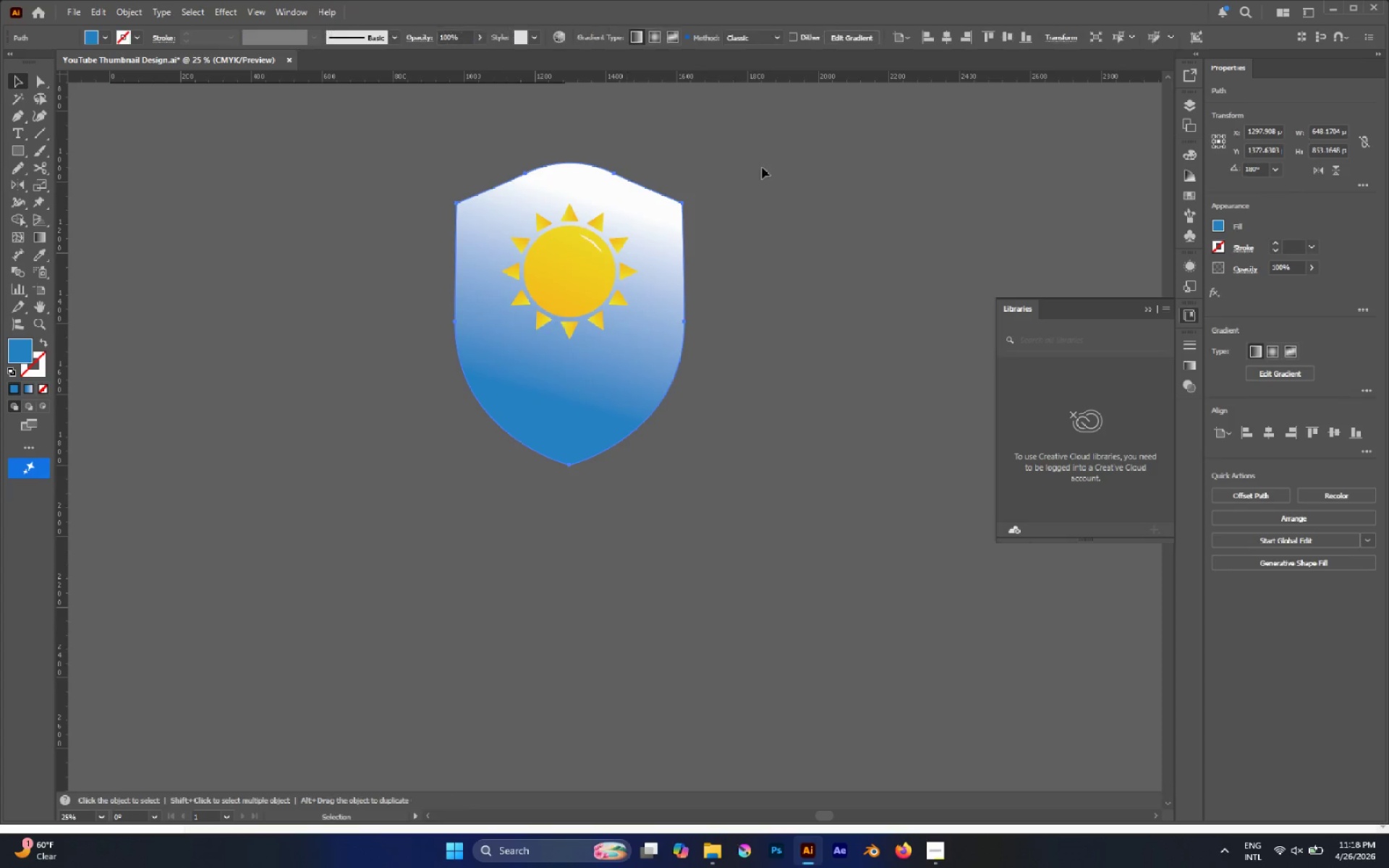 
left_click([766, 163])
 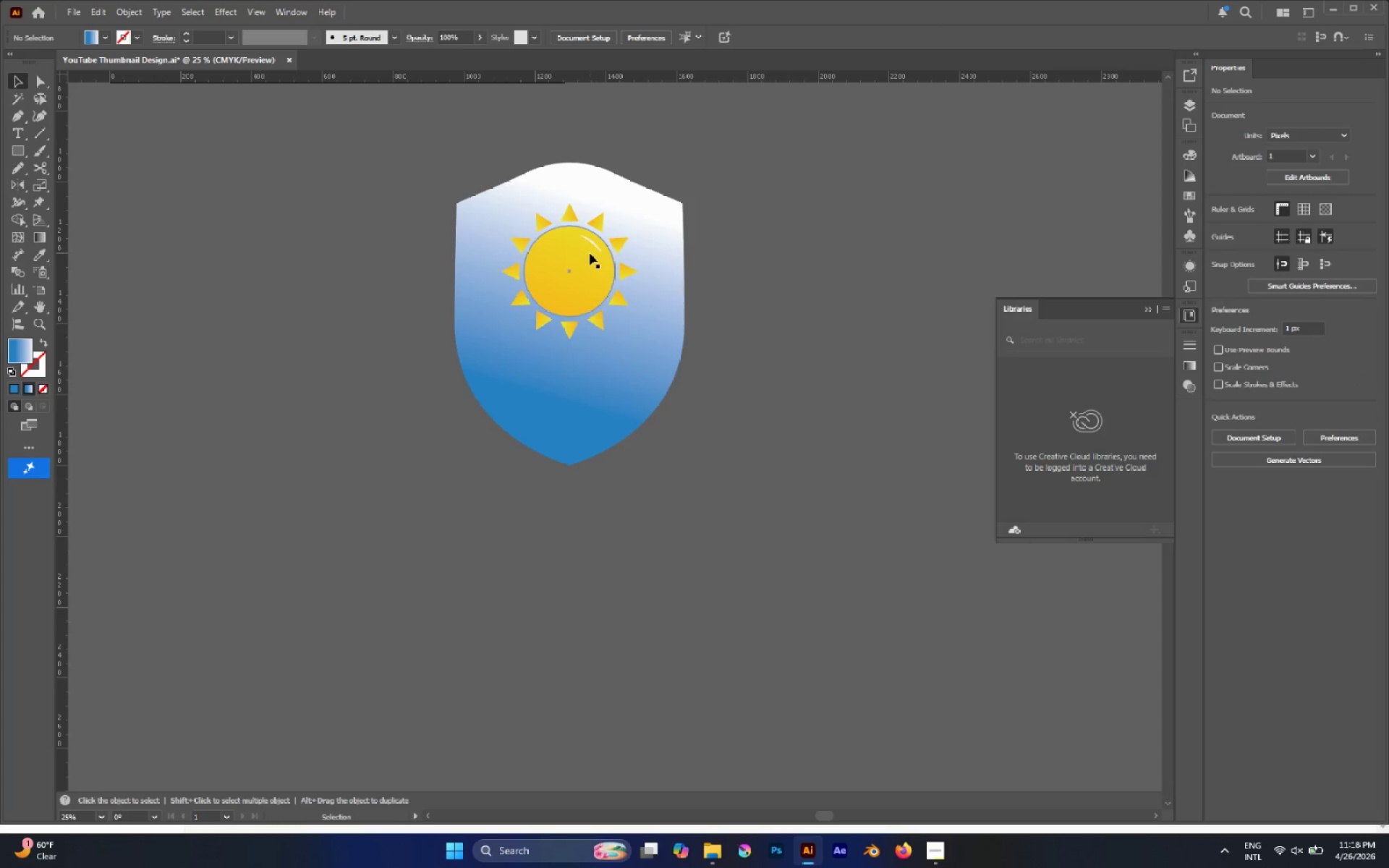 
left_click_drag(start_coordinate=[590, 253], to_coordinate=[592, 232])
 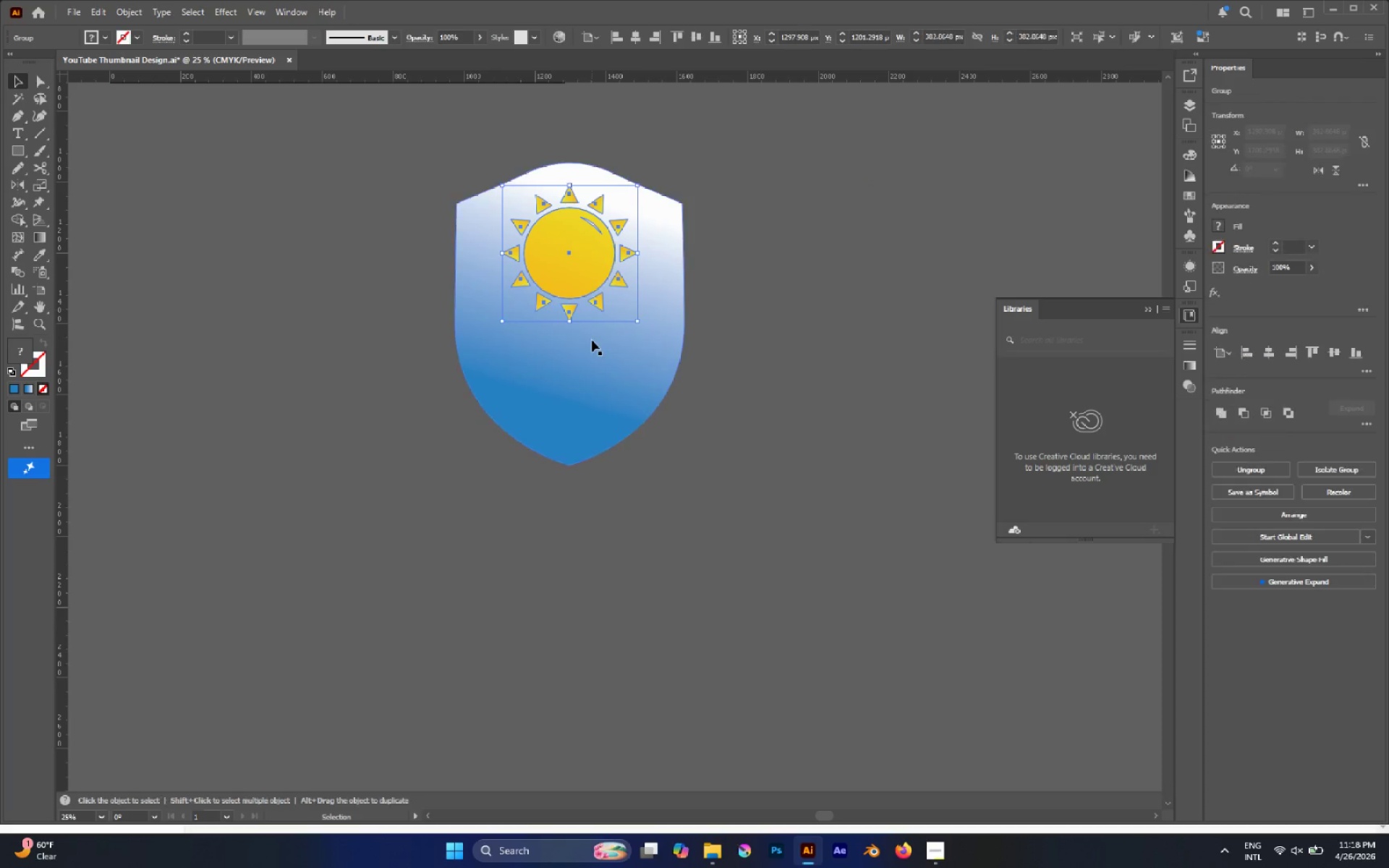 
hold_key(key=ShiftLeft, duration=1.34)
 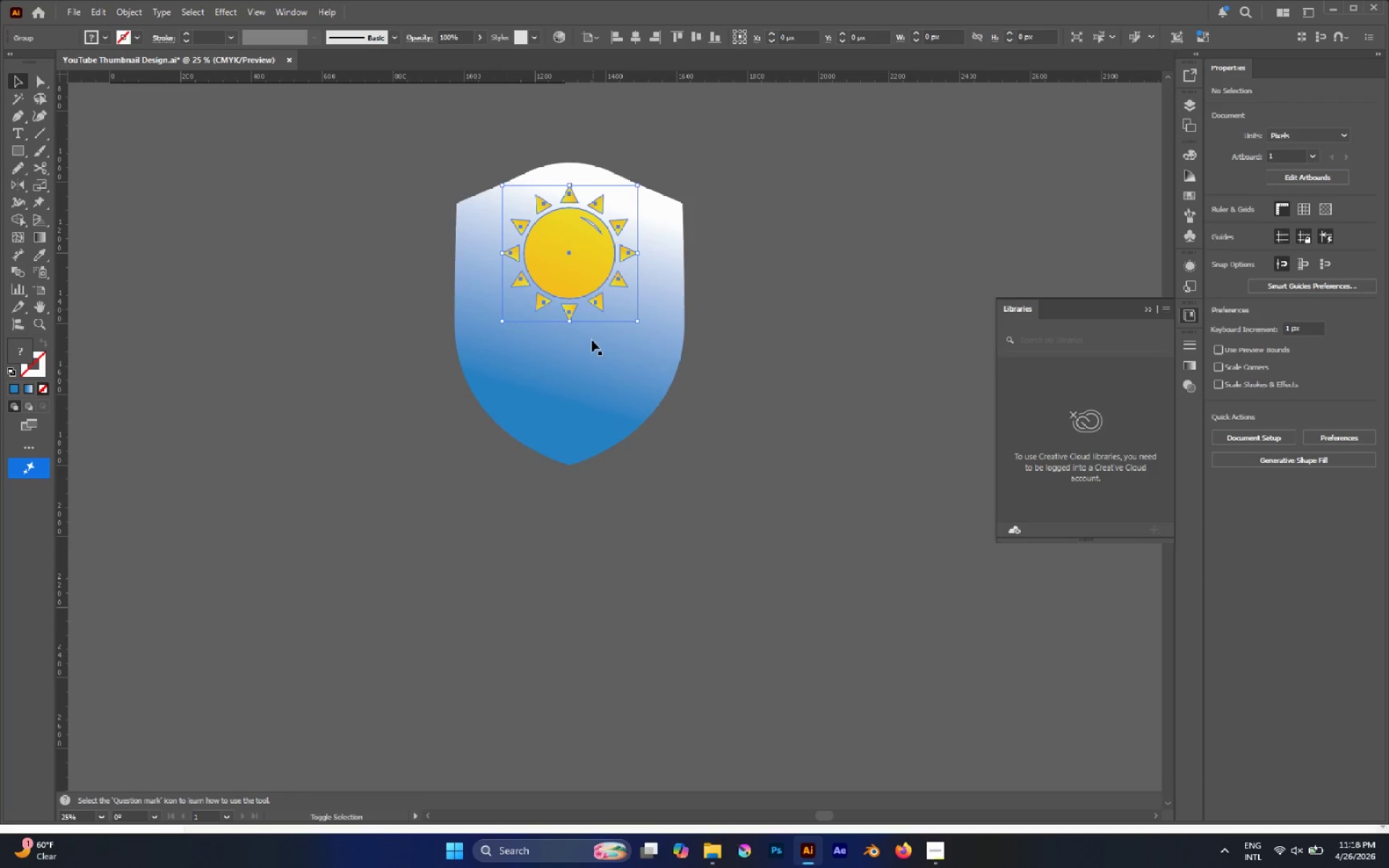 
left_click([592, 340])
 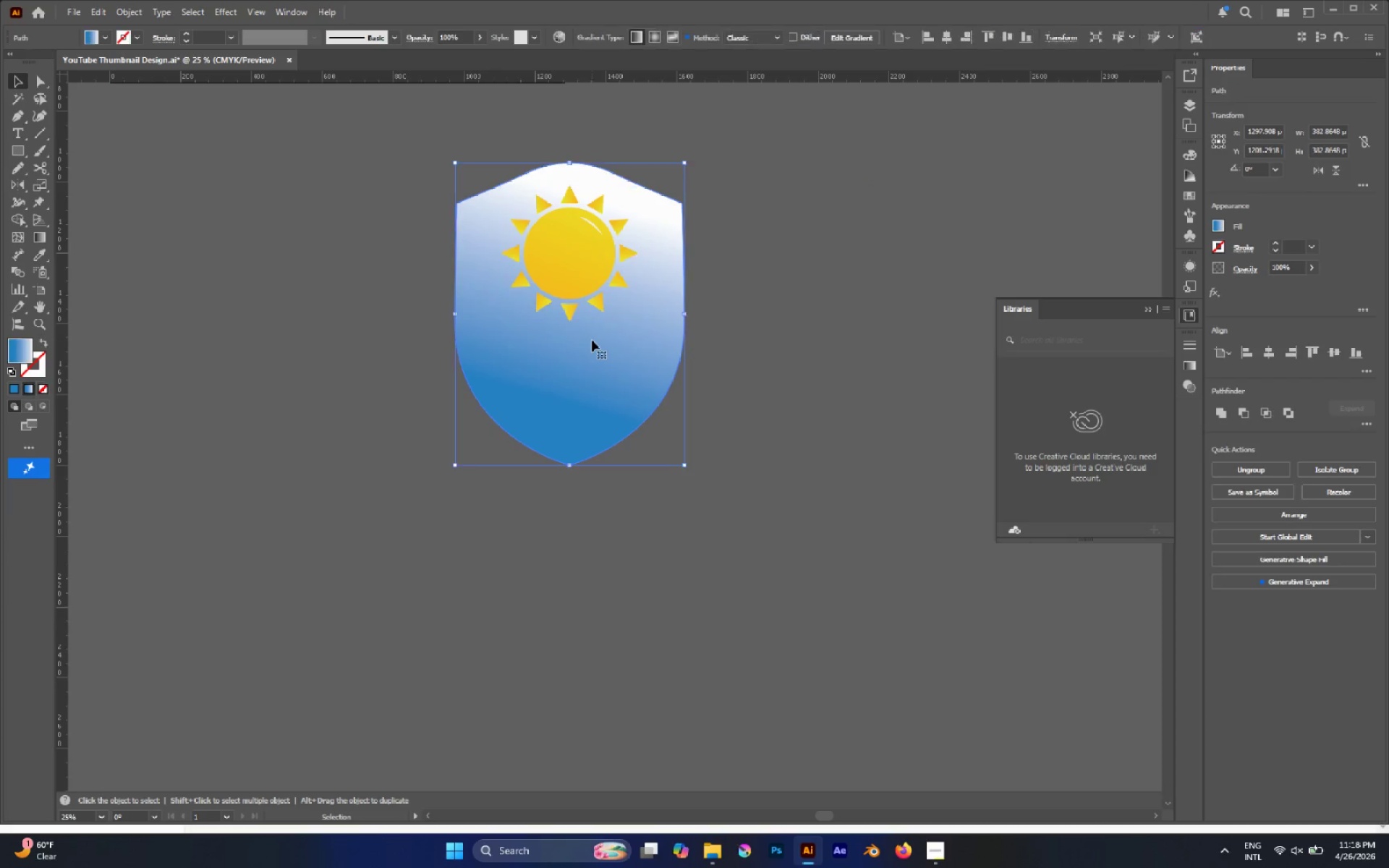 
key(G)
 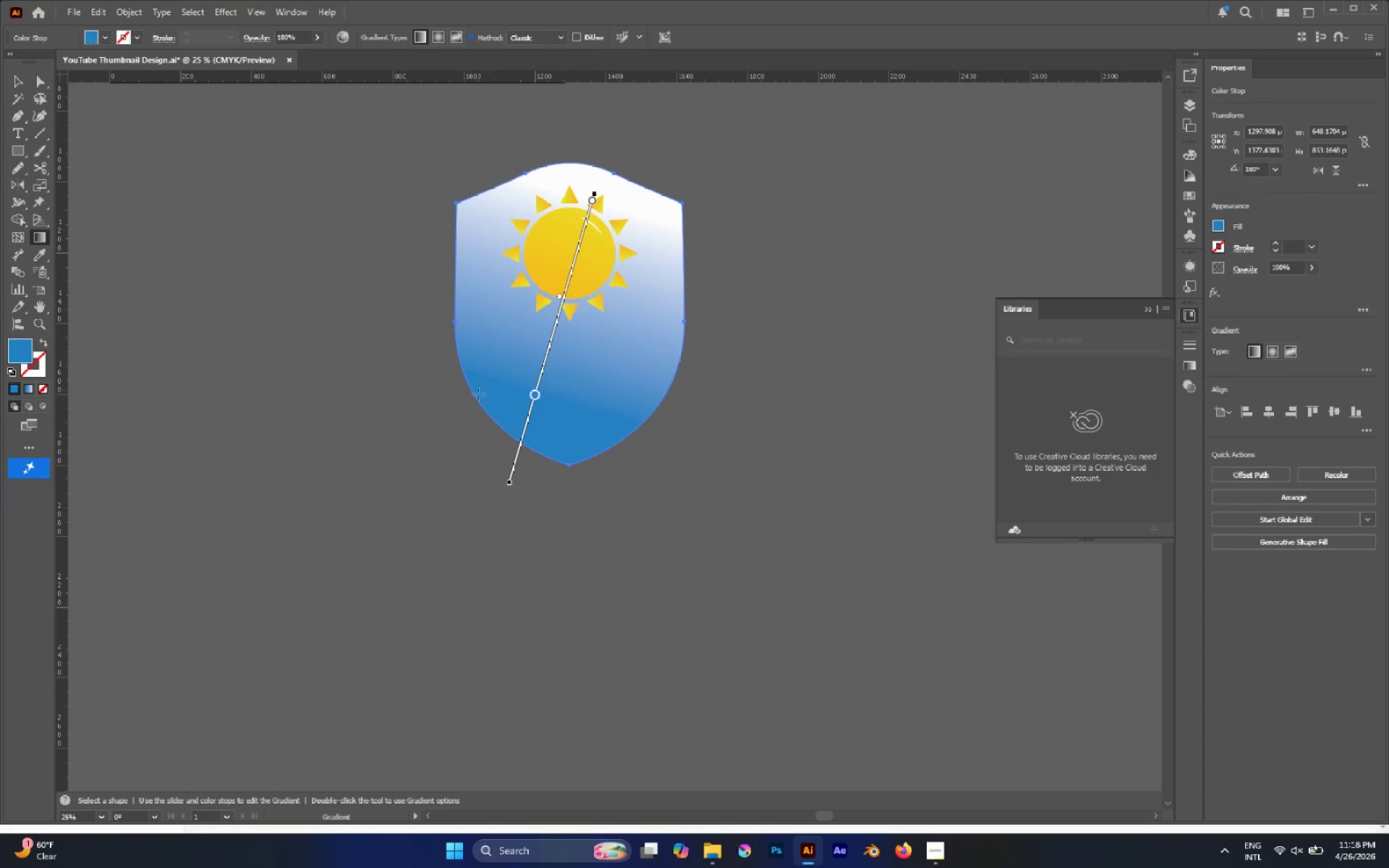 
left_click_drag(start_coordinate=[433, 415], to_coordinate=[603, 162])
 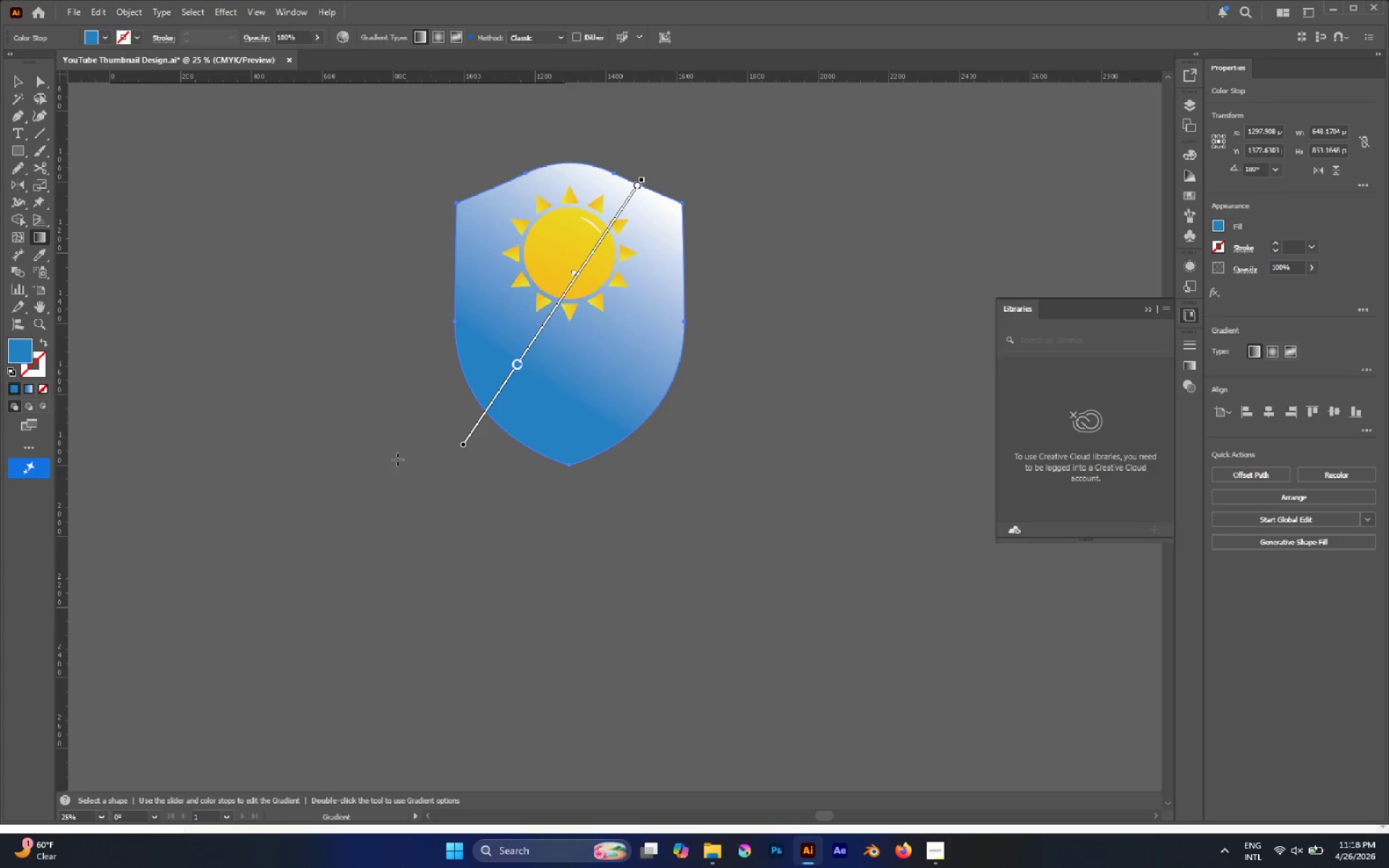 
left_click_drag(start_coordinate=[316, 511], to_coordinate=[640, 128])
 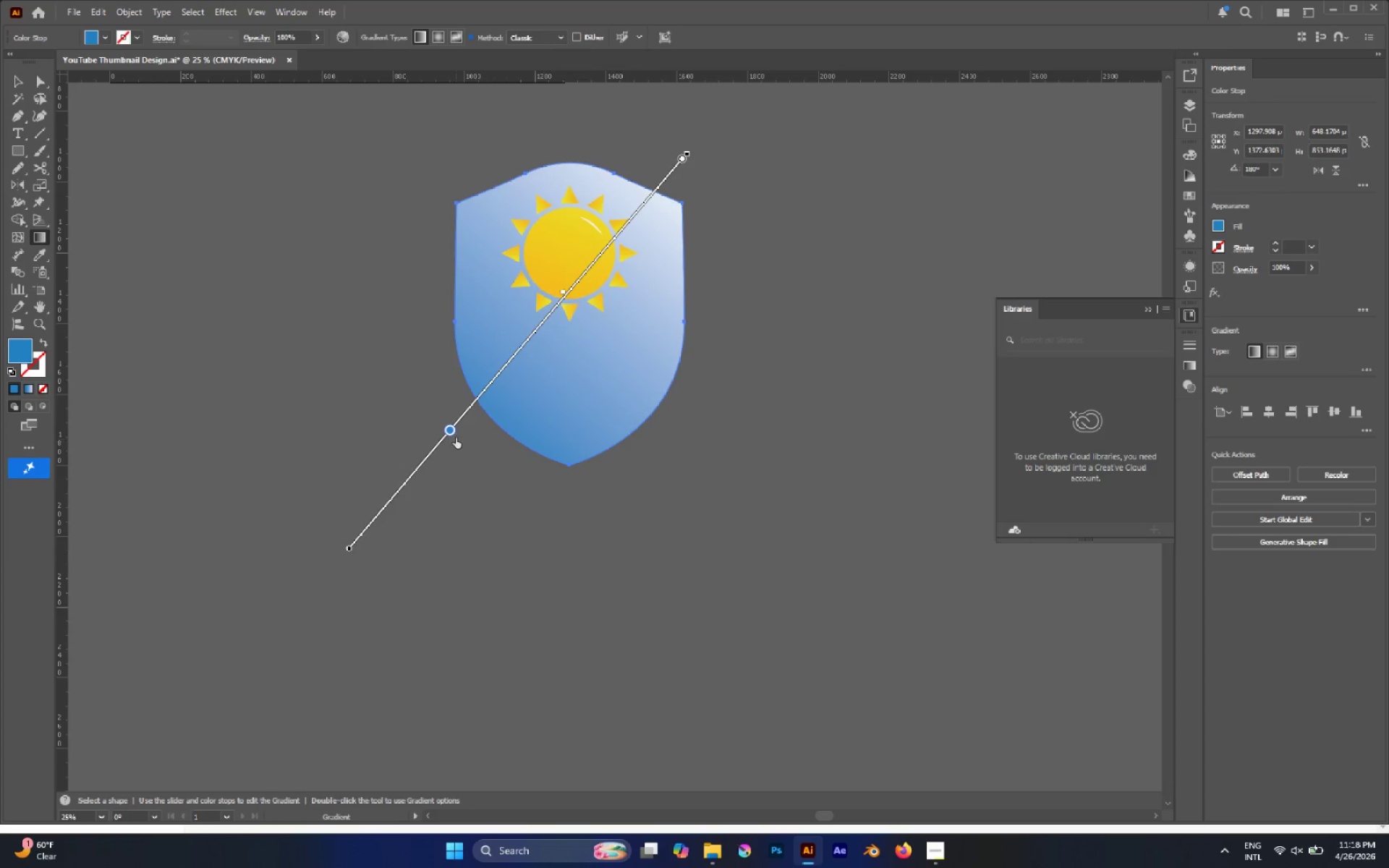 
left_click_drag(start_coordinate=[451, 433], to_coordinate=[456, 401])
 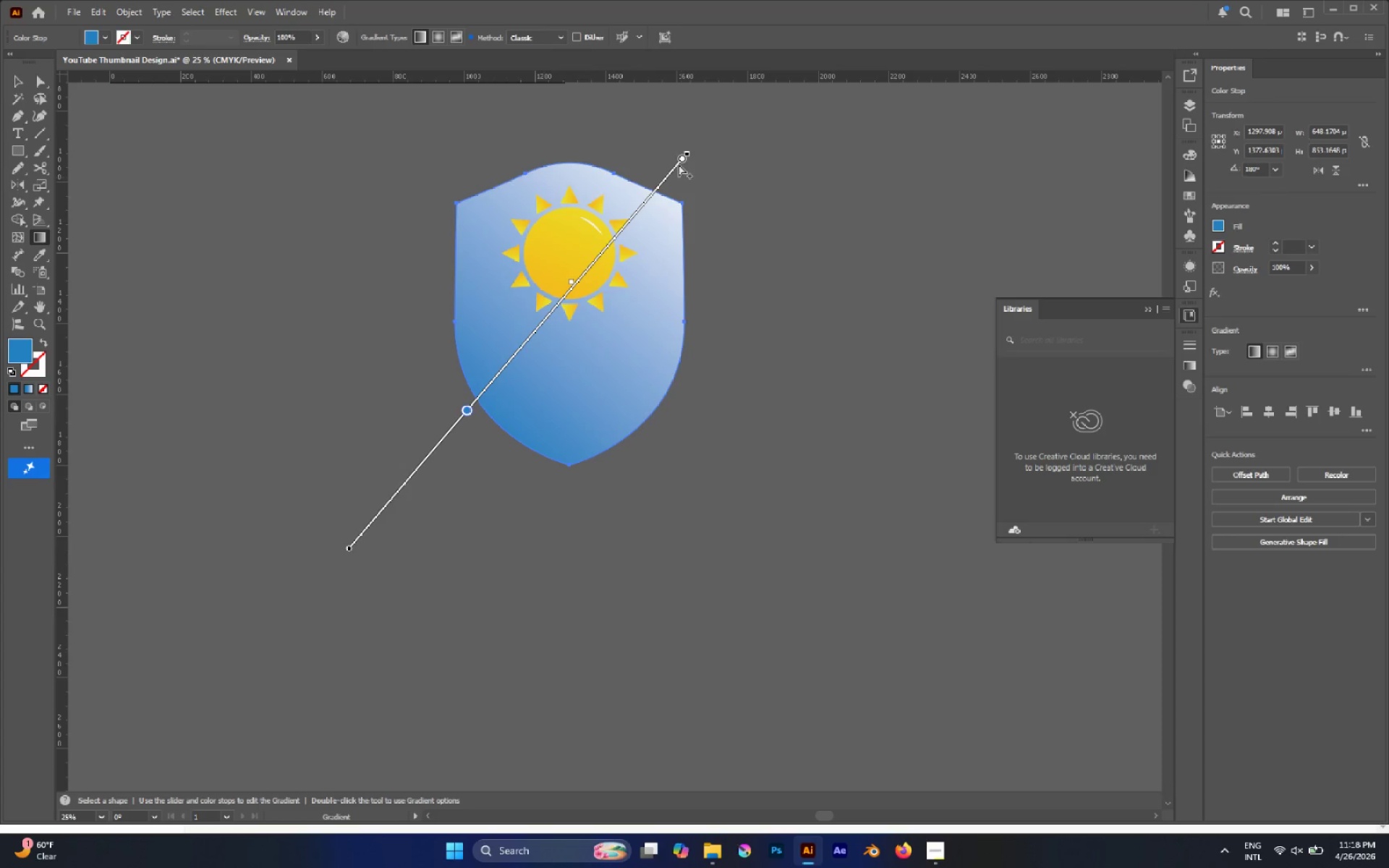 
left_click_drag(start_coordinate=[680, 160], to_coordinate=[538, 303])
 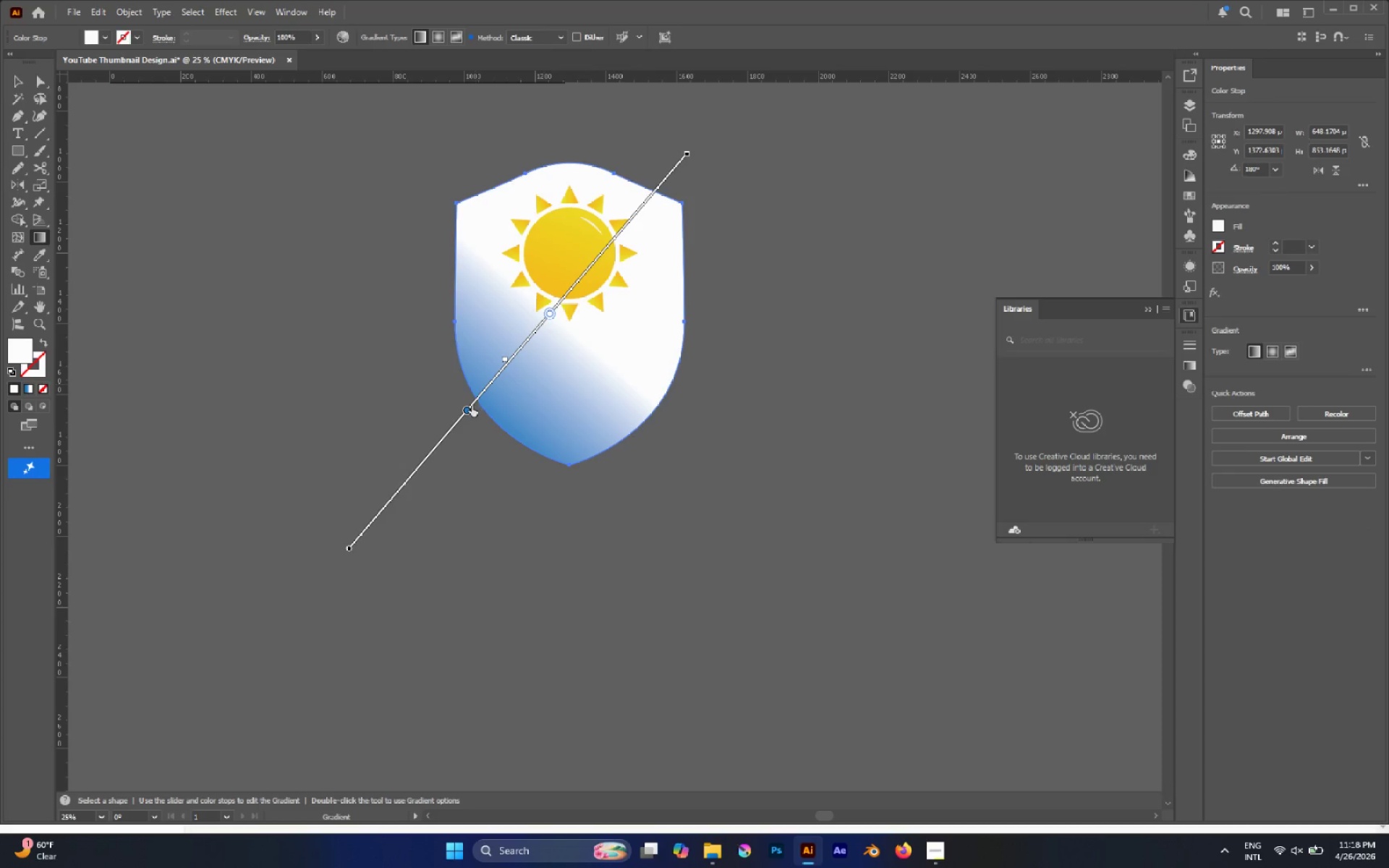 
left_click_drag(start_coordinate=[472, 406], to_coordinate=[508, 367])
 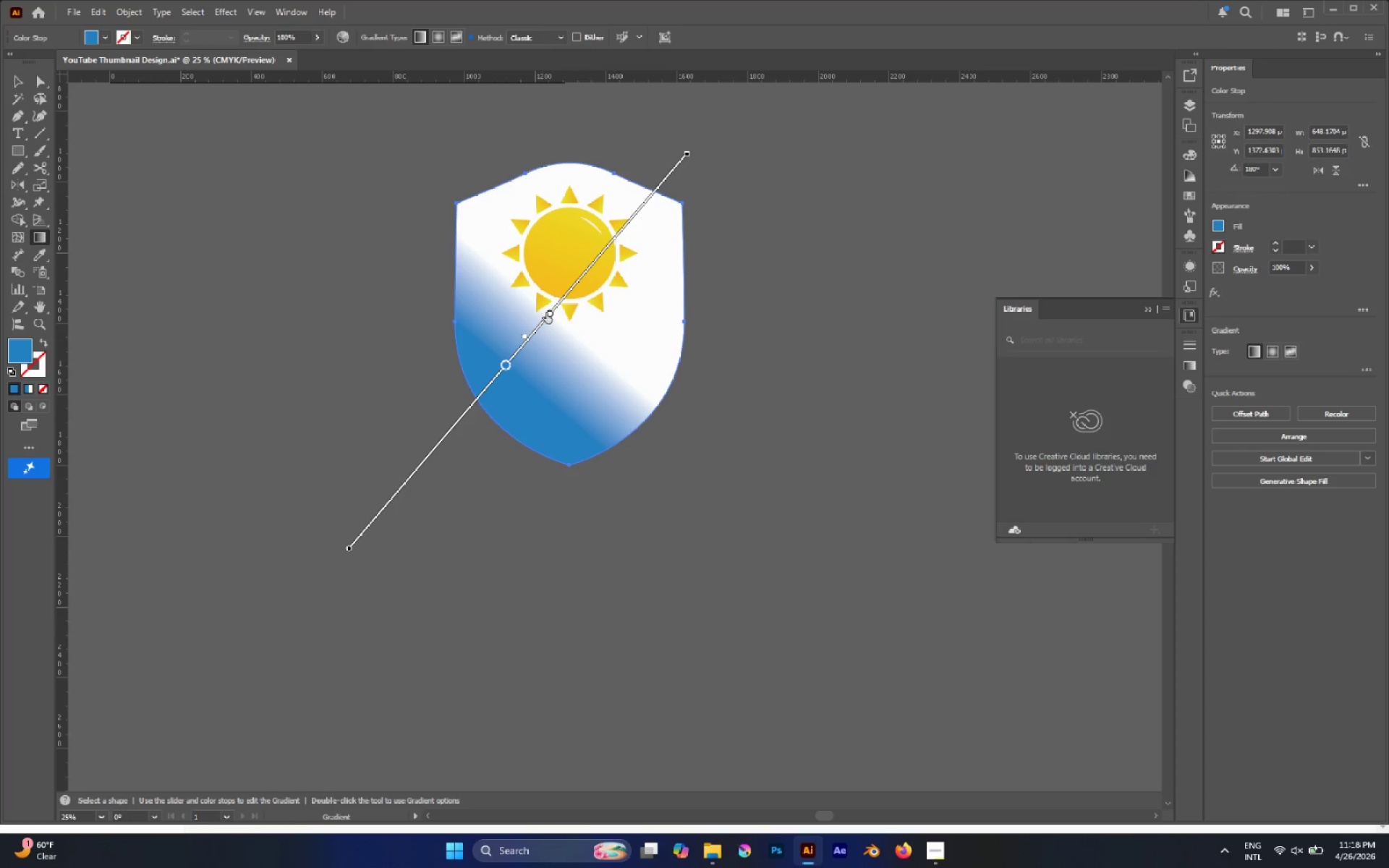 
left_click_drag(start_coordinate=[550, 312], to_coordinate=[537, 325])
 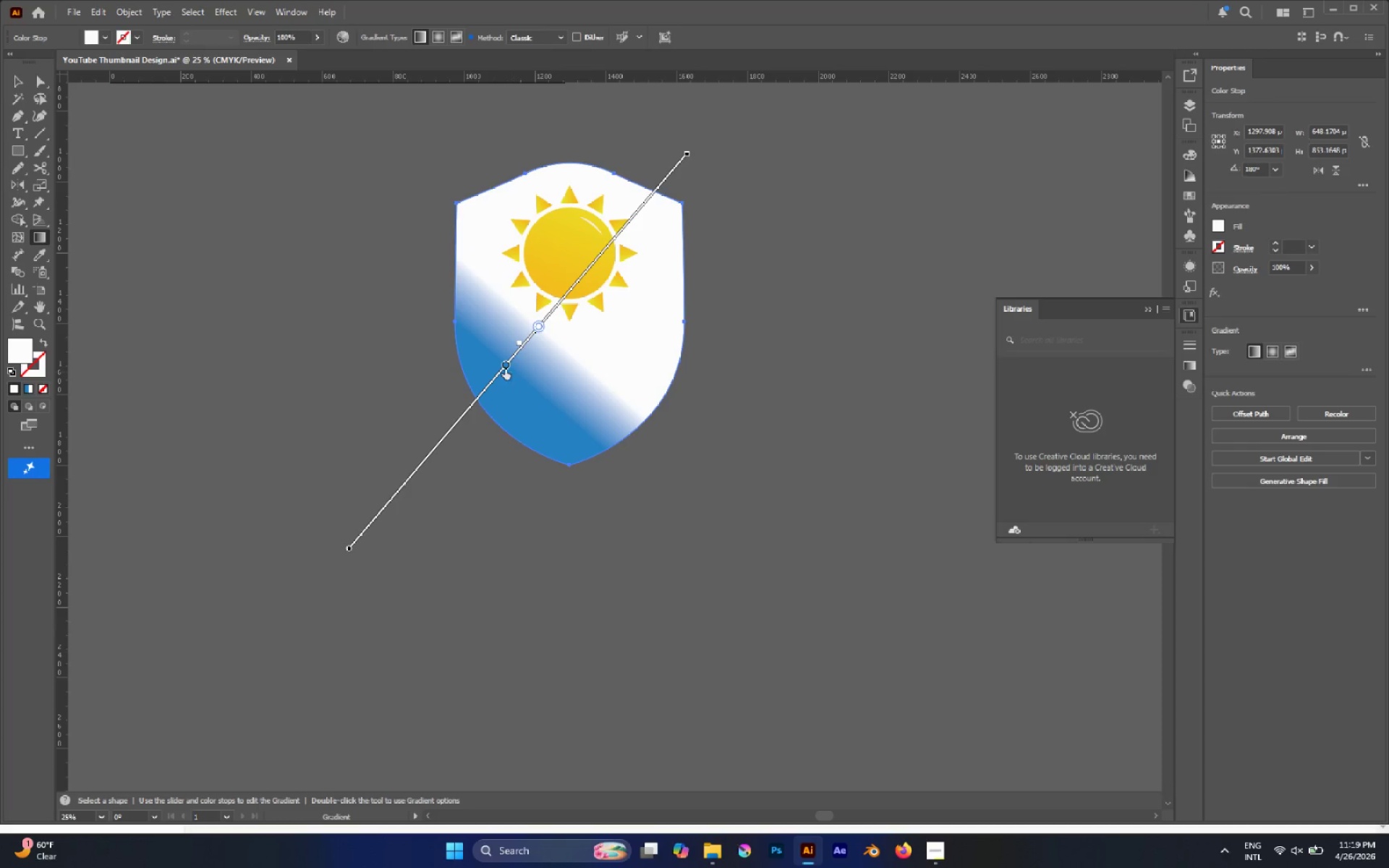 
left_click_drag(start_coordinate=[505, 365], to_coordinate=[493, 380])
 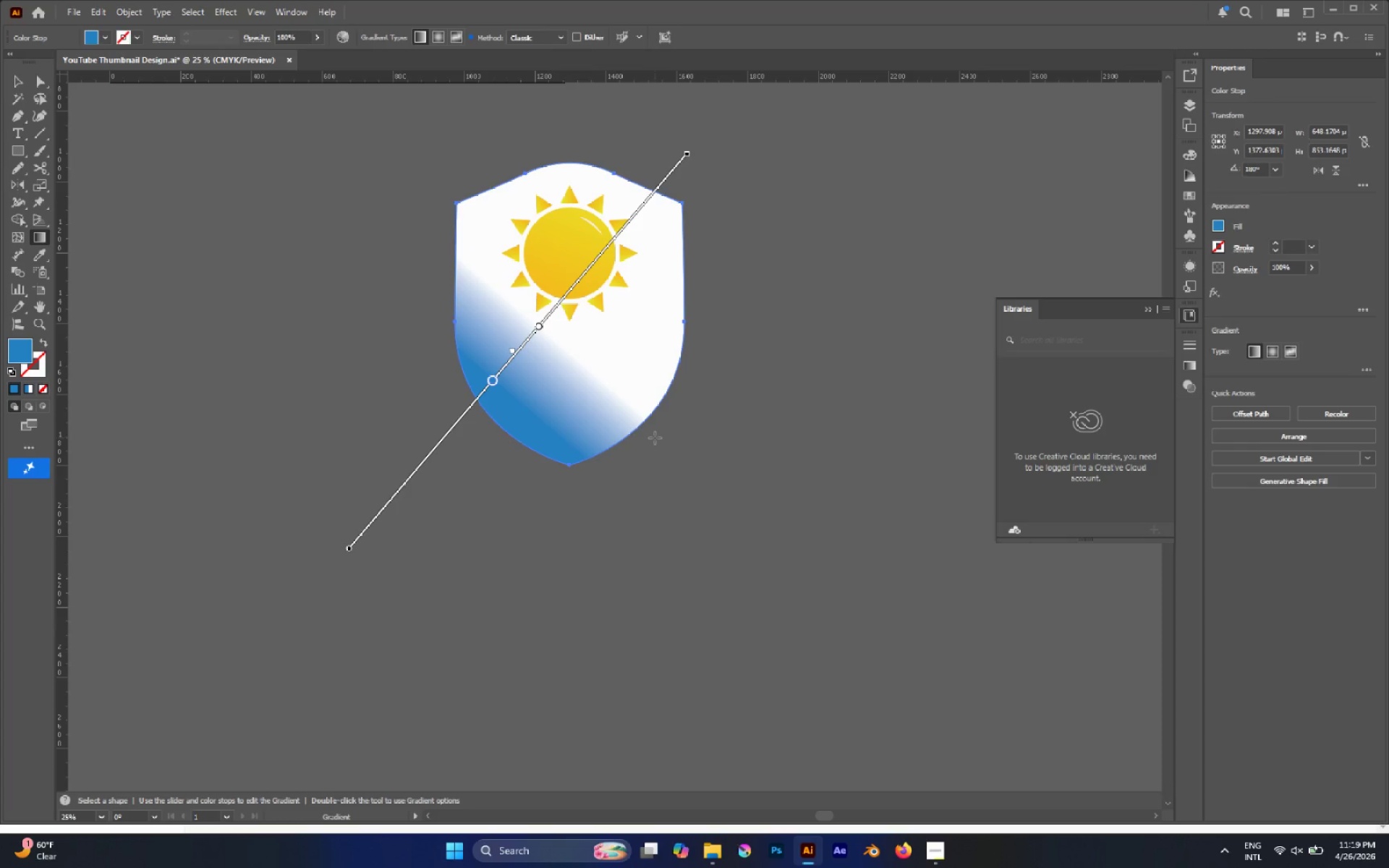 
key(A)
 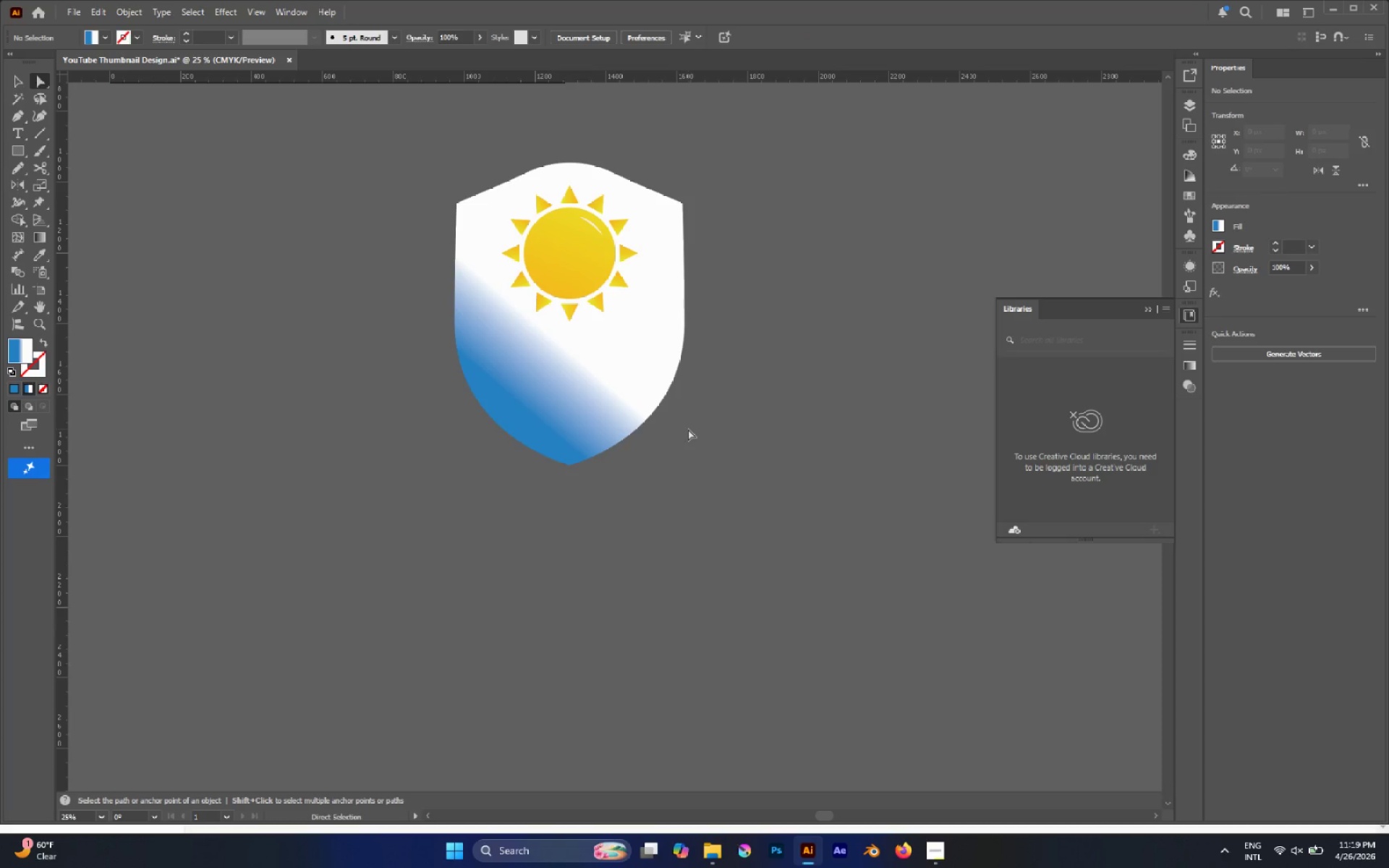 
wait(10.36)
 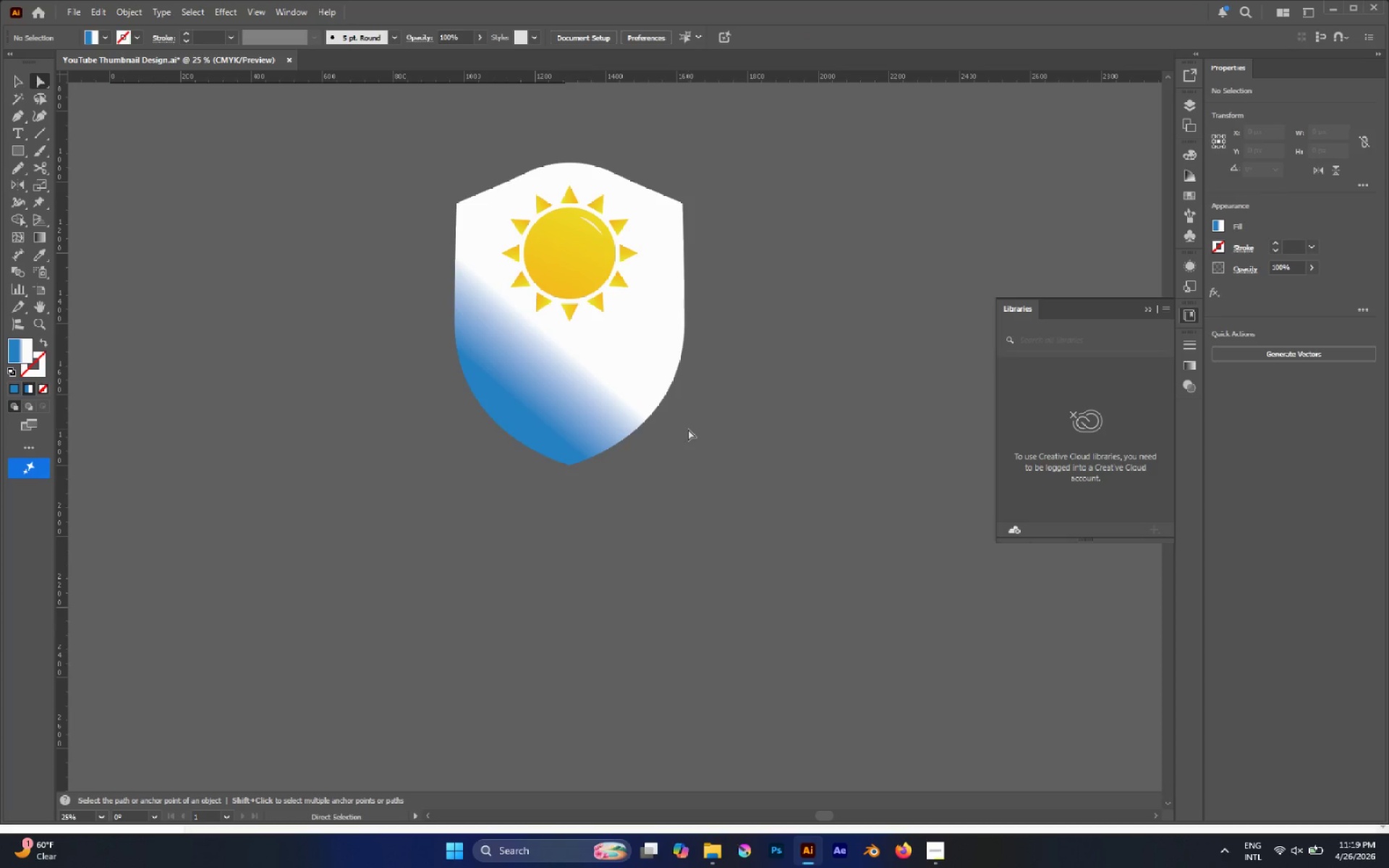 
key(P)
 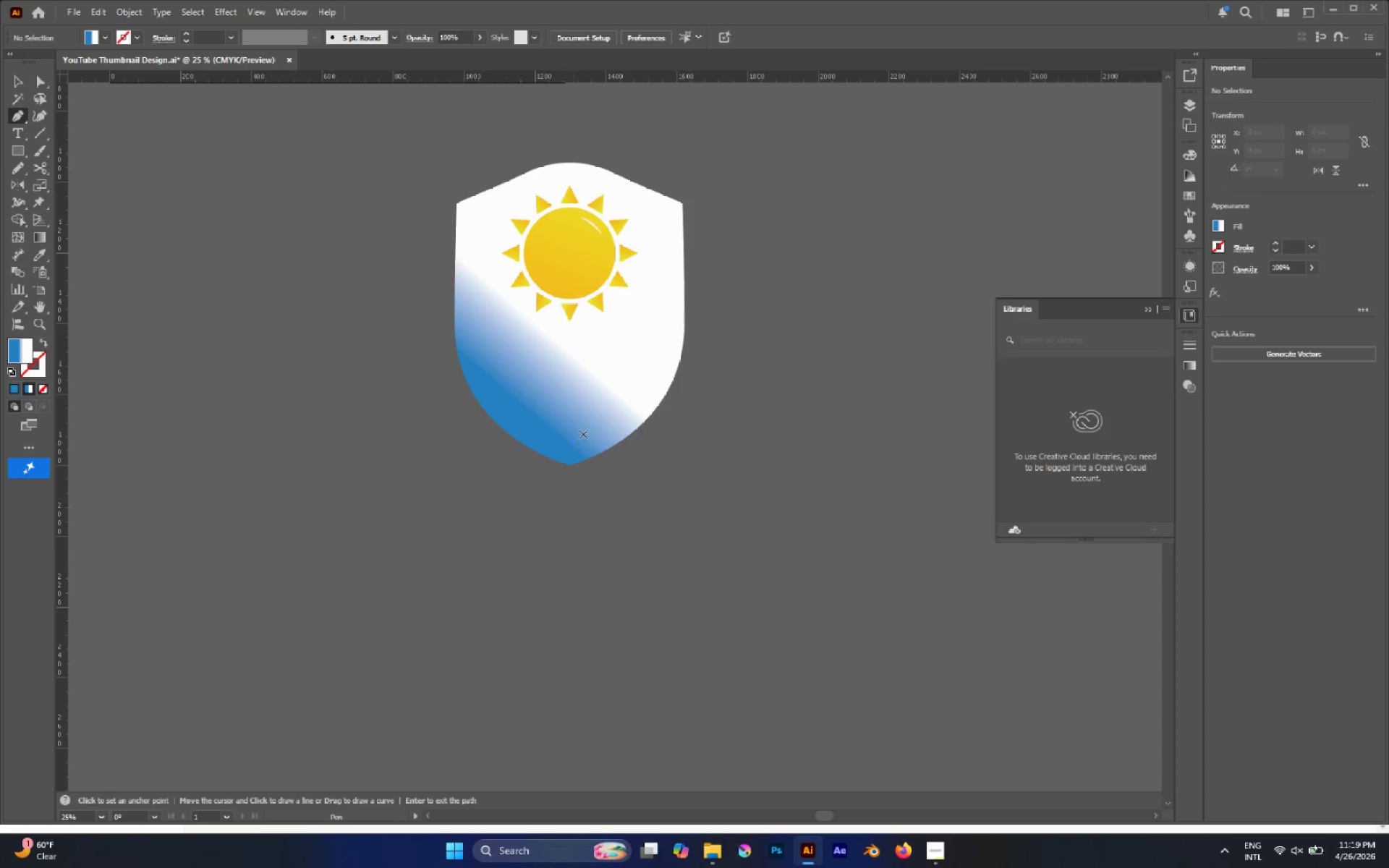 
left_click_drag(start_coordinate=[661, 367], to_coordinate=[689, 284])
 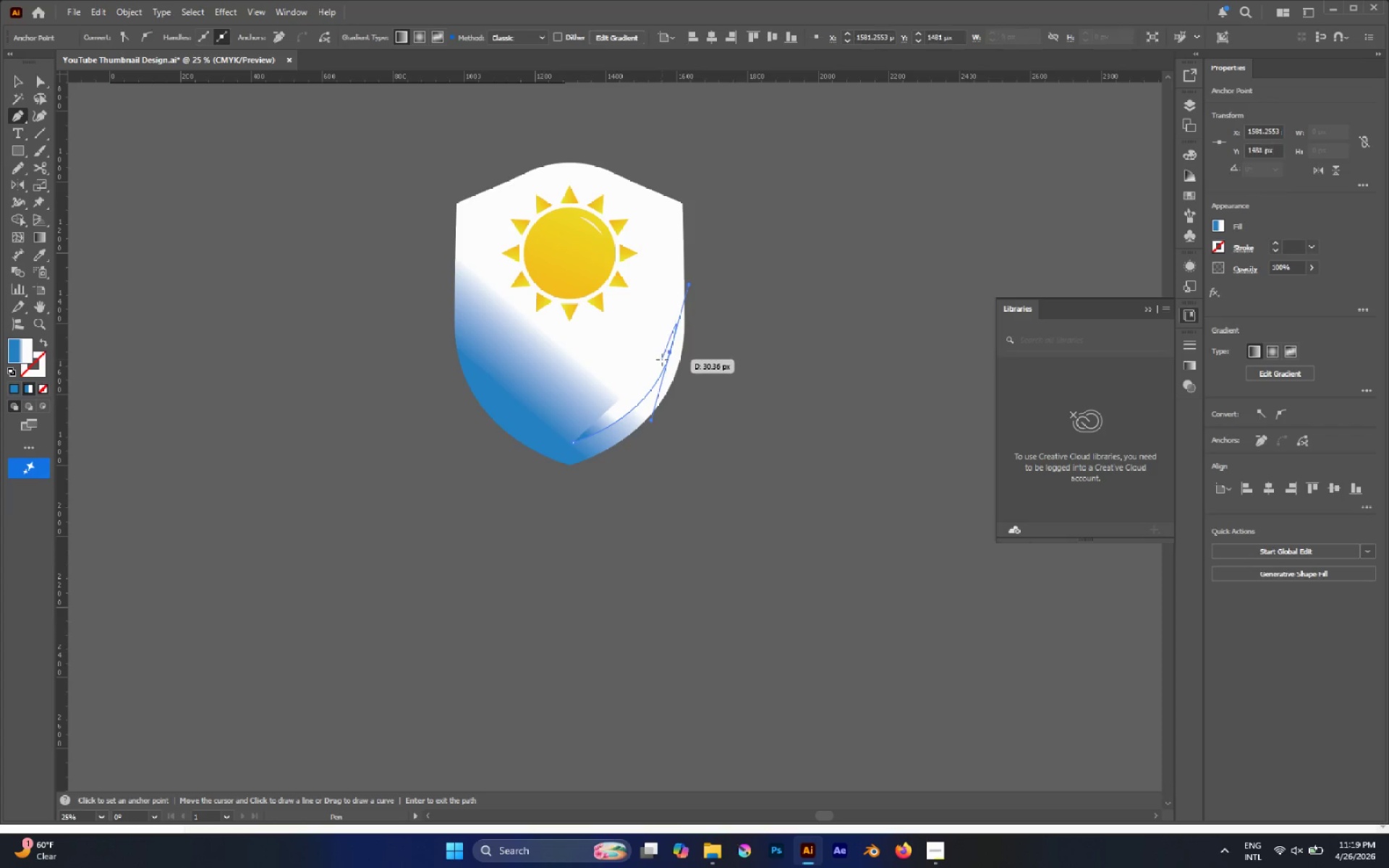 
hold_key(key=Space, duration=0.98)
 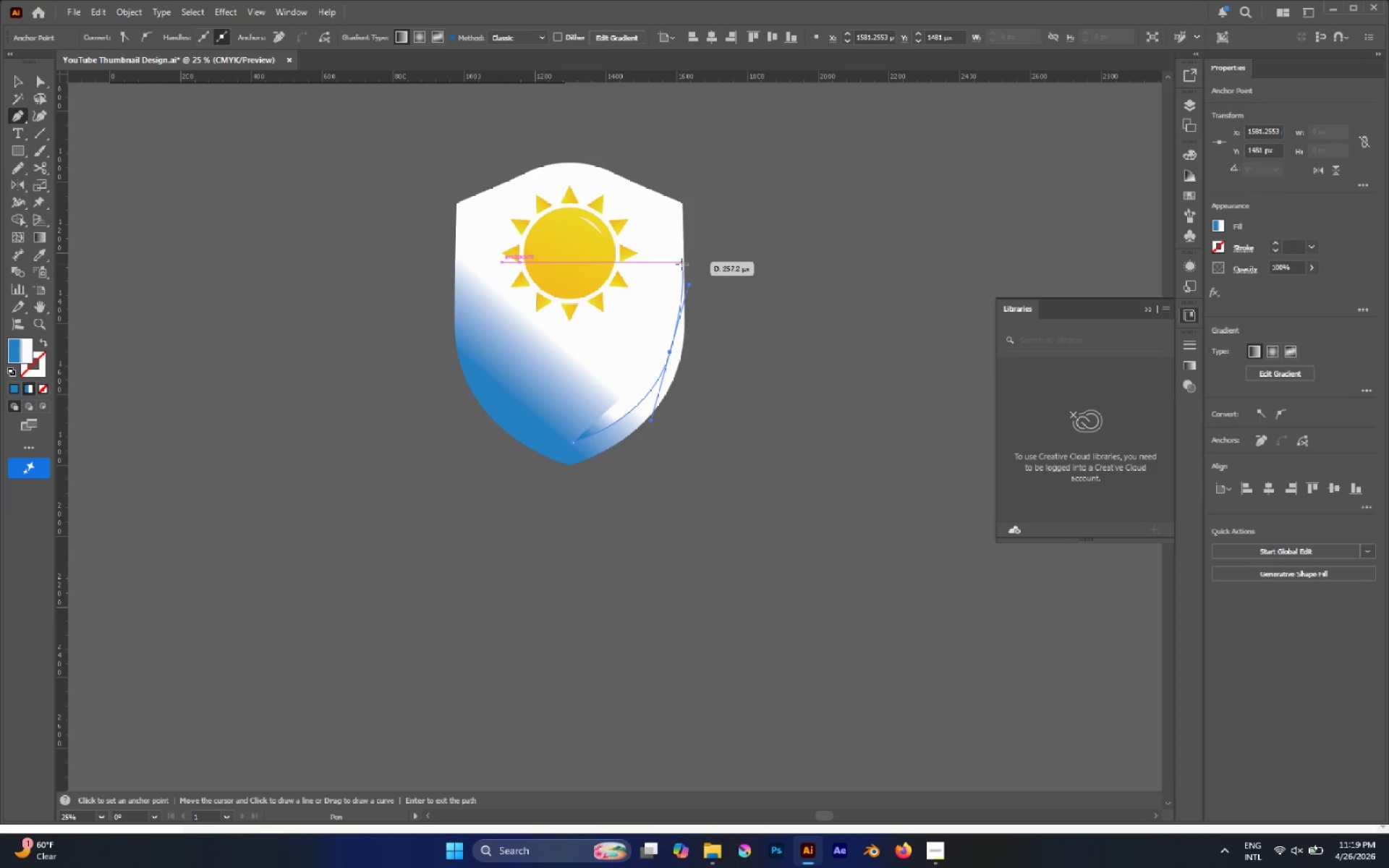 
wait(6.44)
 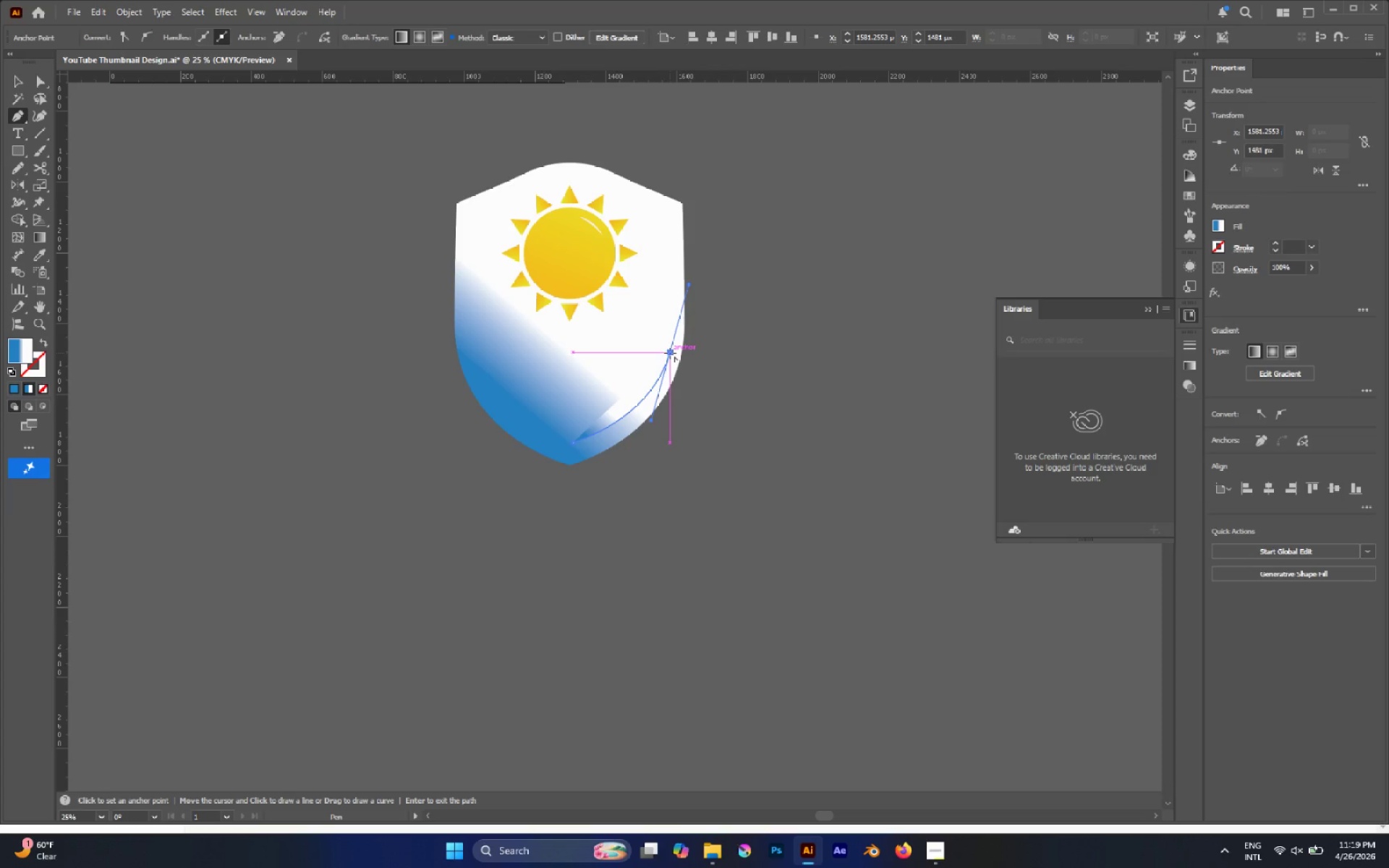 
left_click([677, 261])
 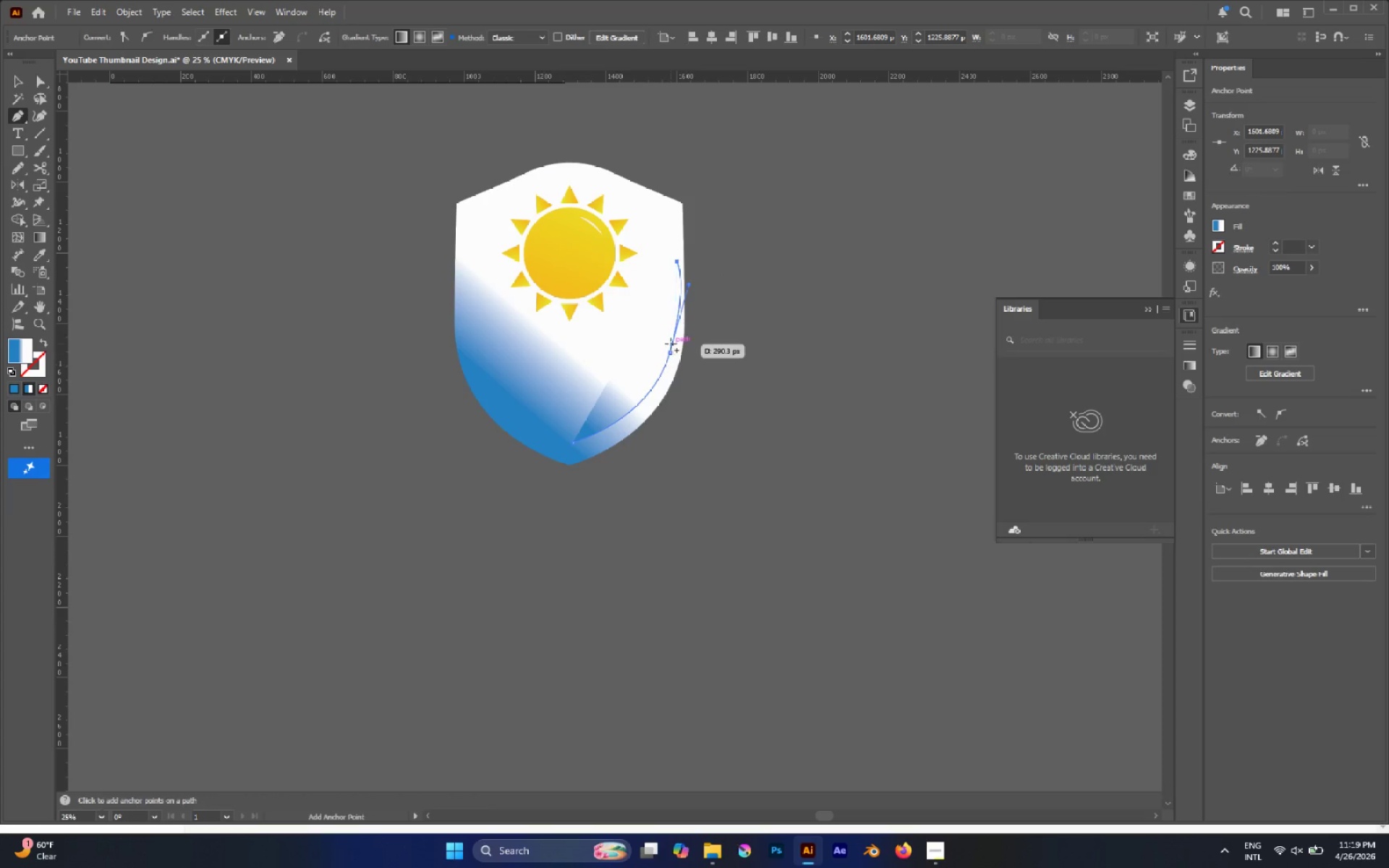 
hold_key(key=ControlLeft, duration=1.2)
 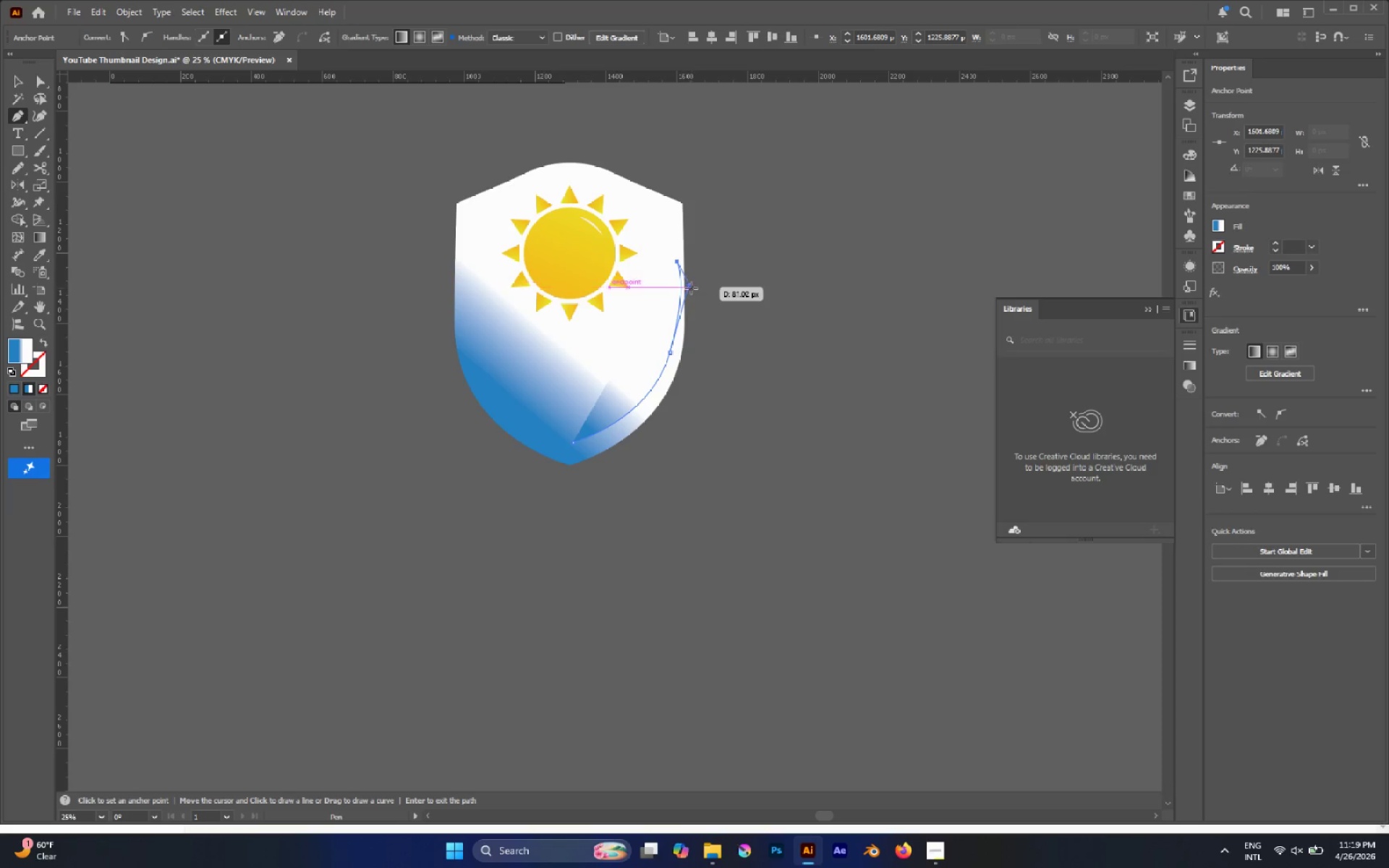 
hold_key(key=AltLeft, duration=2.12)
left_click_drag(start_coordinate=[690, 285], to_coordinate=[678, 322])
 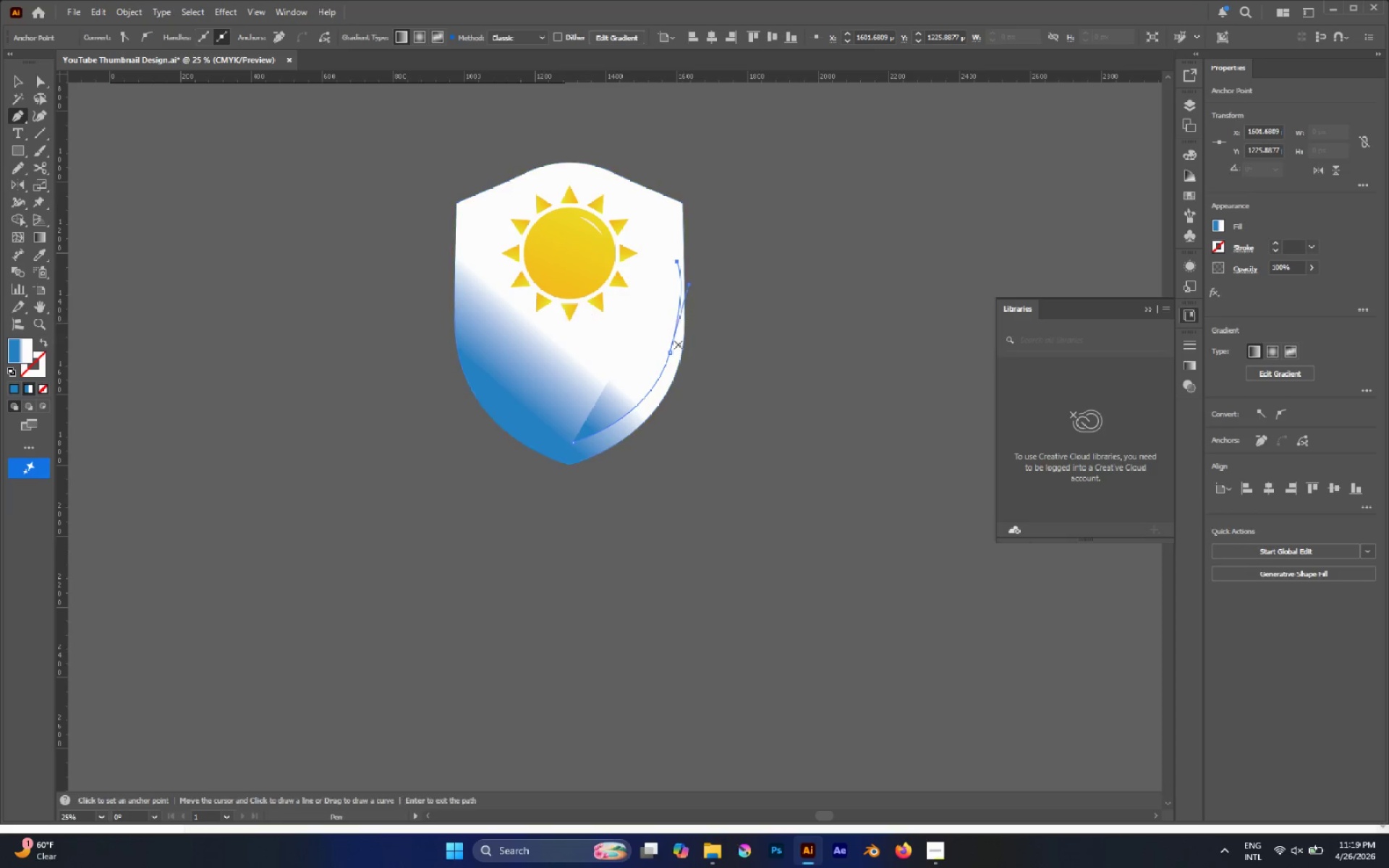 
hold_key(key=ControlLeft, duration=0.84)
left_click([671, 351])
 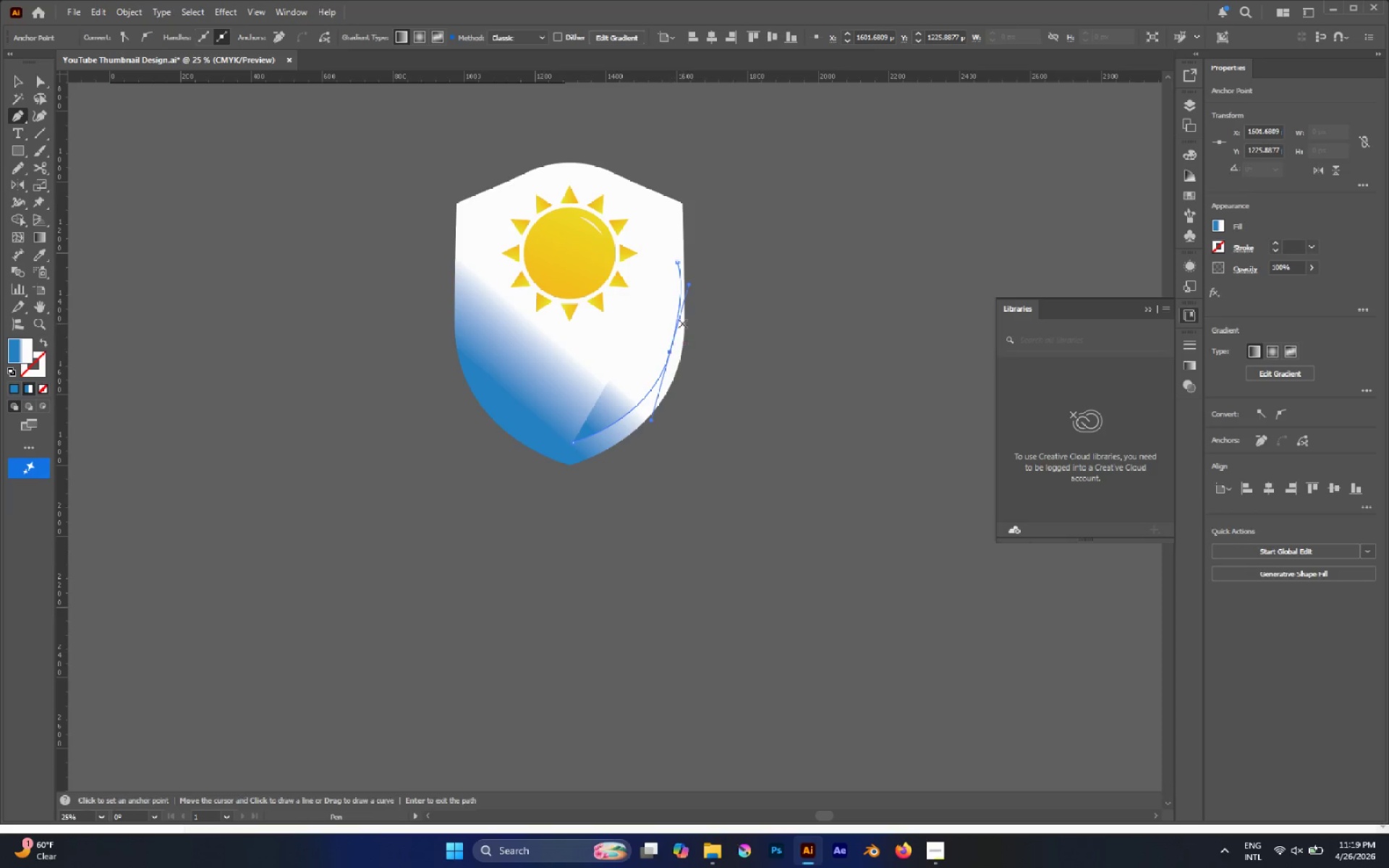 
hold_key(key=AltLeft, duration=3.2)
left_click_drag(start_coordinate=[688, 283], to_coordinate=[679, 316])
 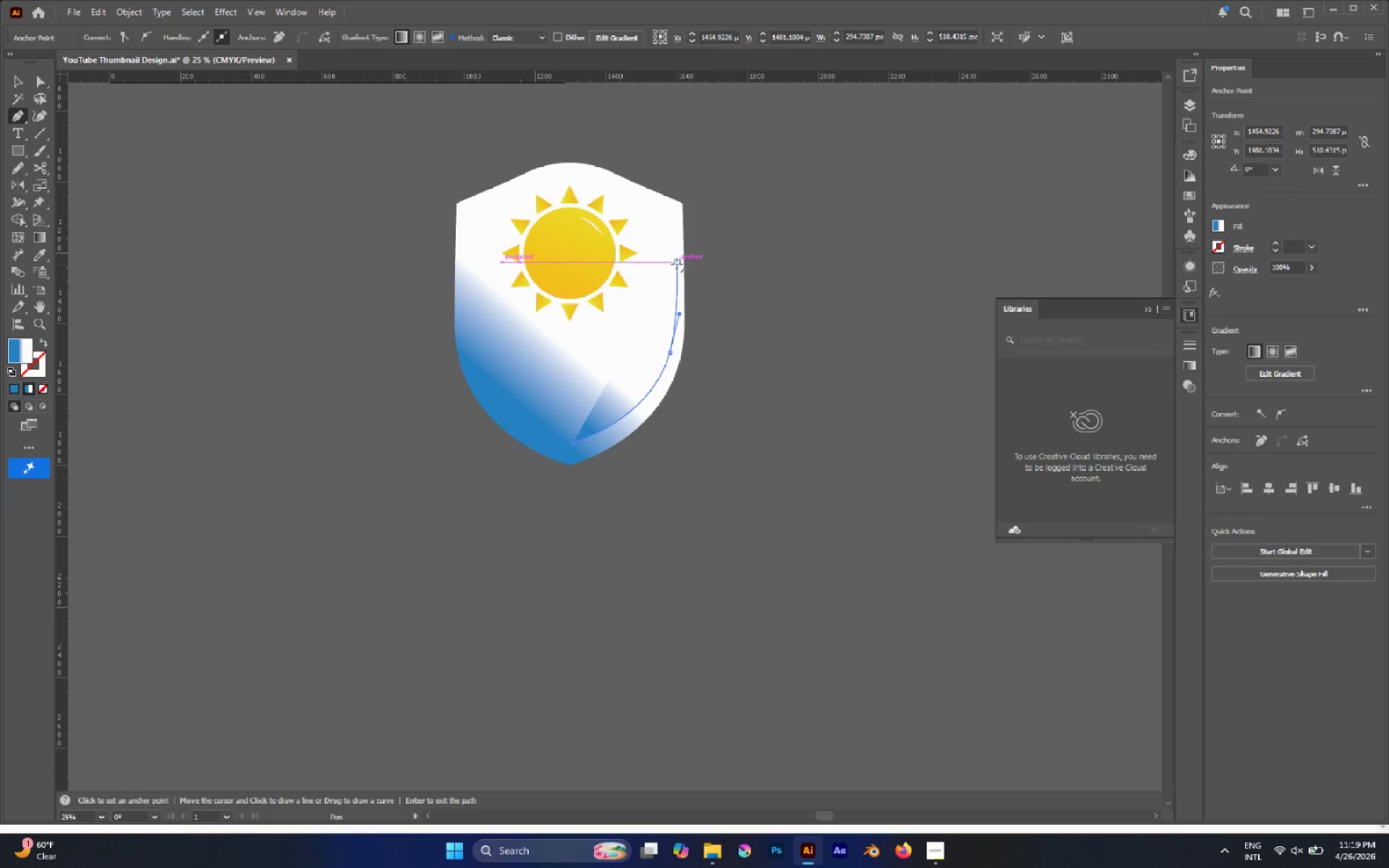 
hold_key(key=ControlLeft, duration=2.02)
left_click_drag(start_coordinate=[676, 264], to_coordinate=[671, 289])
 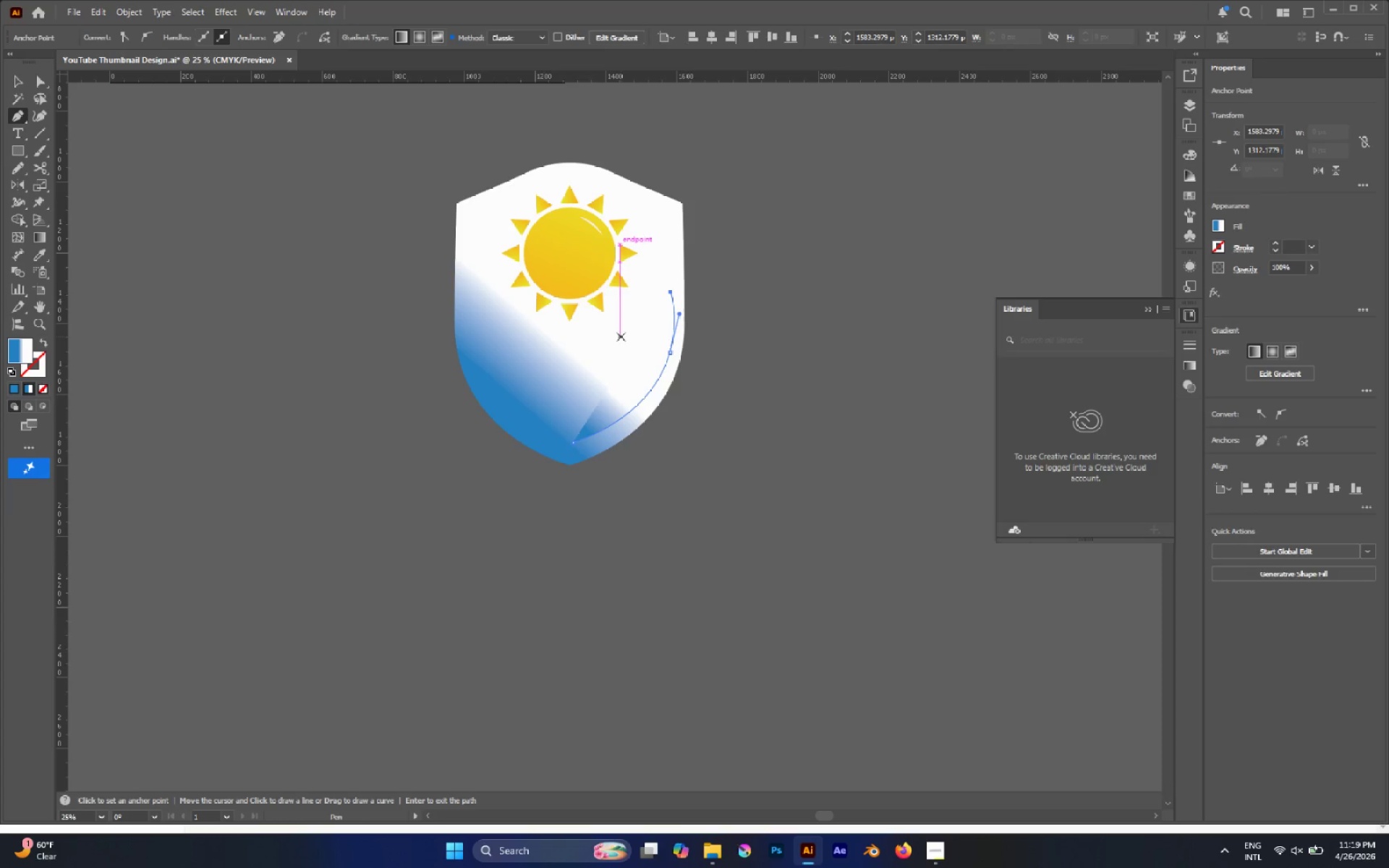 
key(P)
 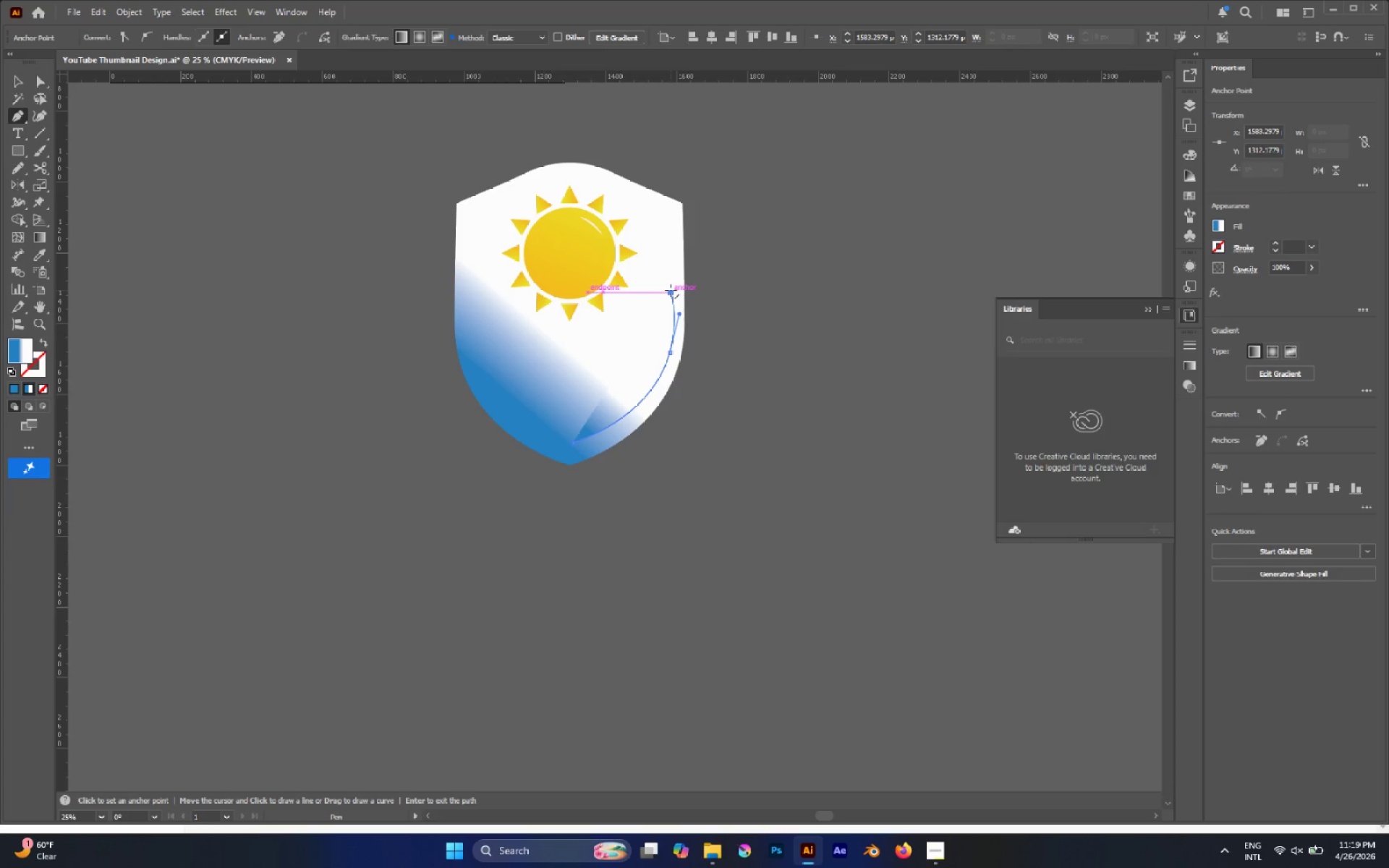 
left_click([671, 290])
 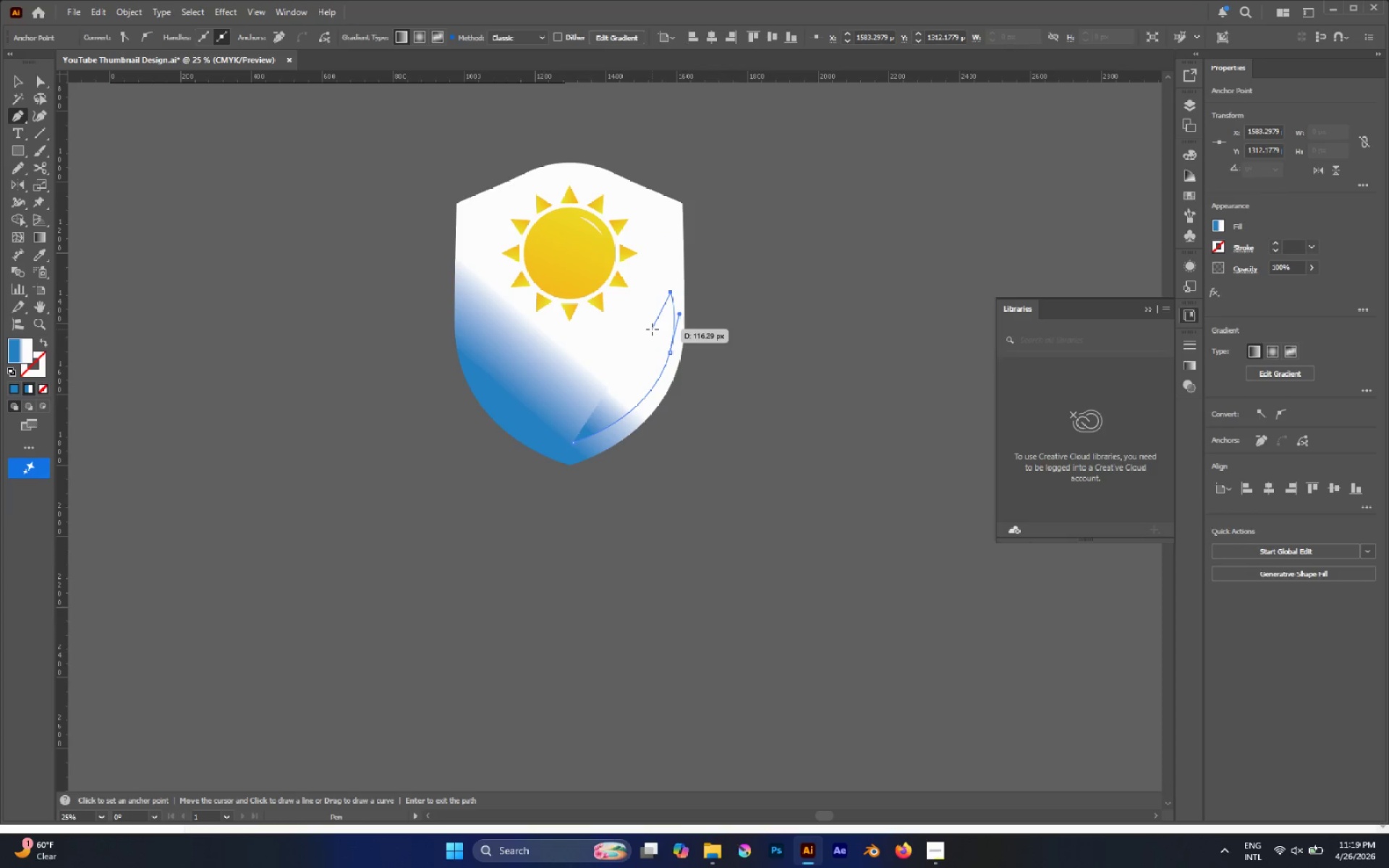 
left_click_drag(start_coordinate=[647, 323], to_coordinate=[616, 329])
 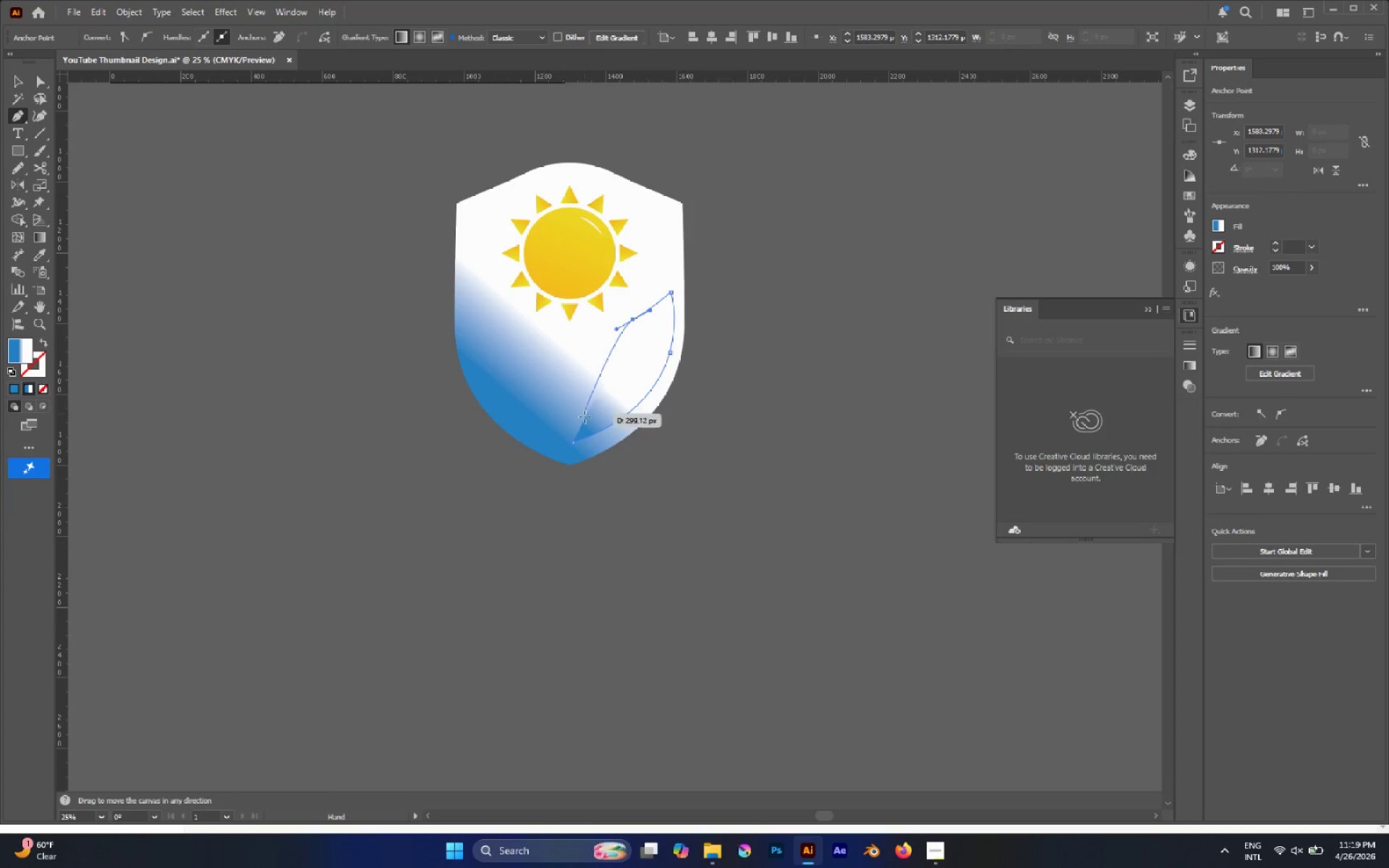 
hold_key(key=Space, duration=1.0)
 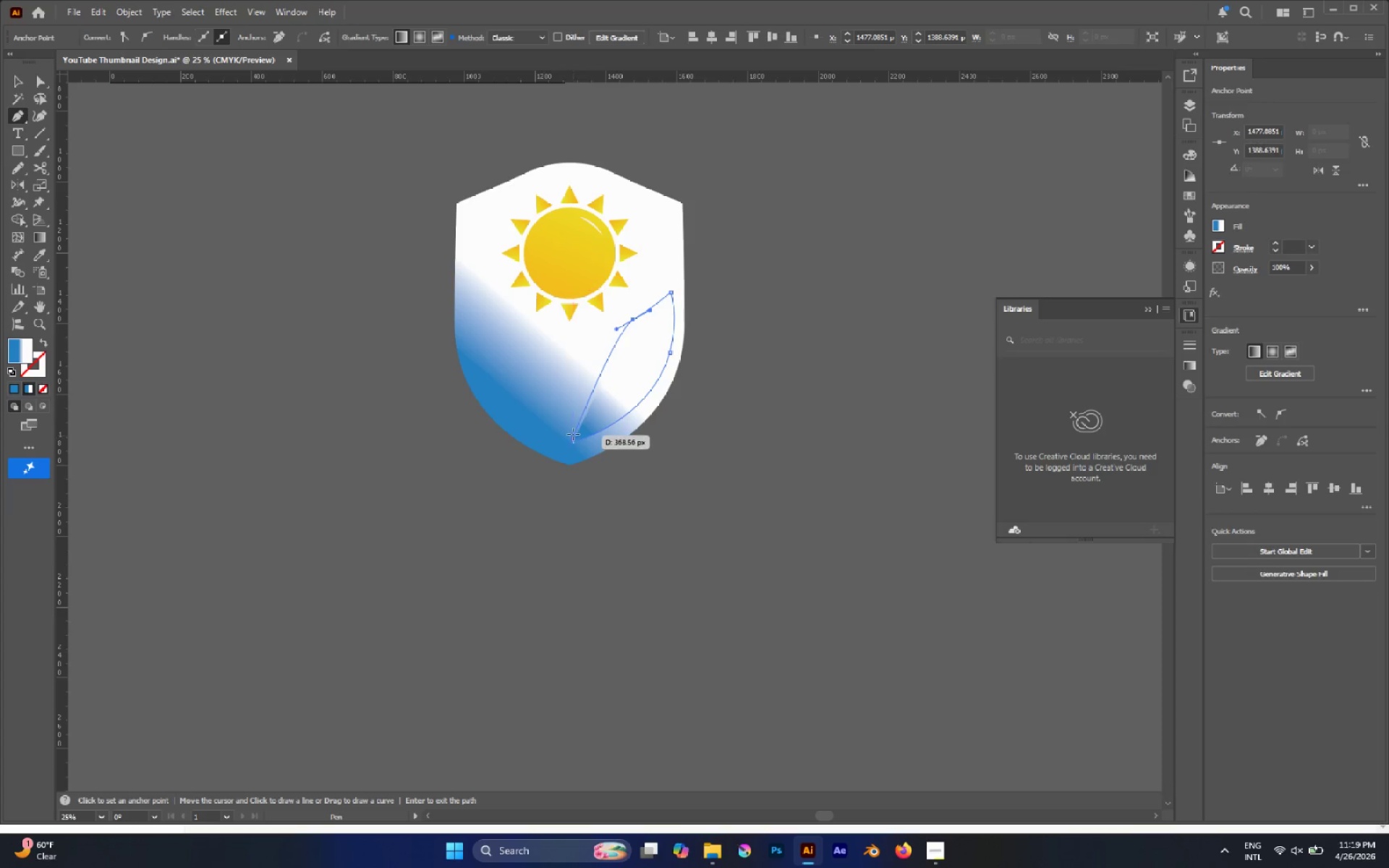 
left_click_drag(start_coordinate=[569, 421], to_coordinate=[569, 475])
 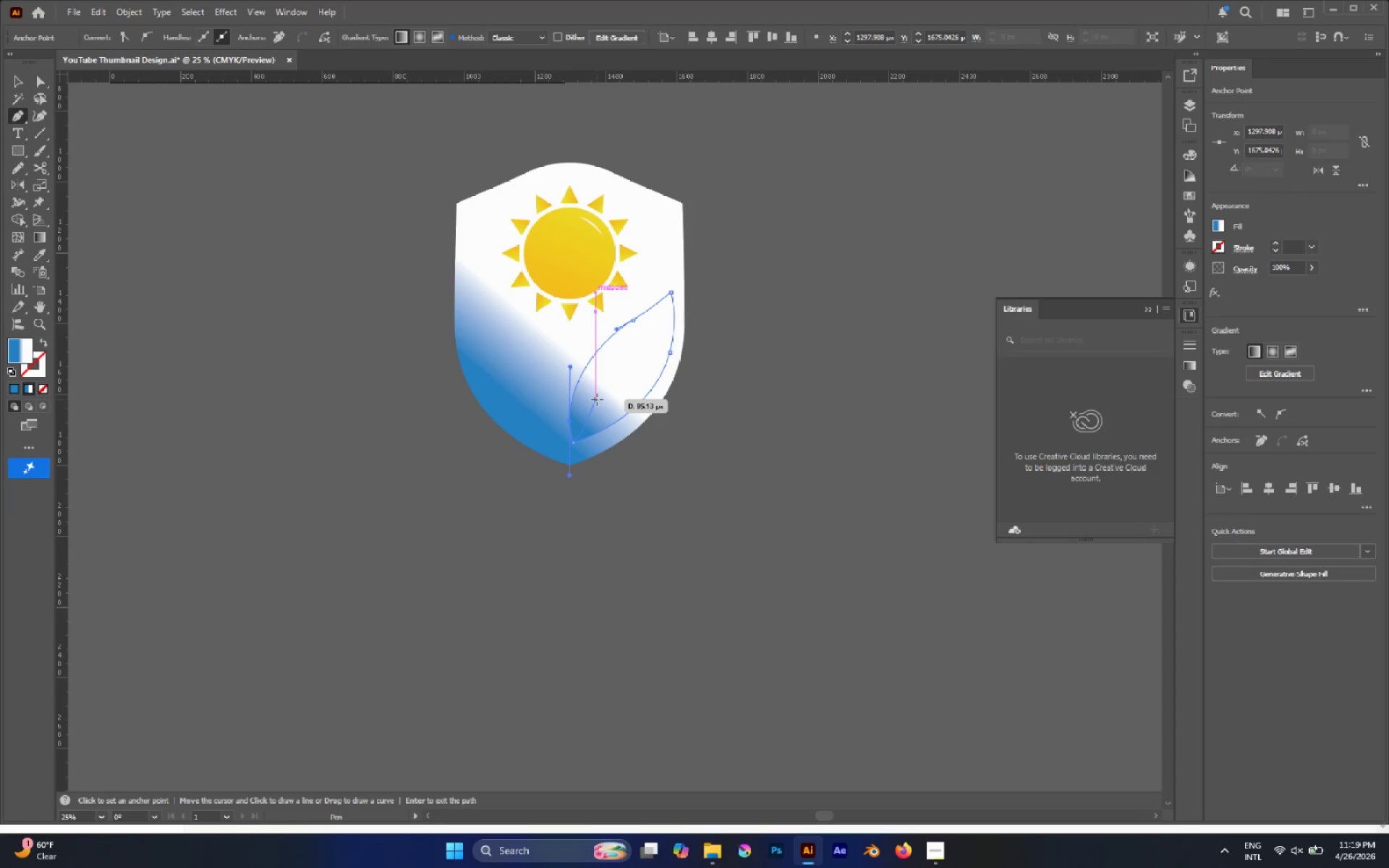 
hold_key(key=AltLeft, duration=0.73)
scroll: coordinate [597, 397], scroll_direction: up, amount: 3.0
 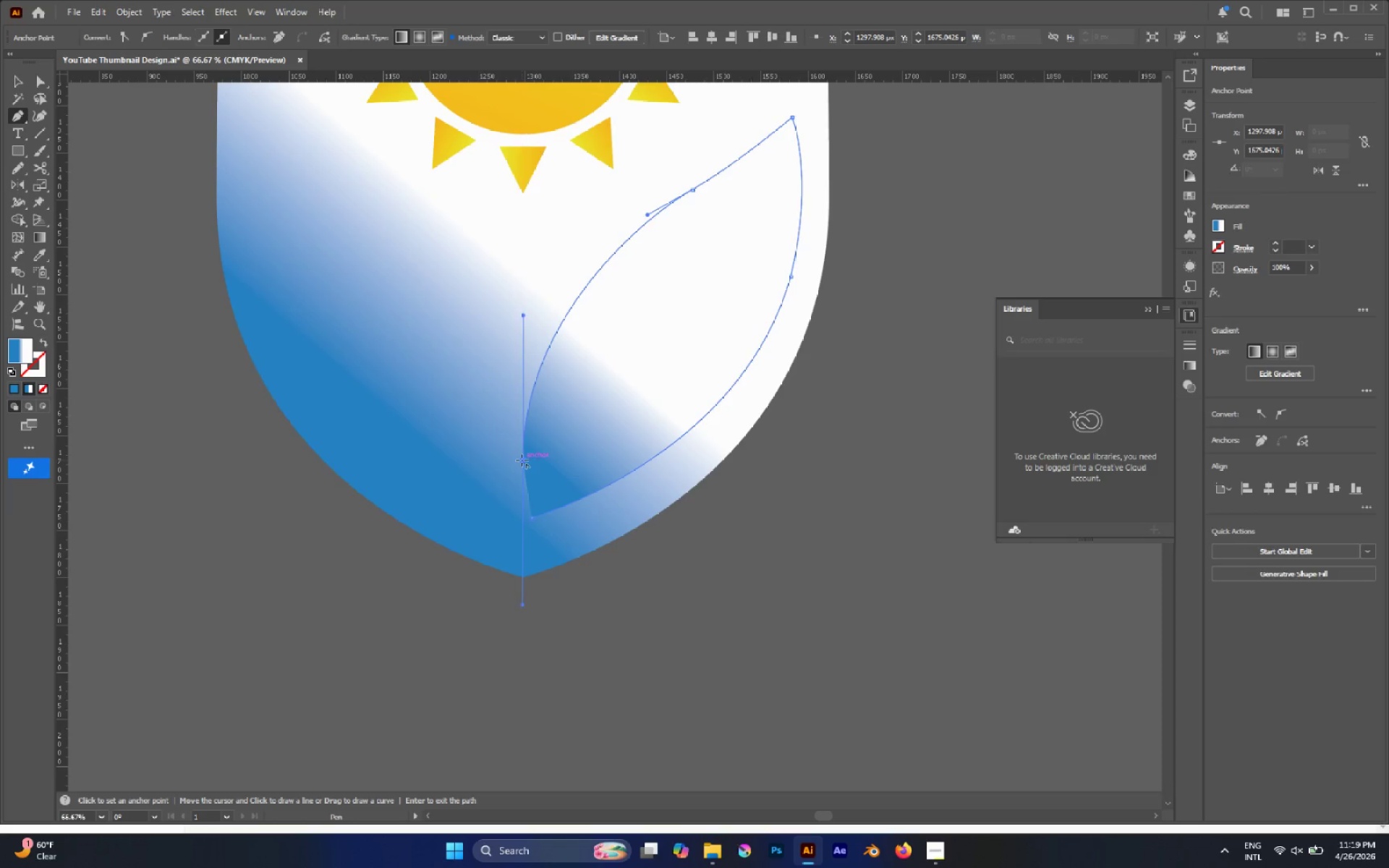 
left_click([522, 460])
 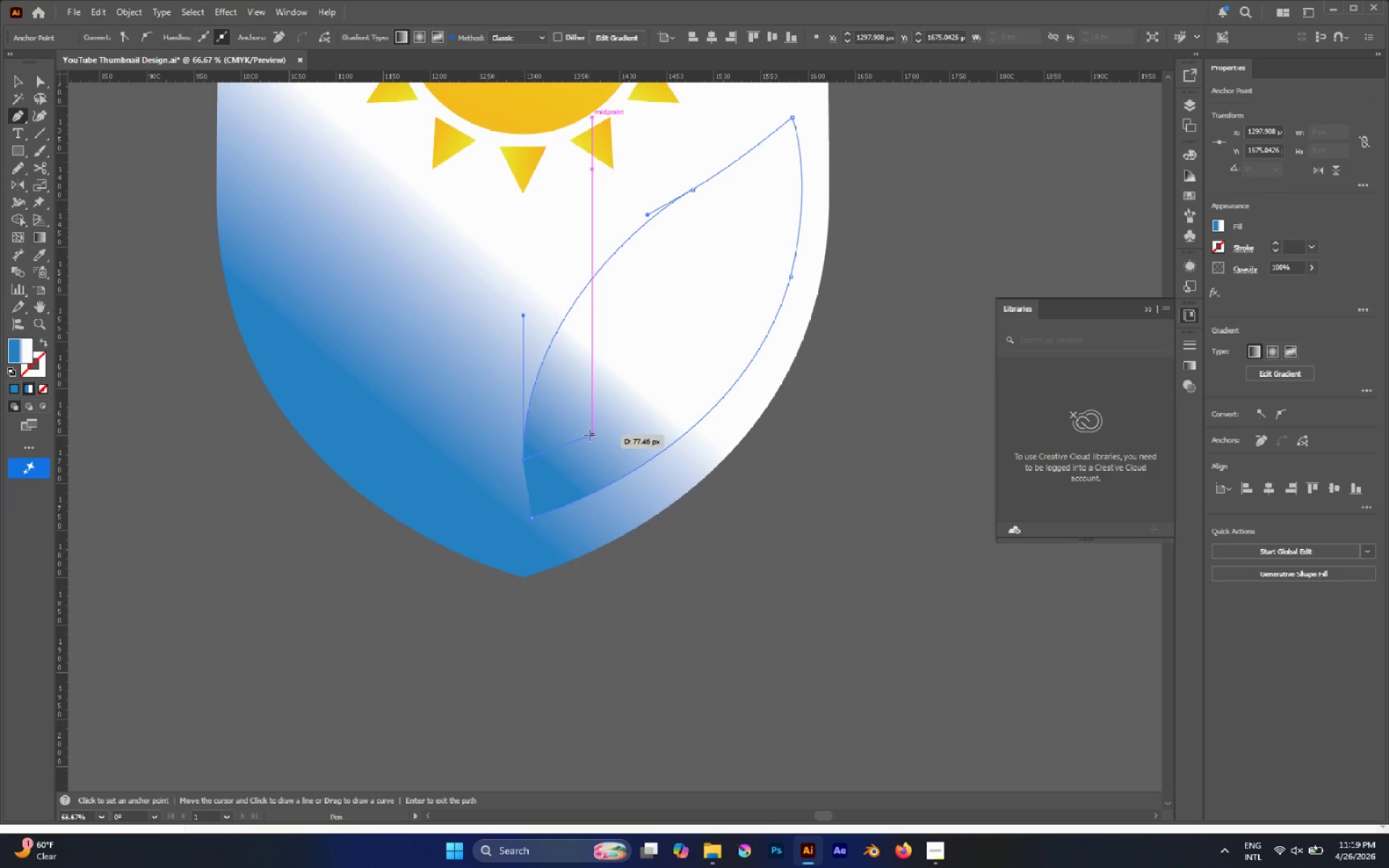 
left_click_drag(start_coordinate=[612, 383], to_coordinate=[720, 337])
 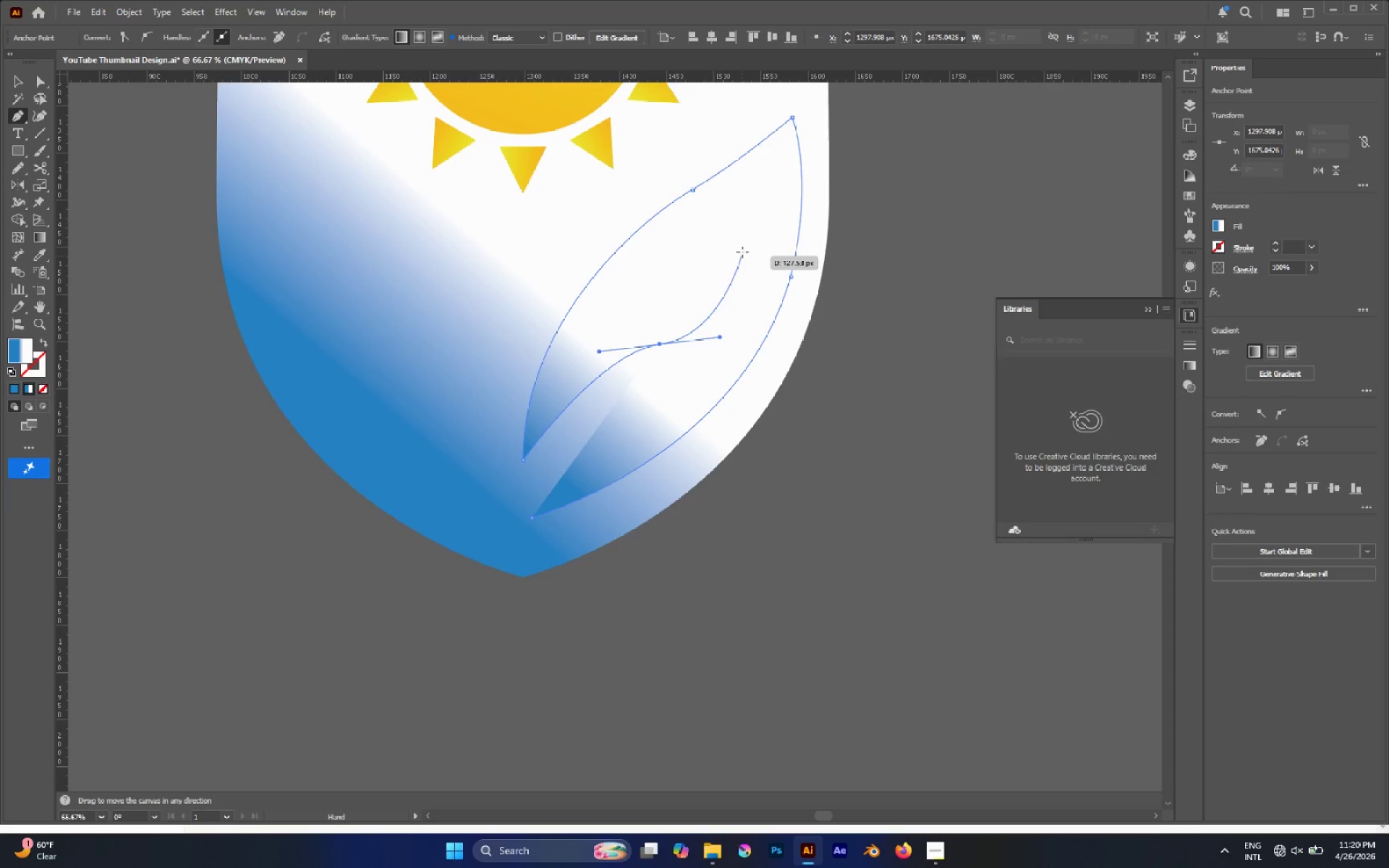 
hold_key(key=Space, duration=0.97)
 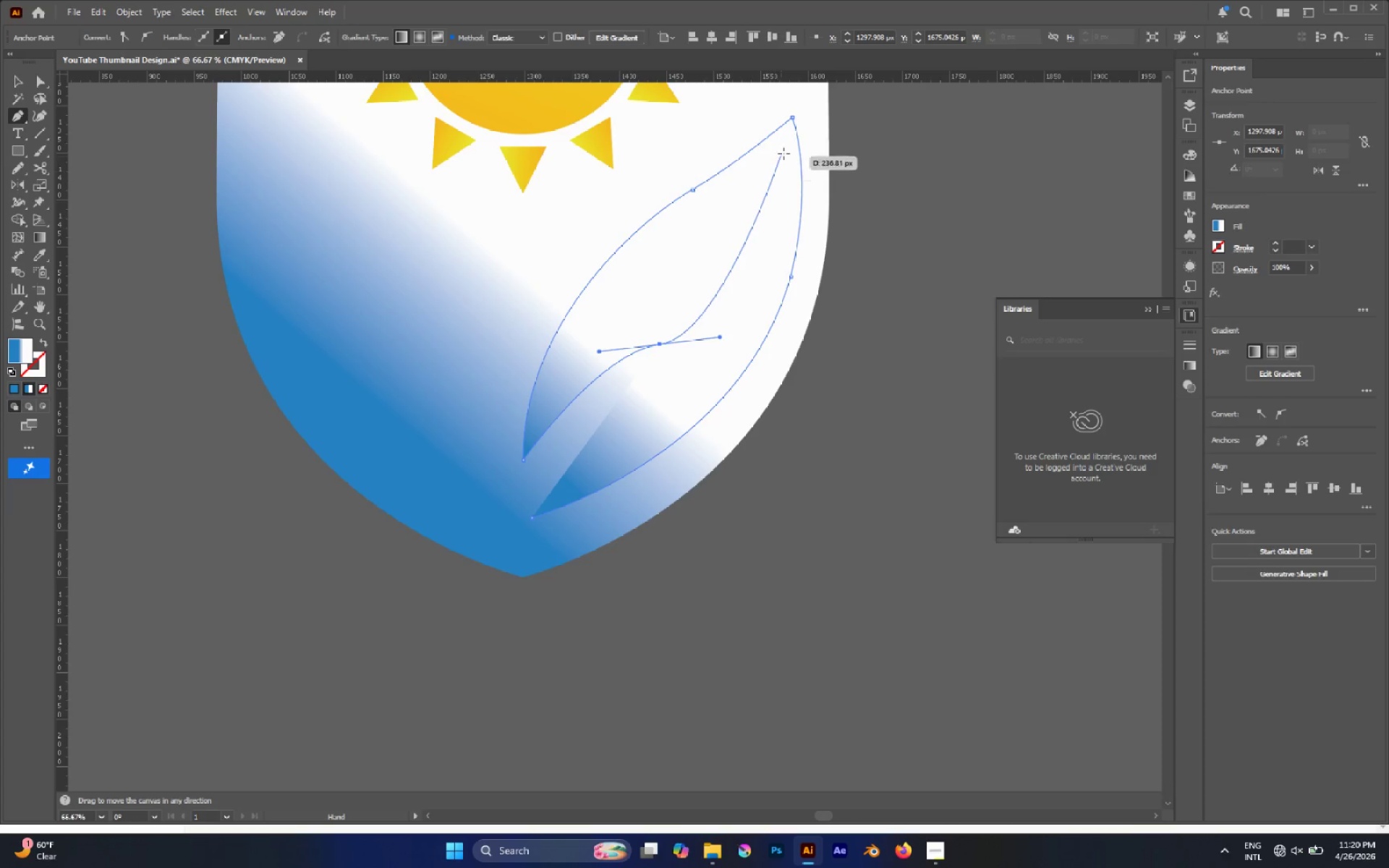 
left_click([787, 144])
 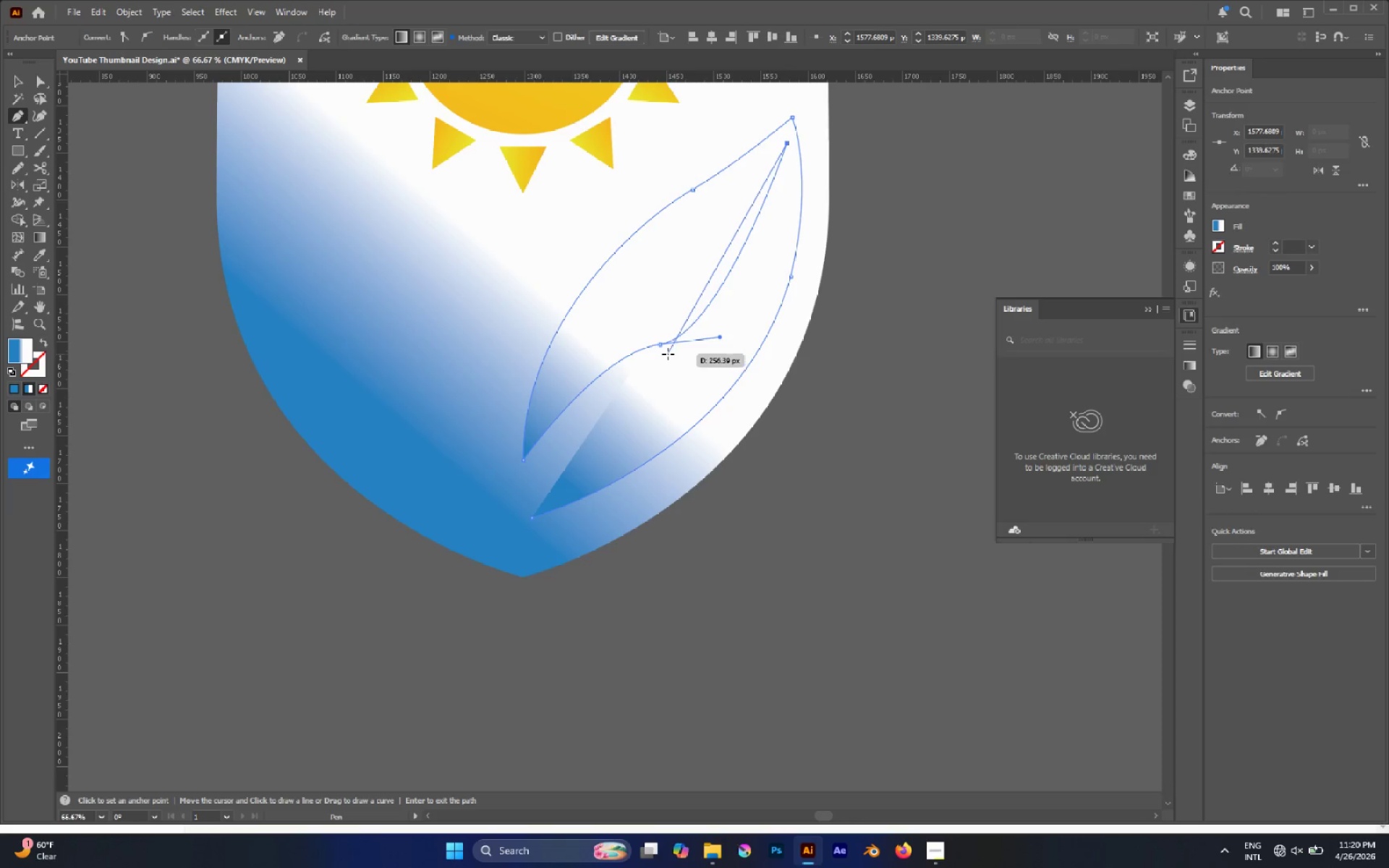 
left_click_drag(start_coordinate=[666, 354], to_coordinate=[582, 370])
 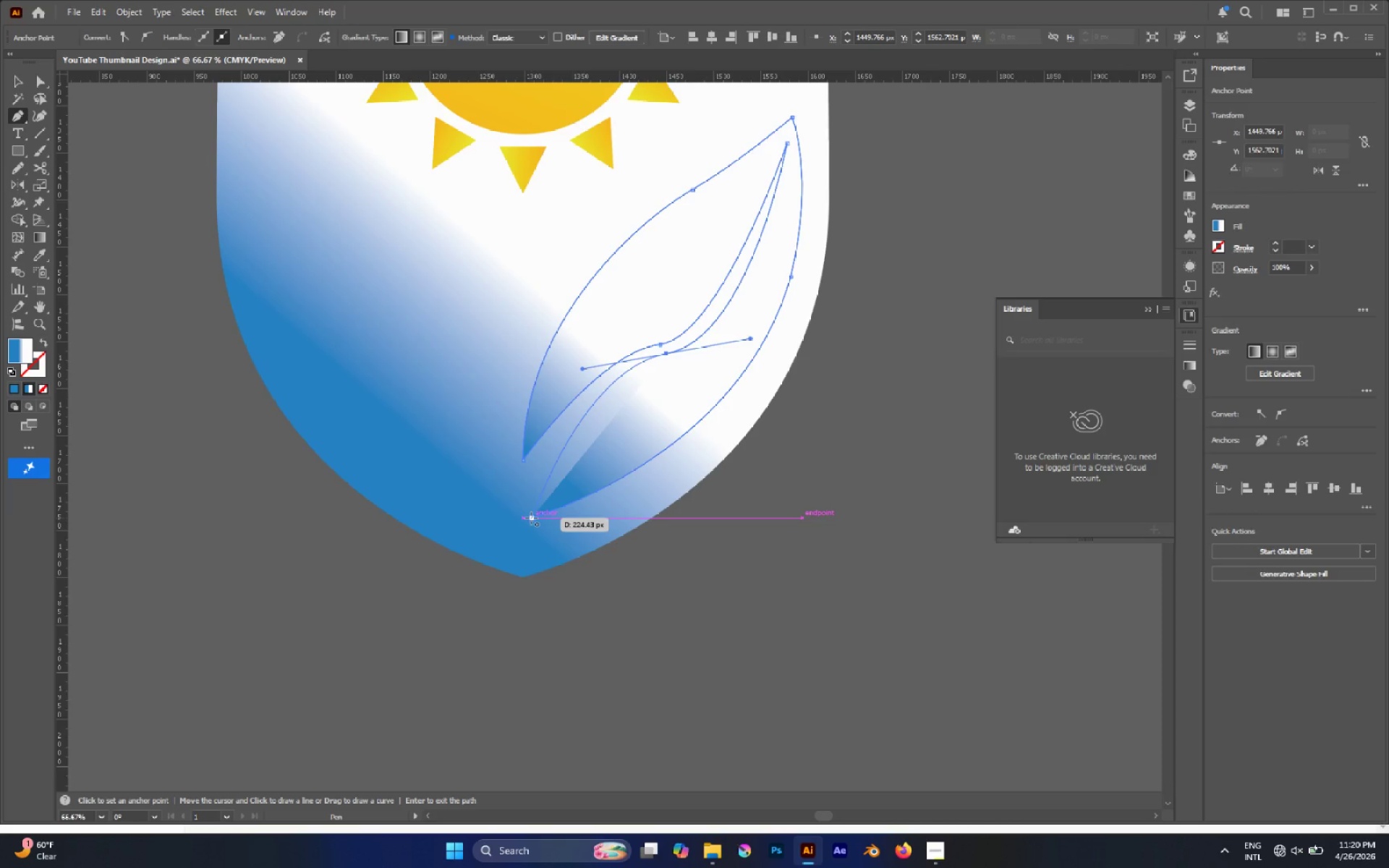 
left_click_drag(start_coordinate=[531, 518], to_coordinate=[556, 556])
 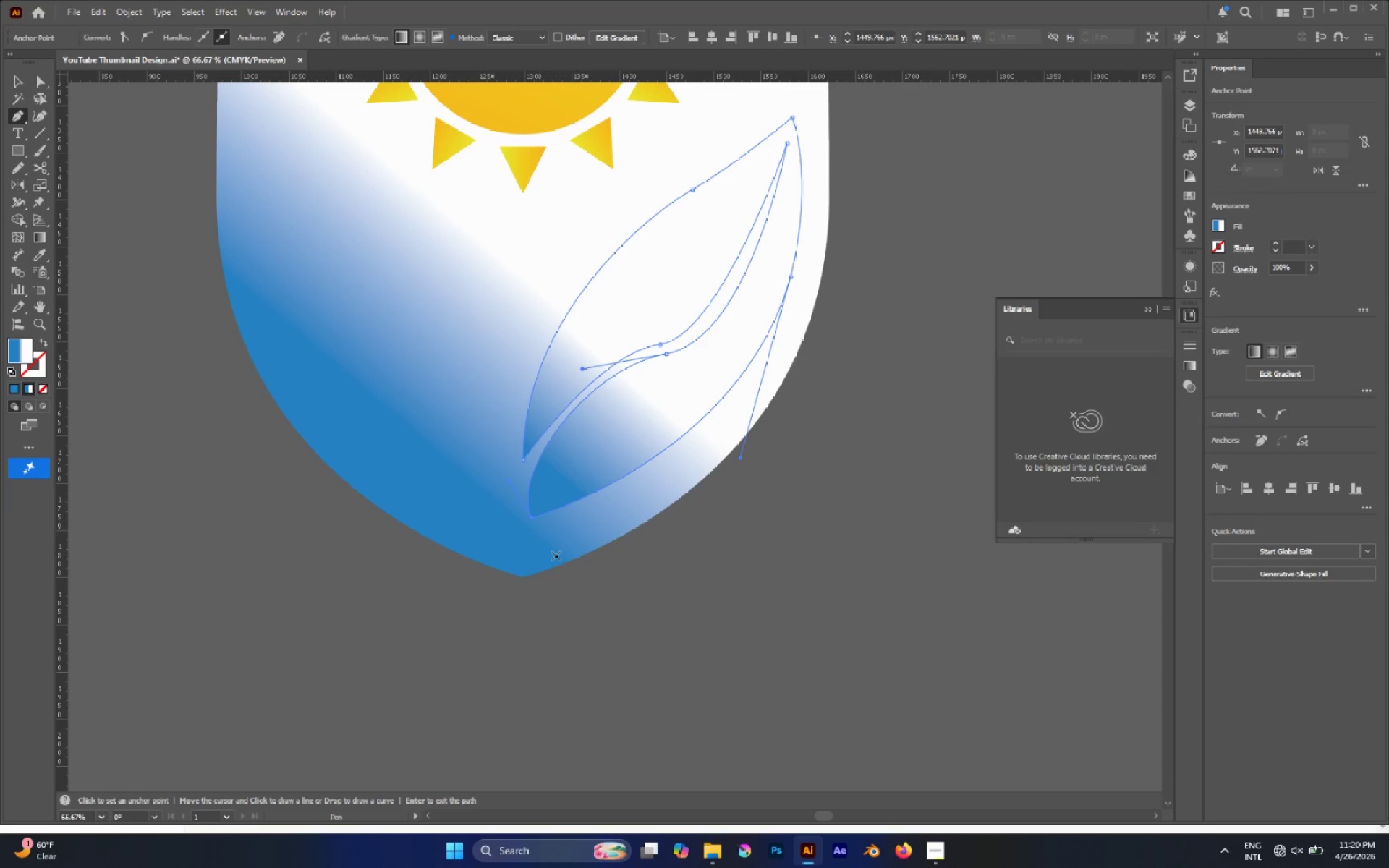 
key(A)
 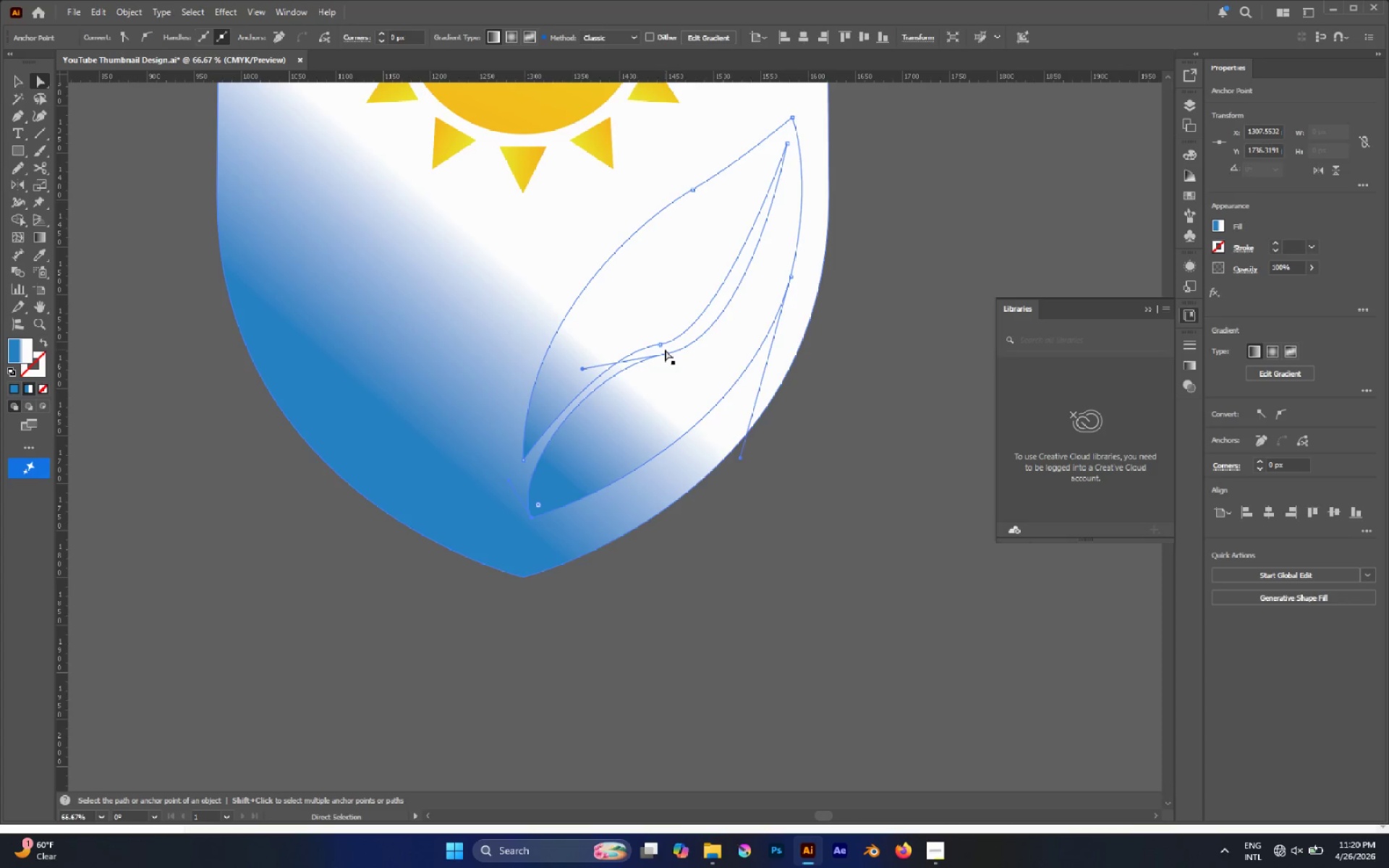 
left_click([666, 352])
 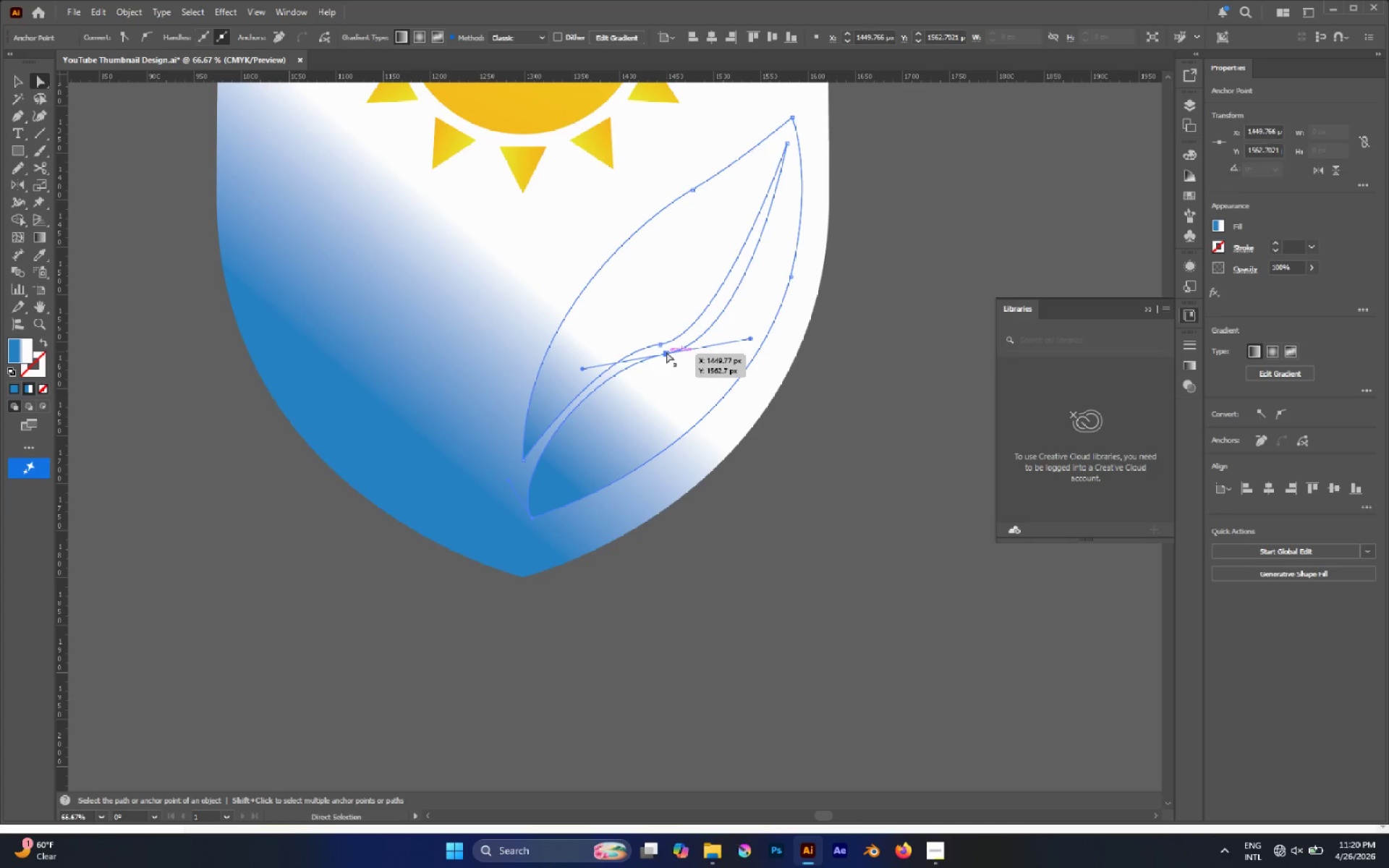 
left_click_drag(start_coordinate=[666, 352], to_coordinate=[684, 347])
 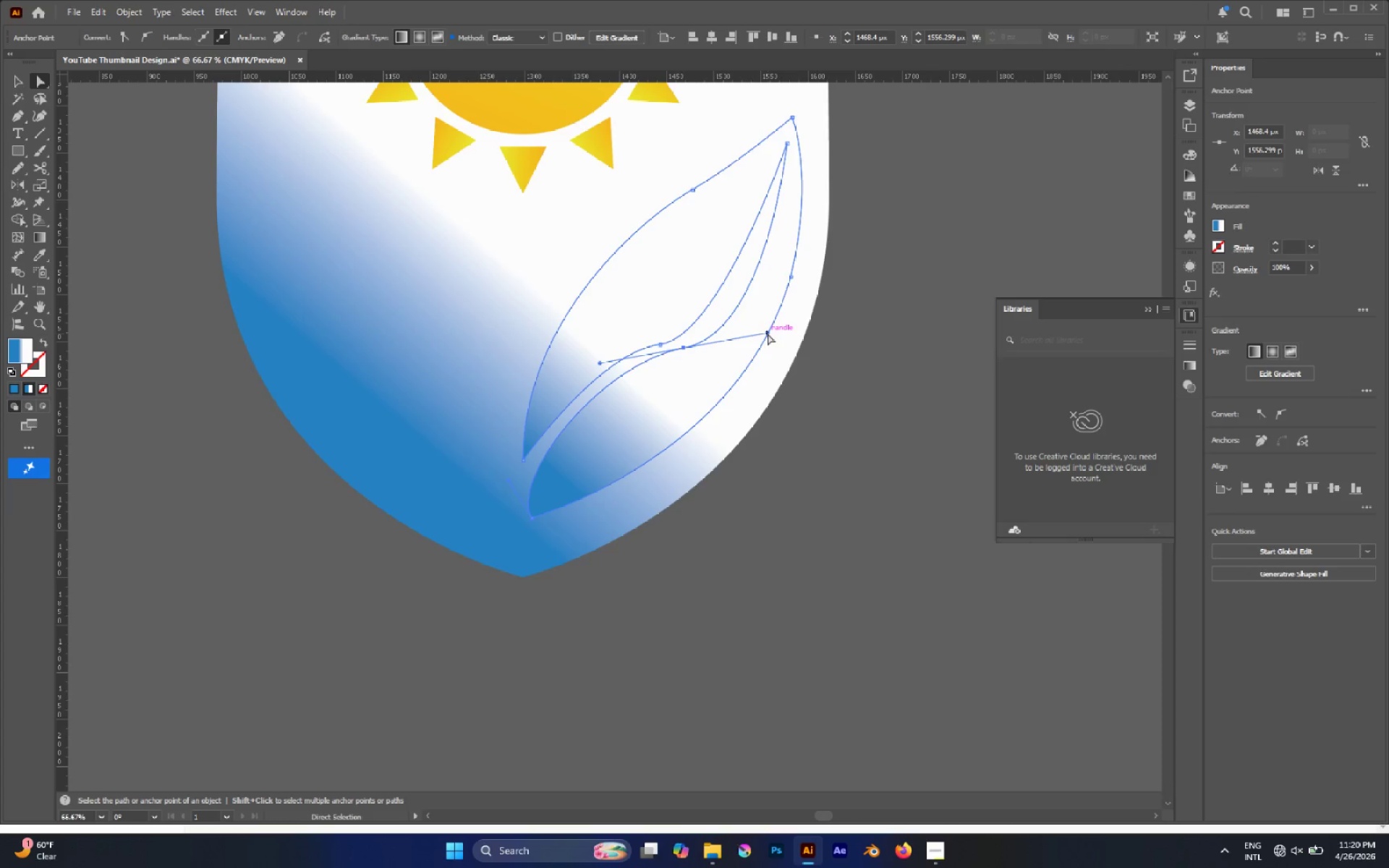 
left_click_drag(start_coordinate=[768, 333], to_coordinate=[768, 302])
 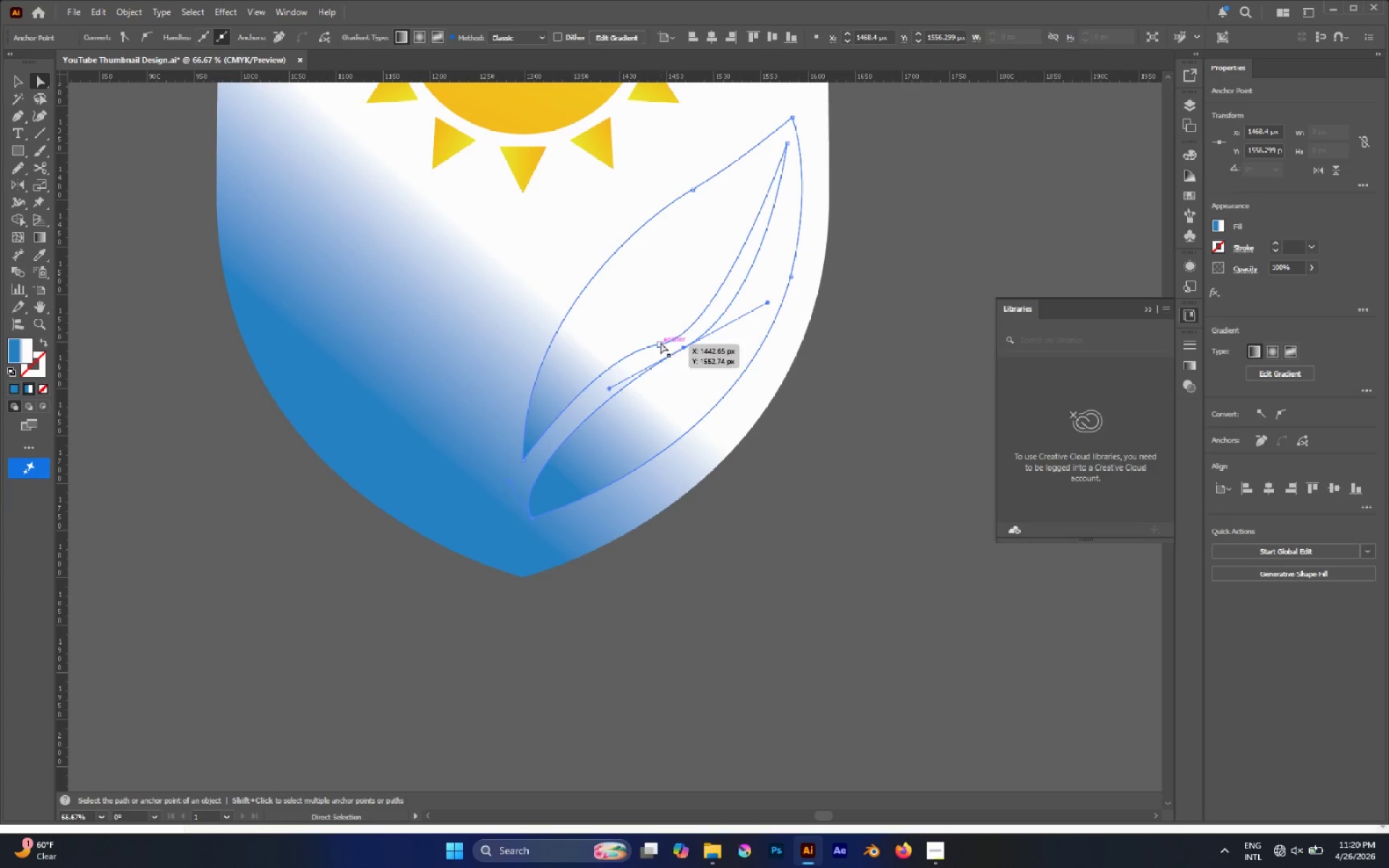 
left_click([658, 342])
 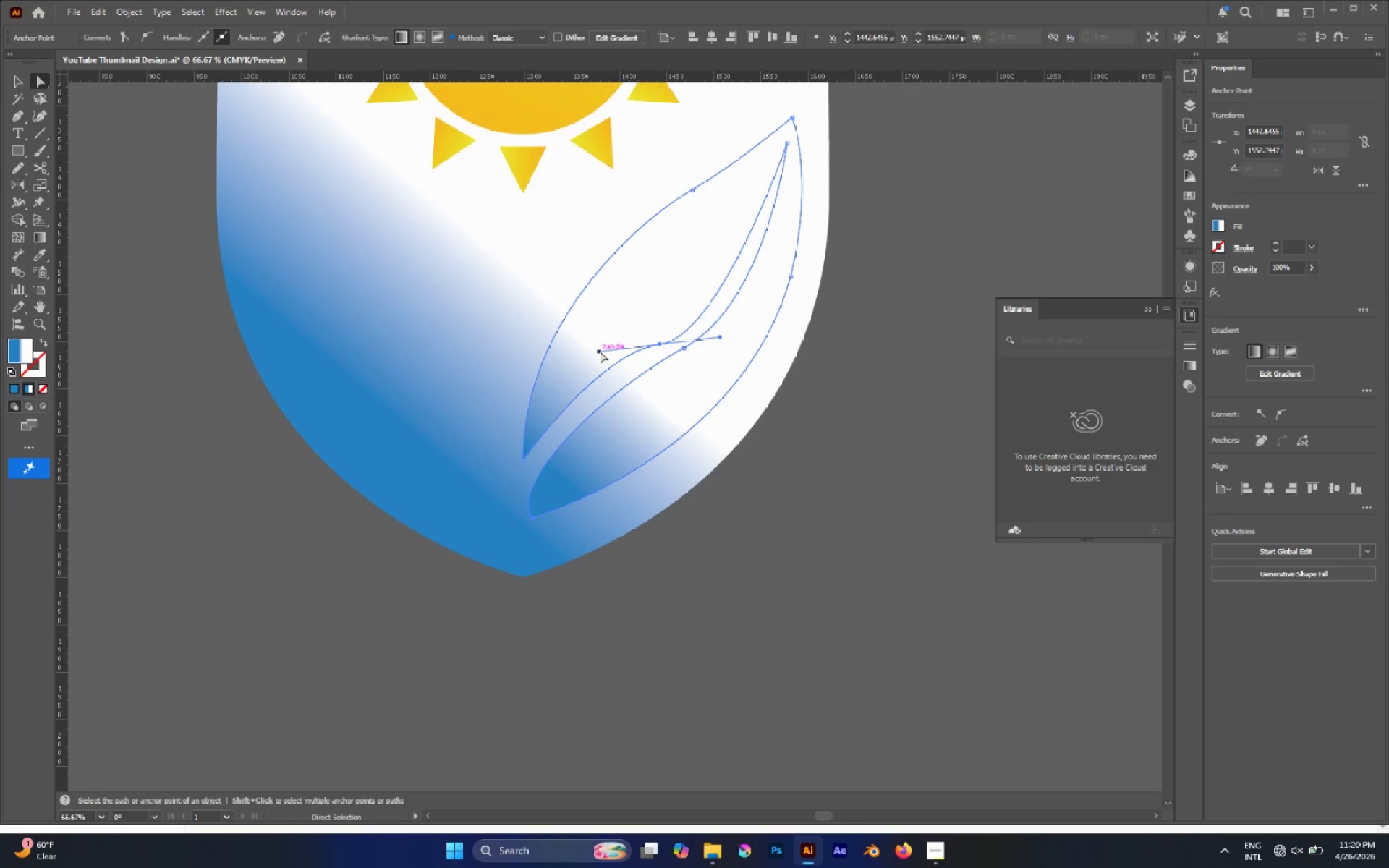 
left_click_drag(start_coordinate=[599, 351], to_coordinate=[588, 385])
 